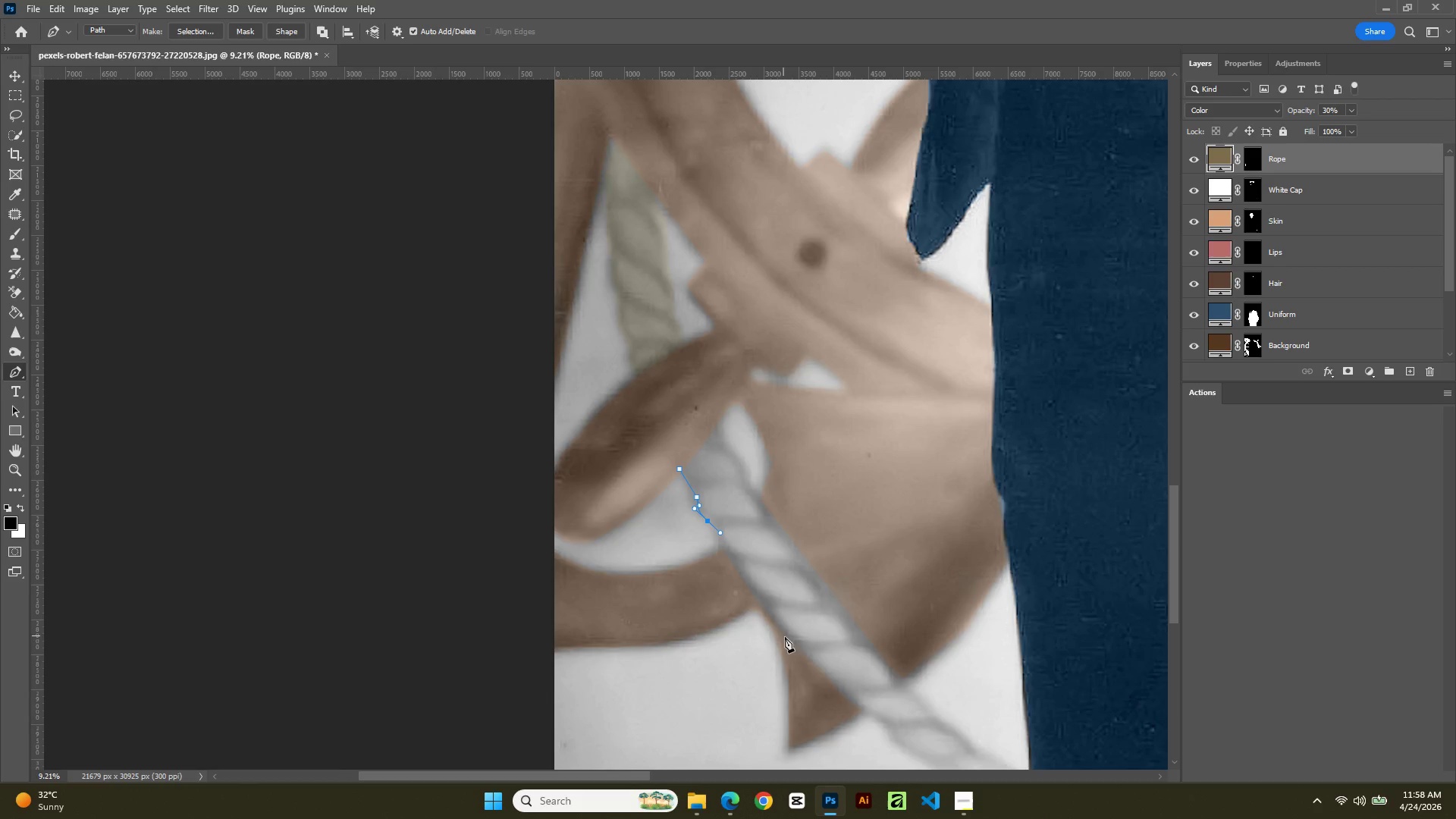 
left_click([787, 642])
 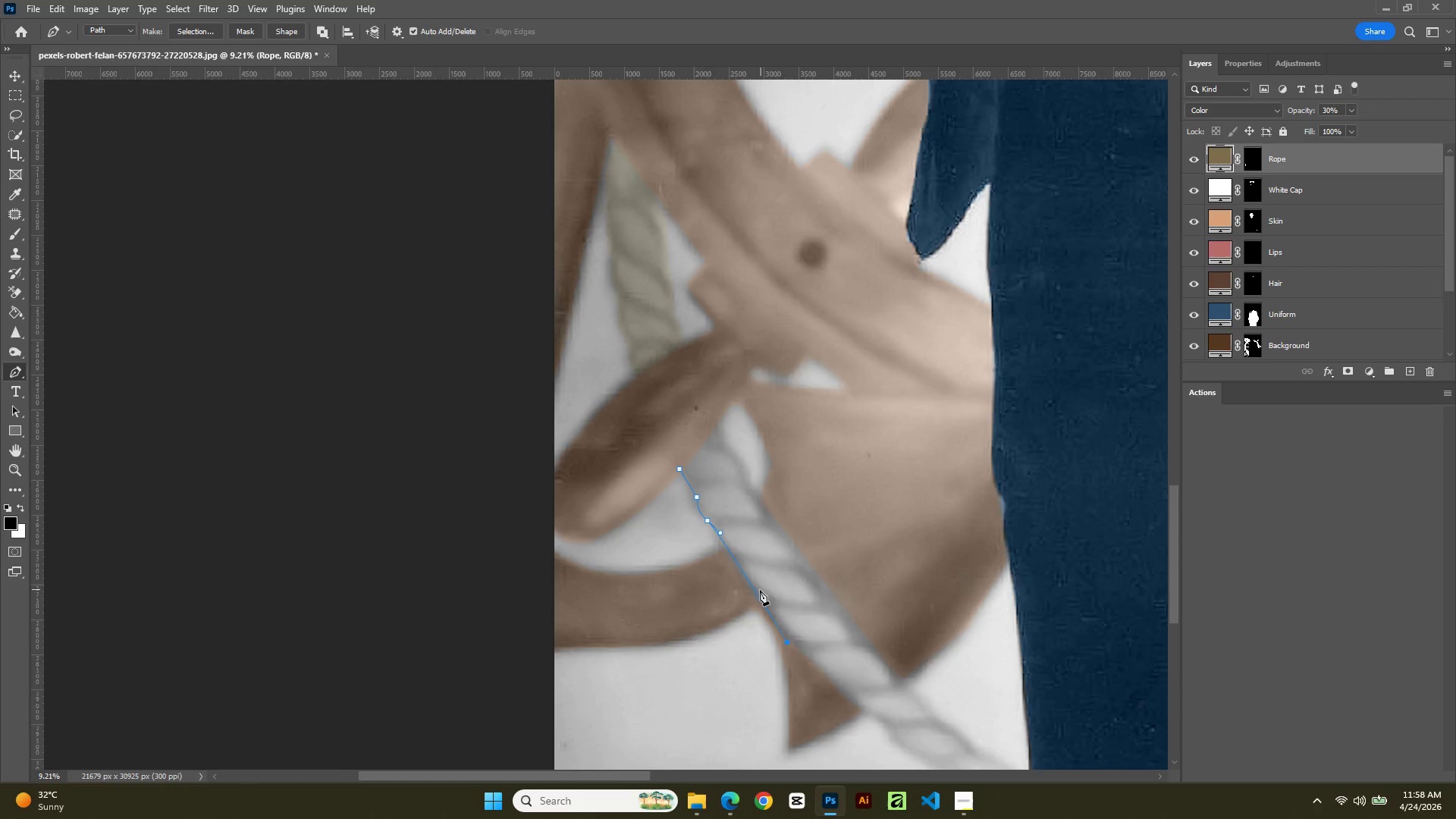 
left_click([759, 589])
 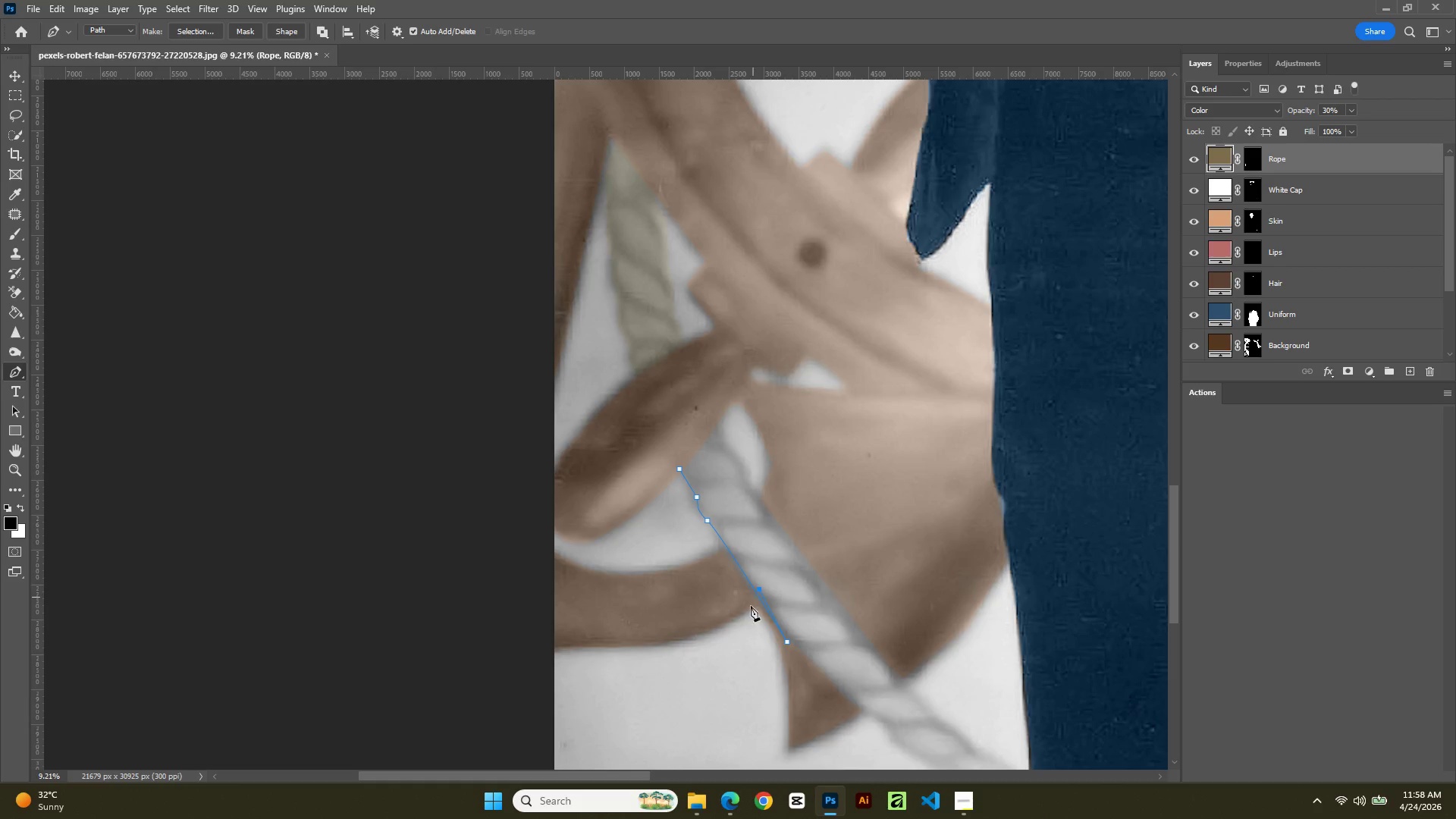 
key(Control+Z)
 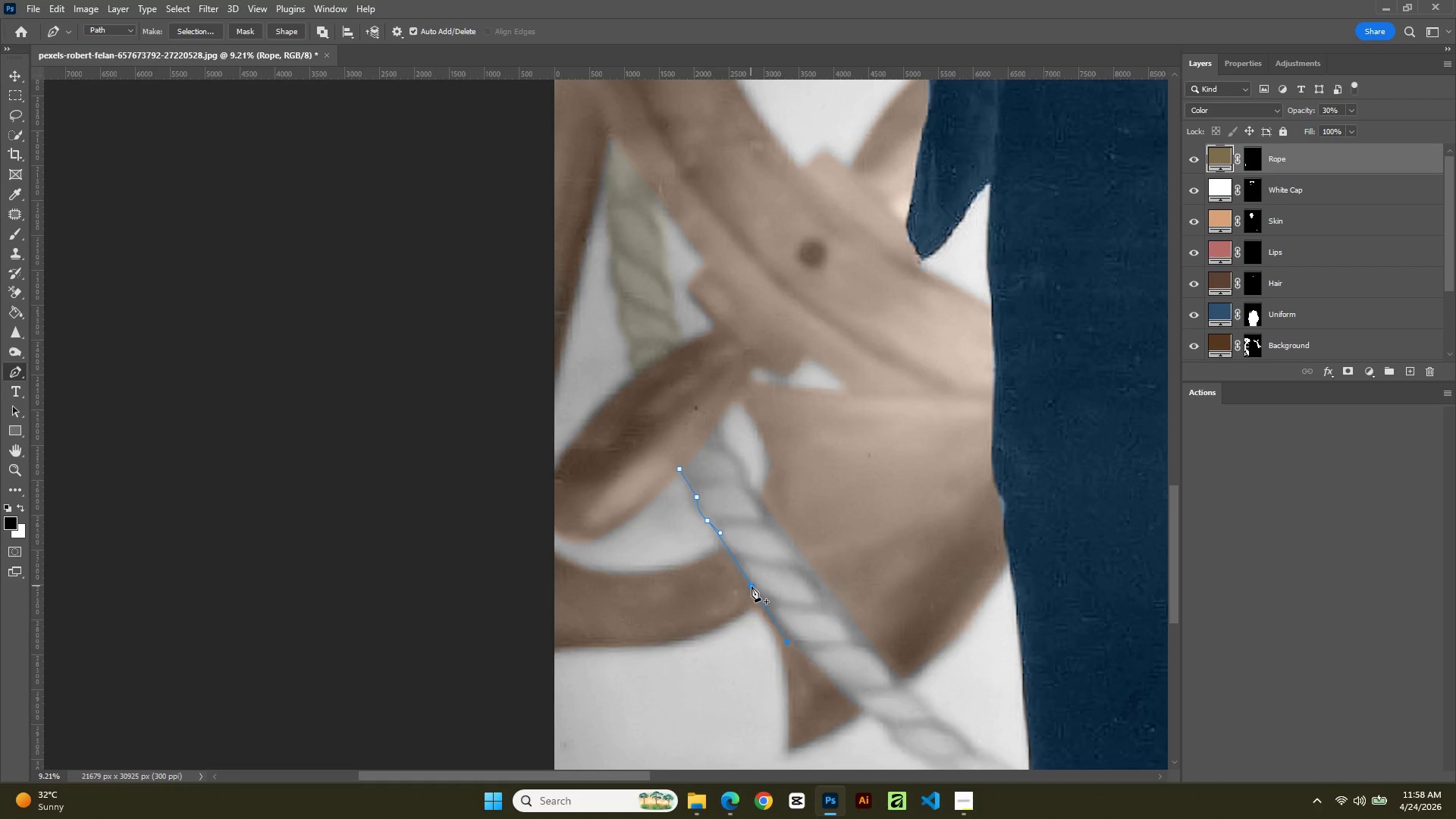 
left_click([752, 586])
 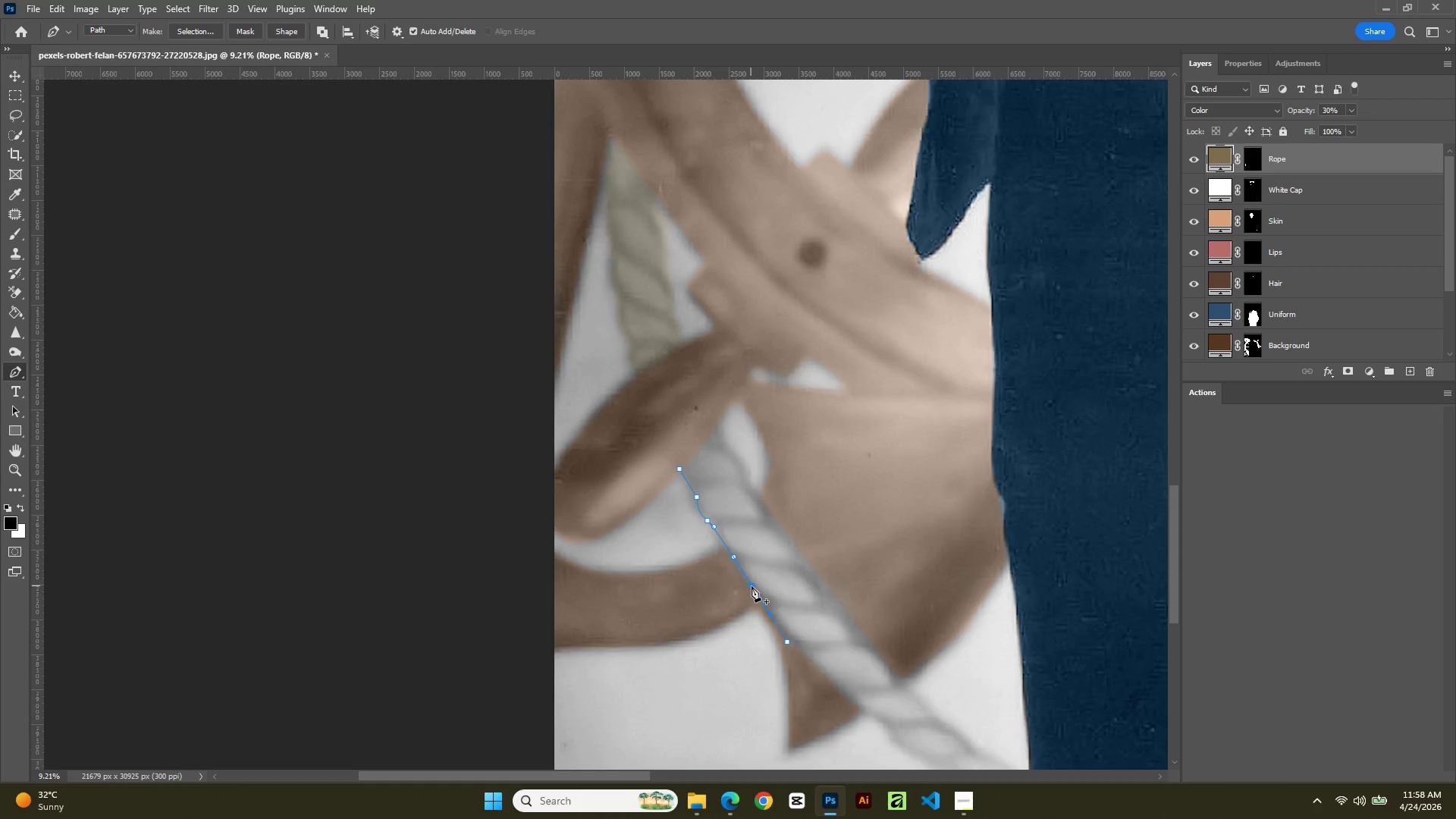 
hold_key(key=ControlLeft, duration=0.81)
left_click_drag(start_coordinate=[752, 586], to_coordinate=[749, 590])
 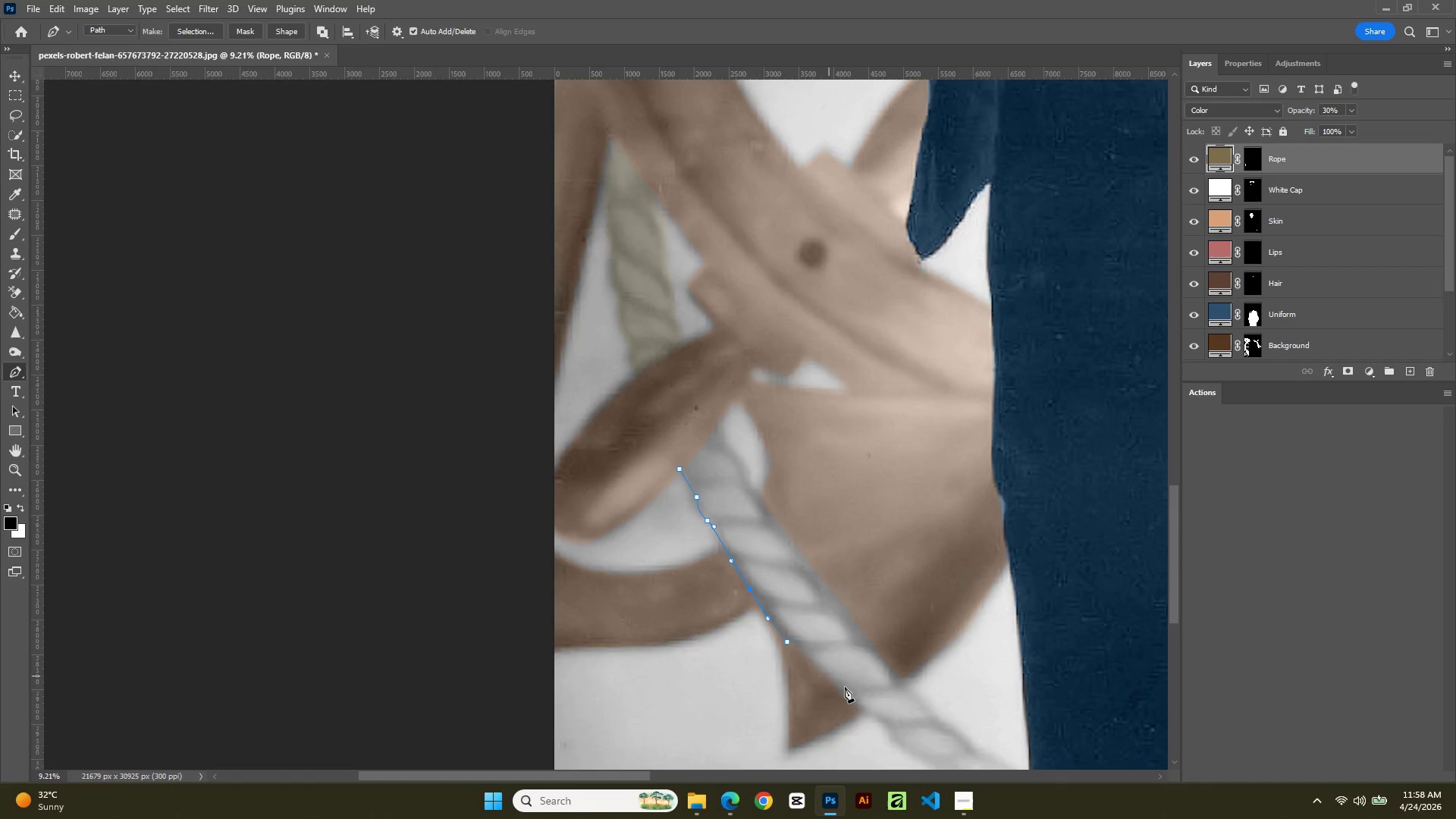 
hold_key(key=Space, duration=0.62)
 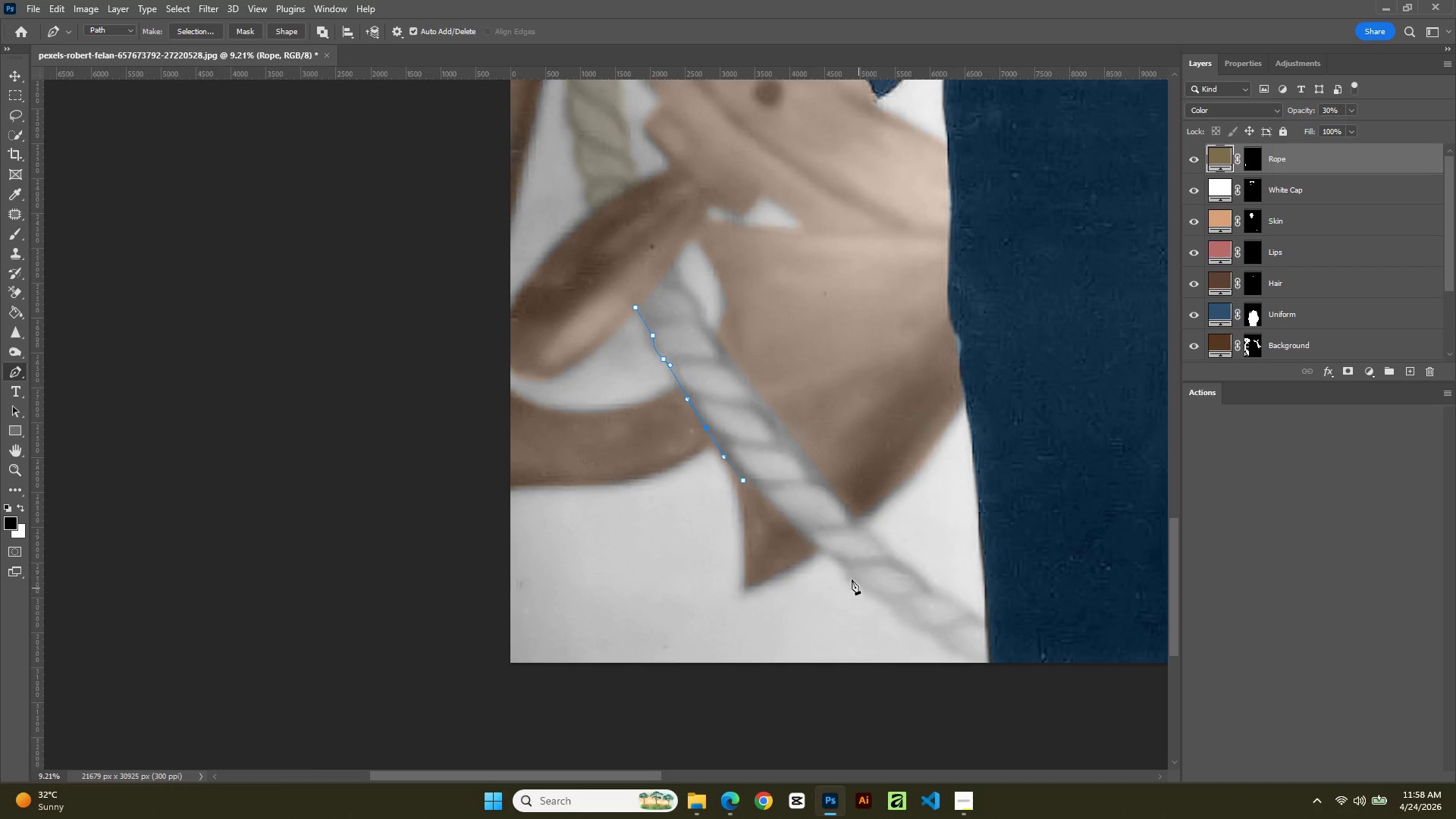 
left_click_drag(start_coordinate=[846, 687], to_coordinate=[824, 596])
 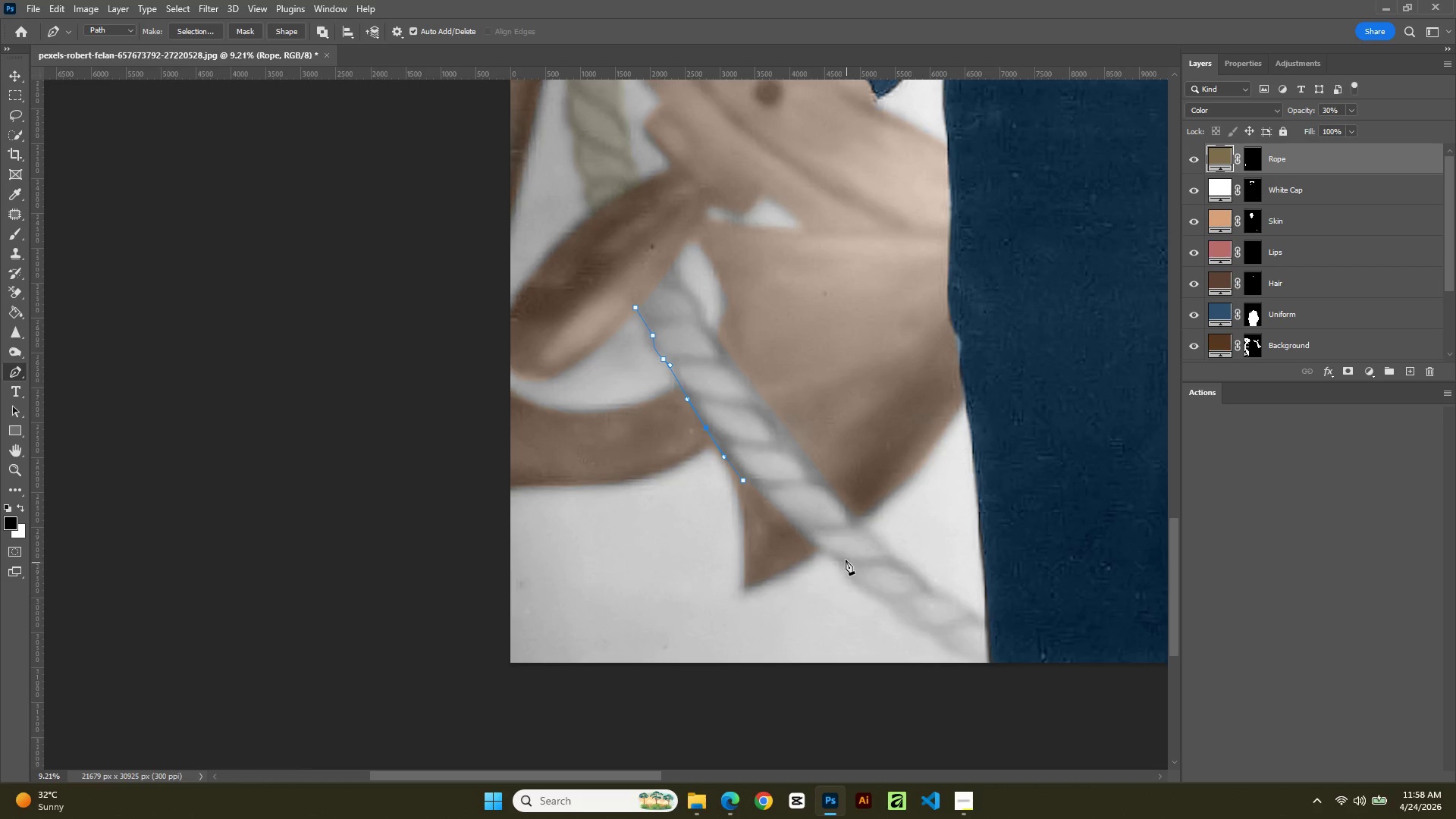 
left_click([846, 560])
 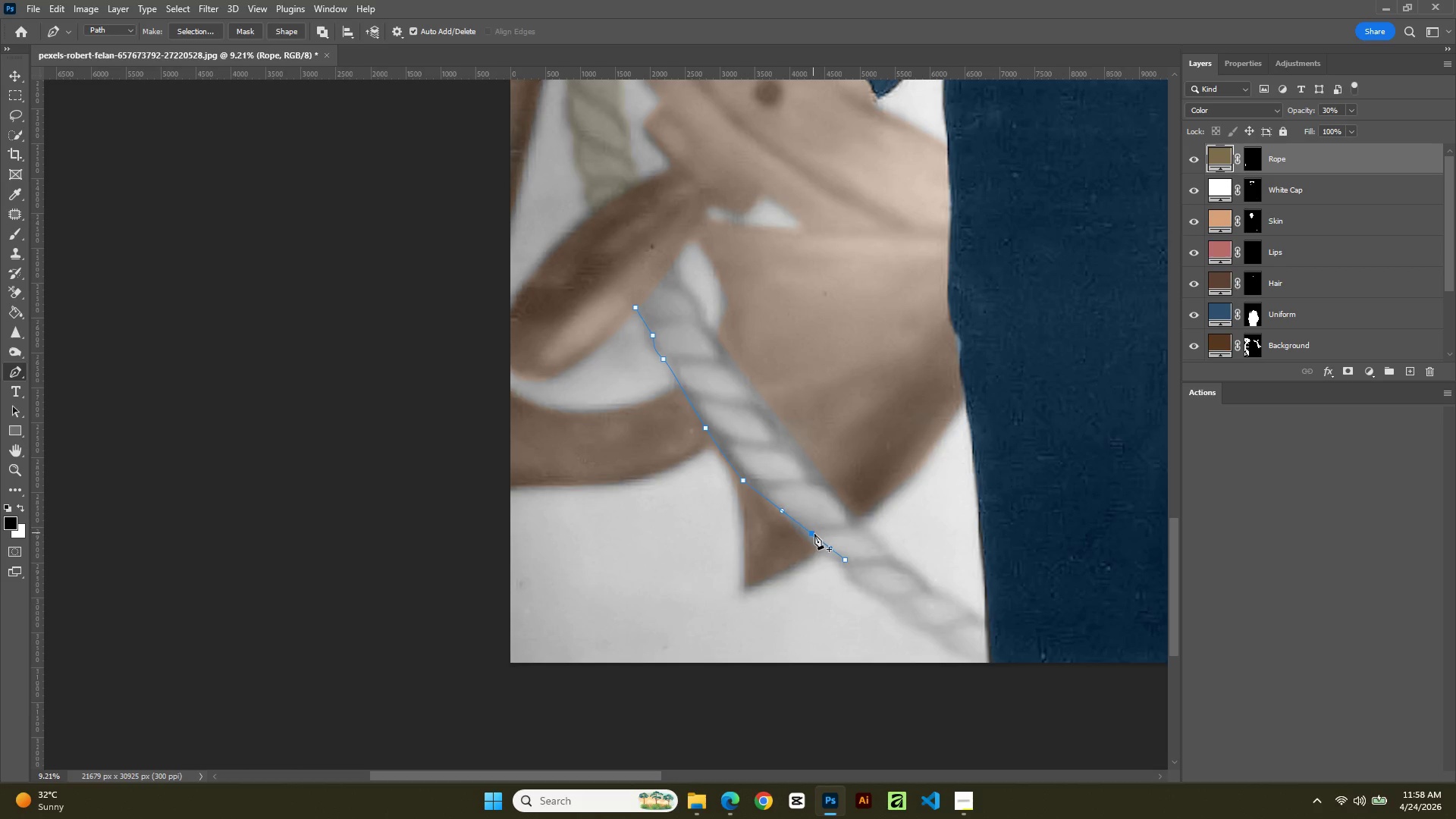 
hold_key(key=ControlLeft, duration=1.08)
left_click_drag(start_coordinate=[815, 535], to_coordinate=[817, 544])
 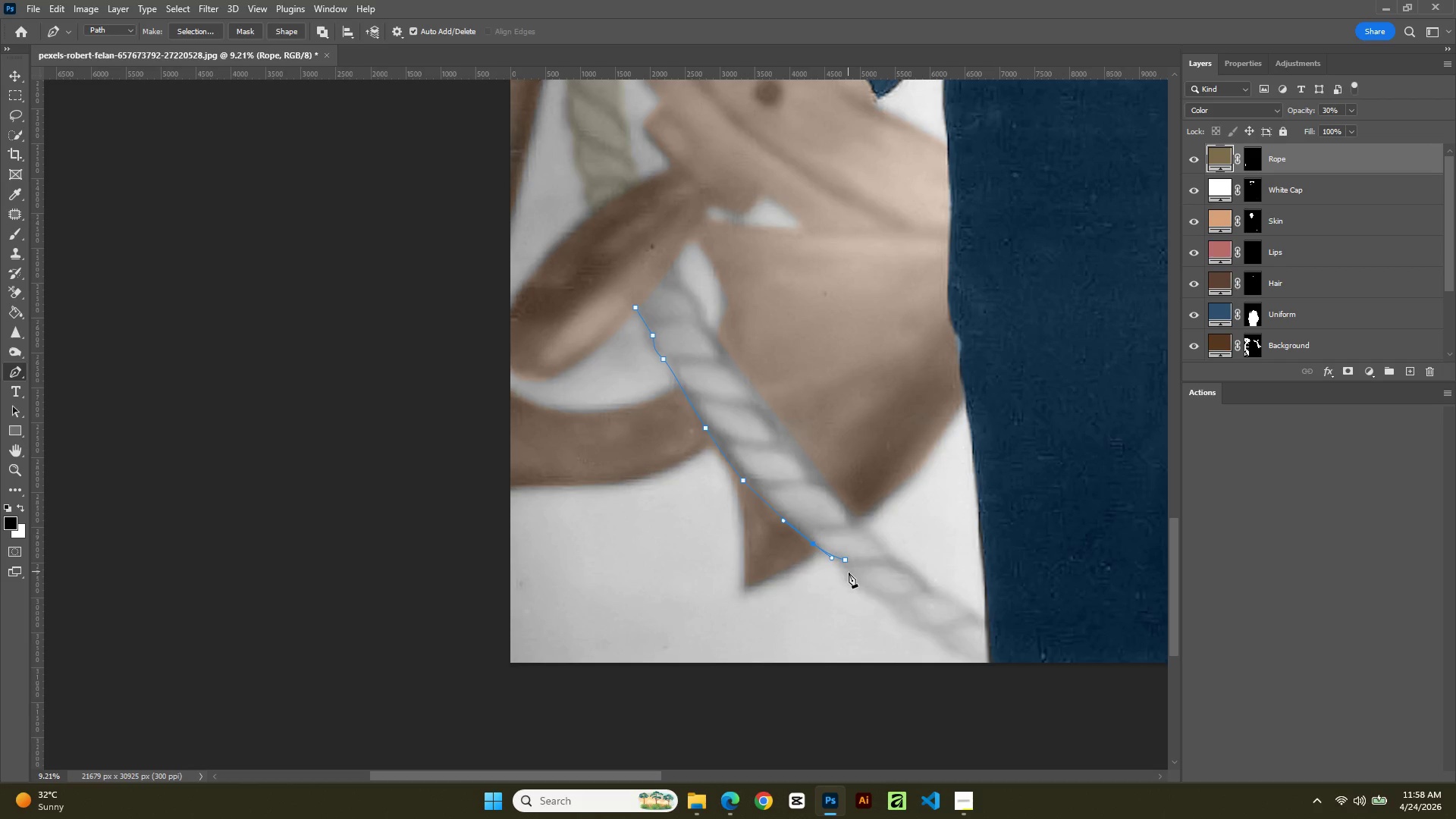 
left_click_drag(start_coordinate=[858, 588], to_coordinate=[870, 597])
 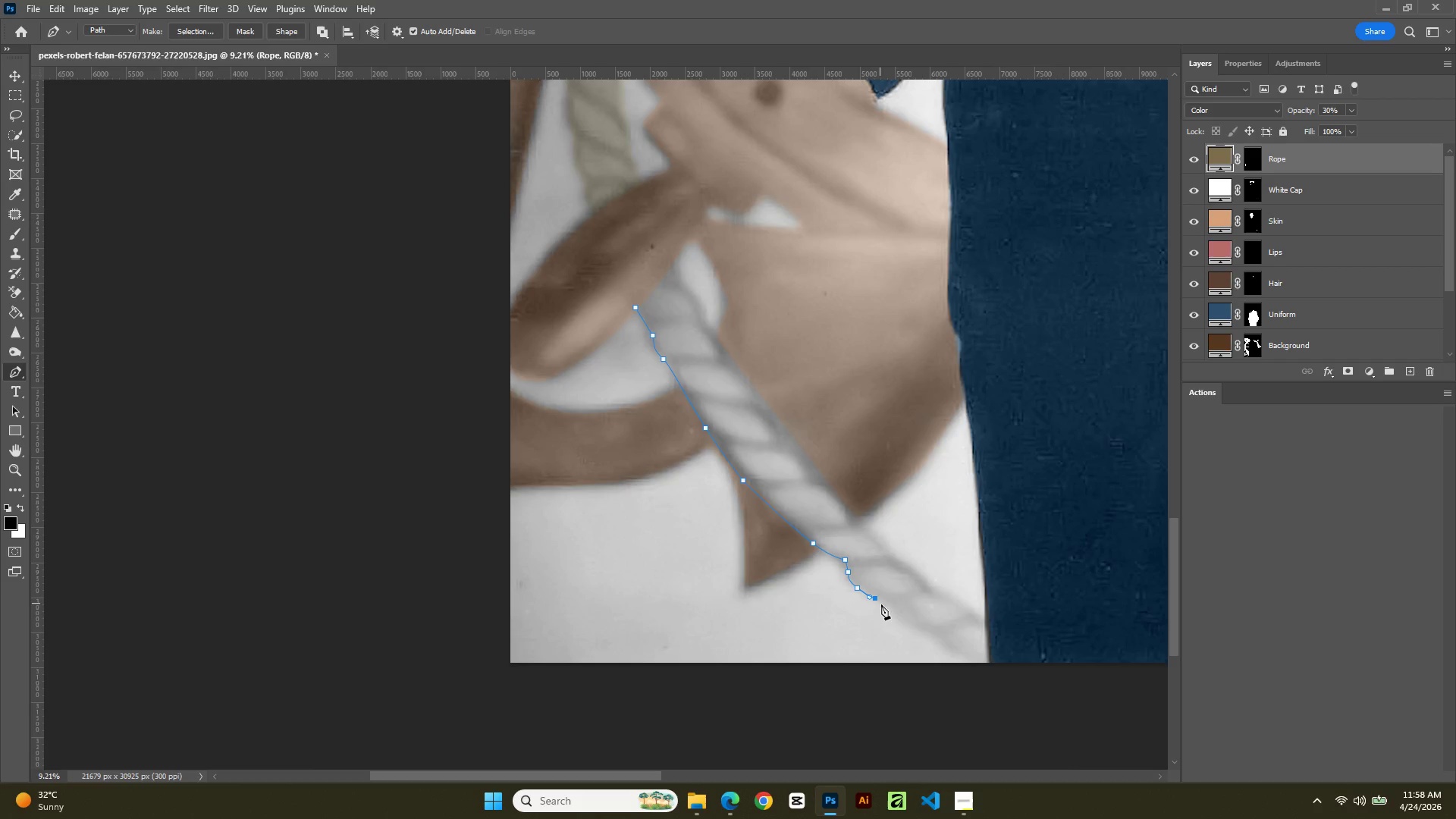 
left_click_drag(start_coordinate=[881, 604], to_coordinate=[884, 608])
 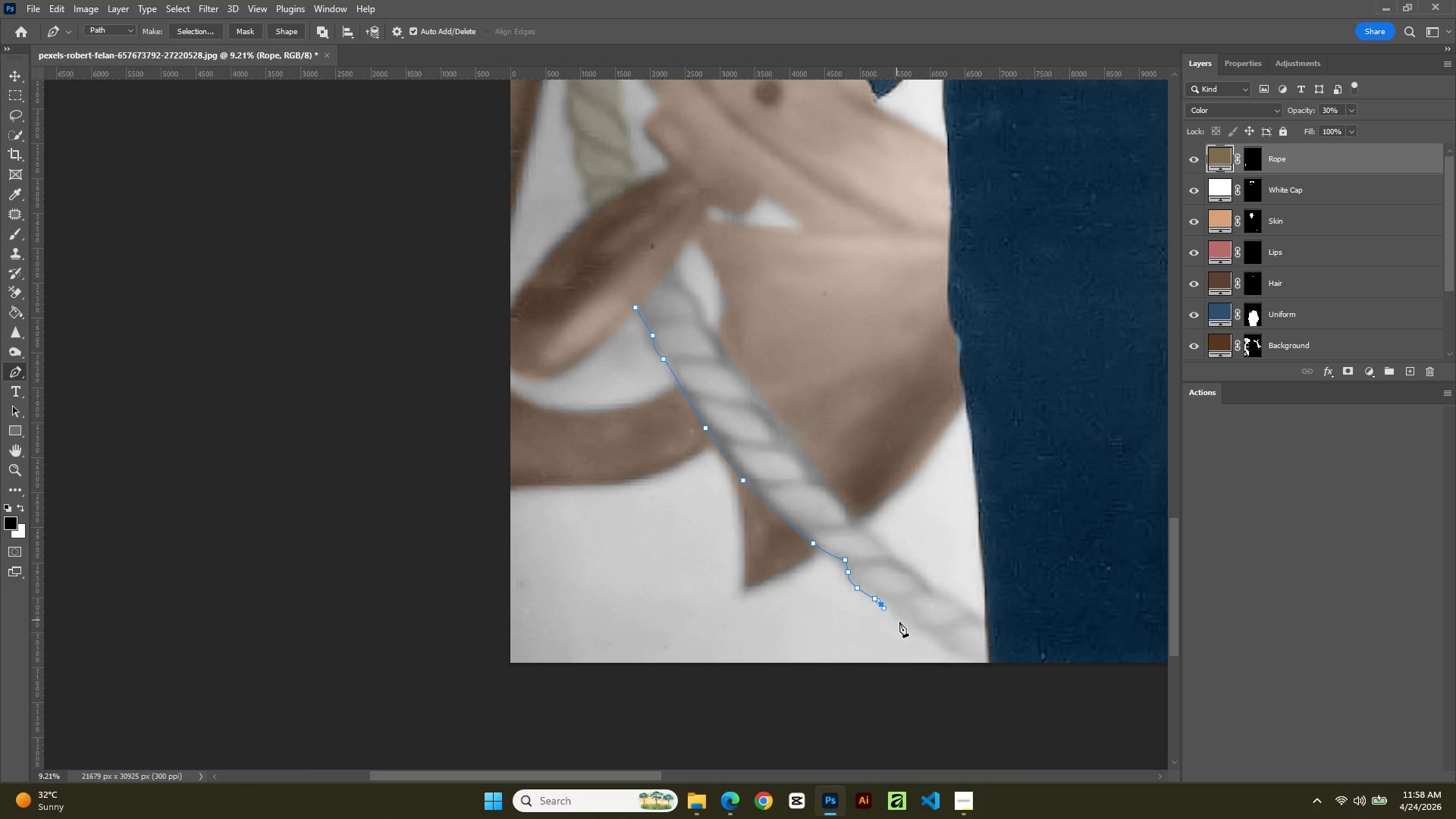 
left_click_drag(start_coordinate=[902, 623], to_coordinate=[909, 626])
 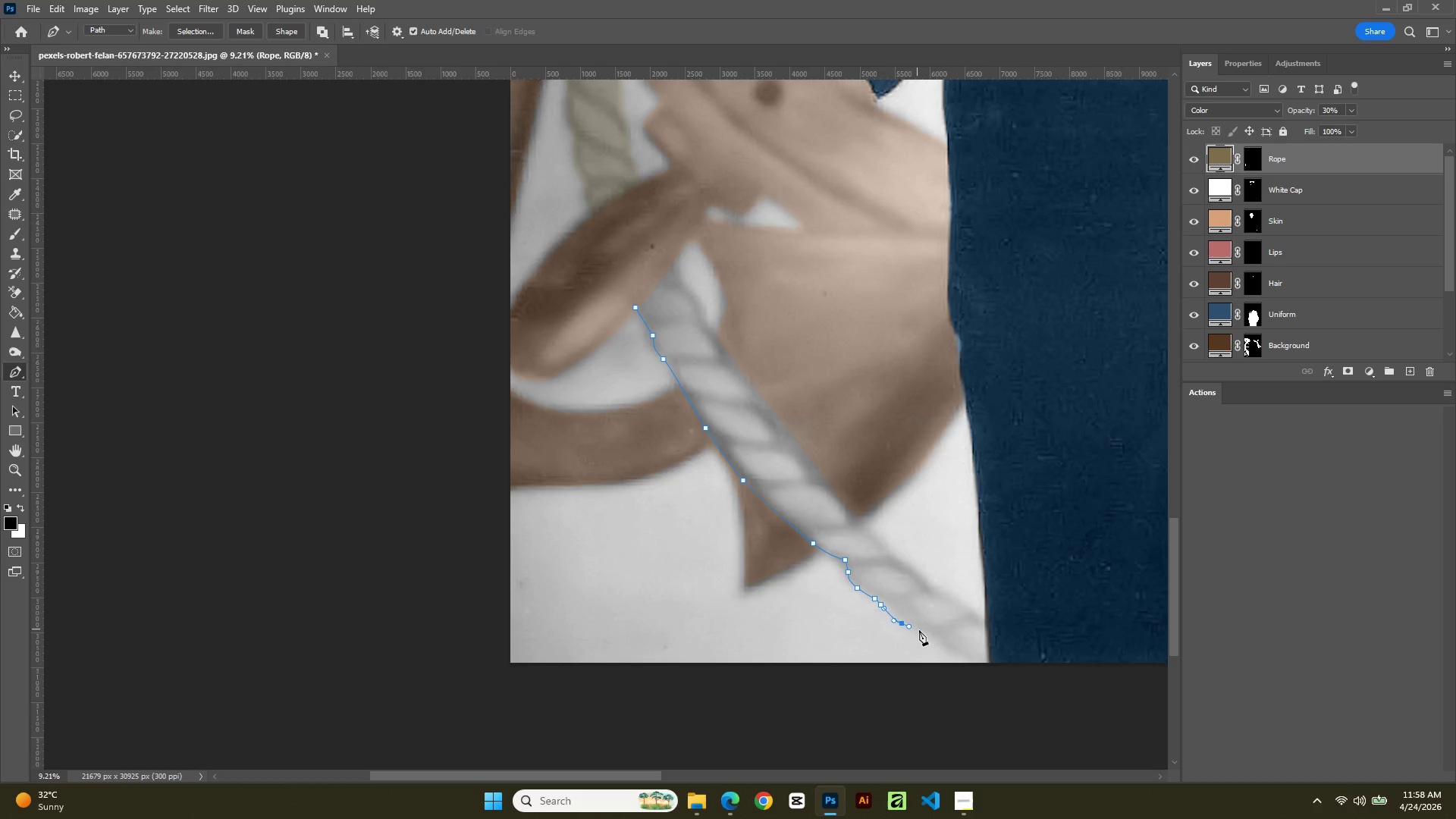 
left_click_drag(start_coordinate=[919, 630], to_coordinate=[933, 636])
 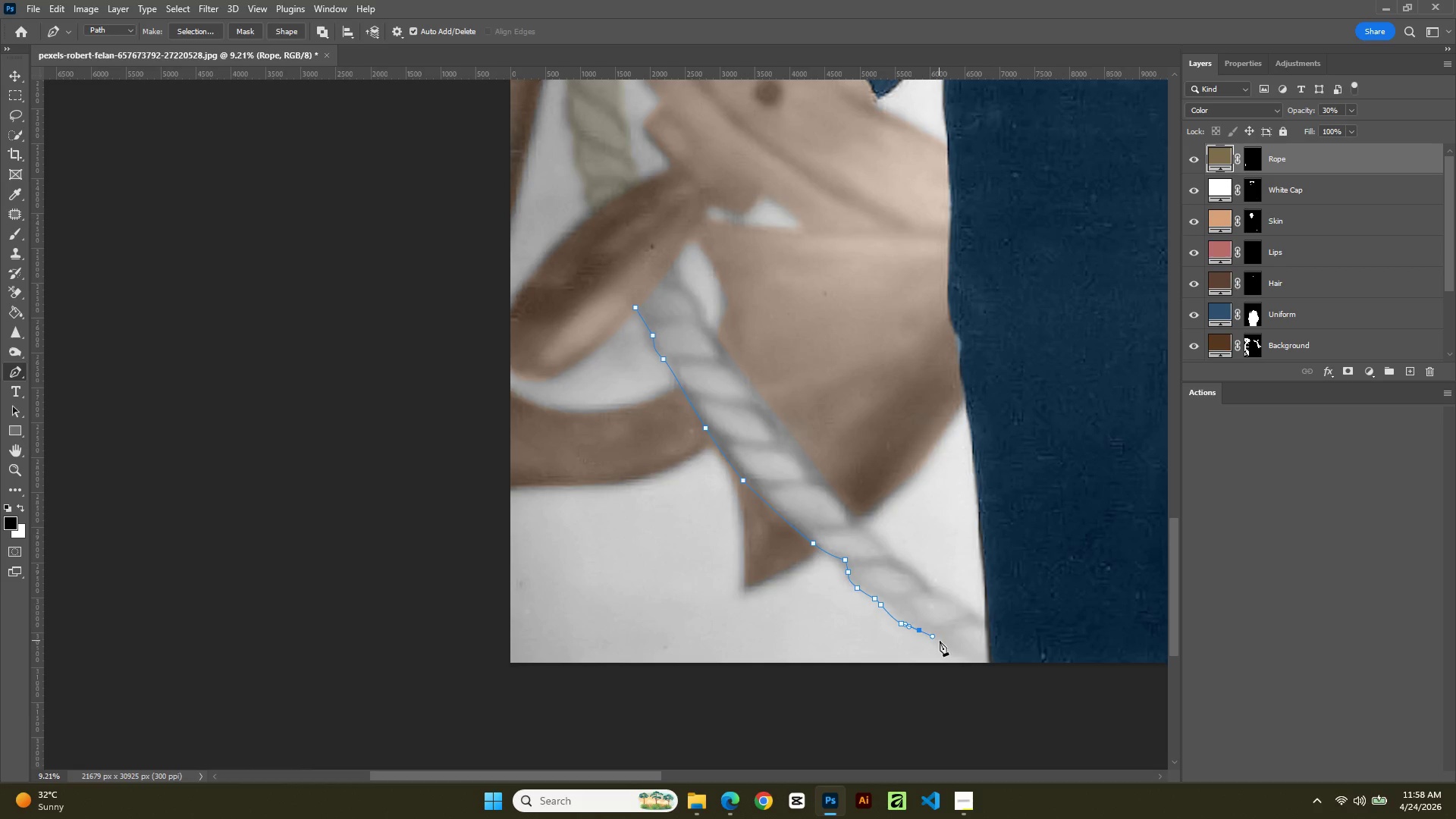 
left_click_drag(start_coordinate=[940, 641], to_coordinate=[950, 648])
 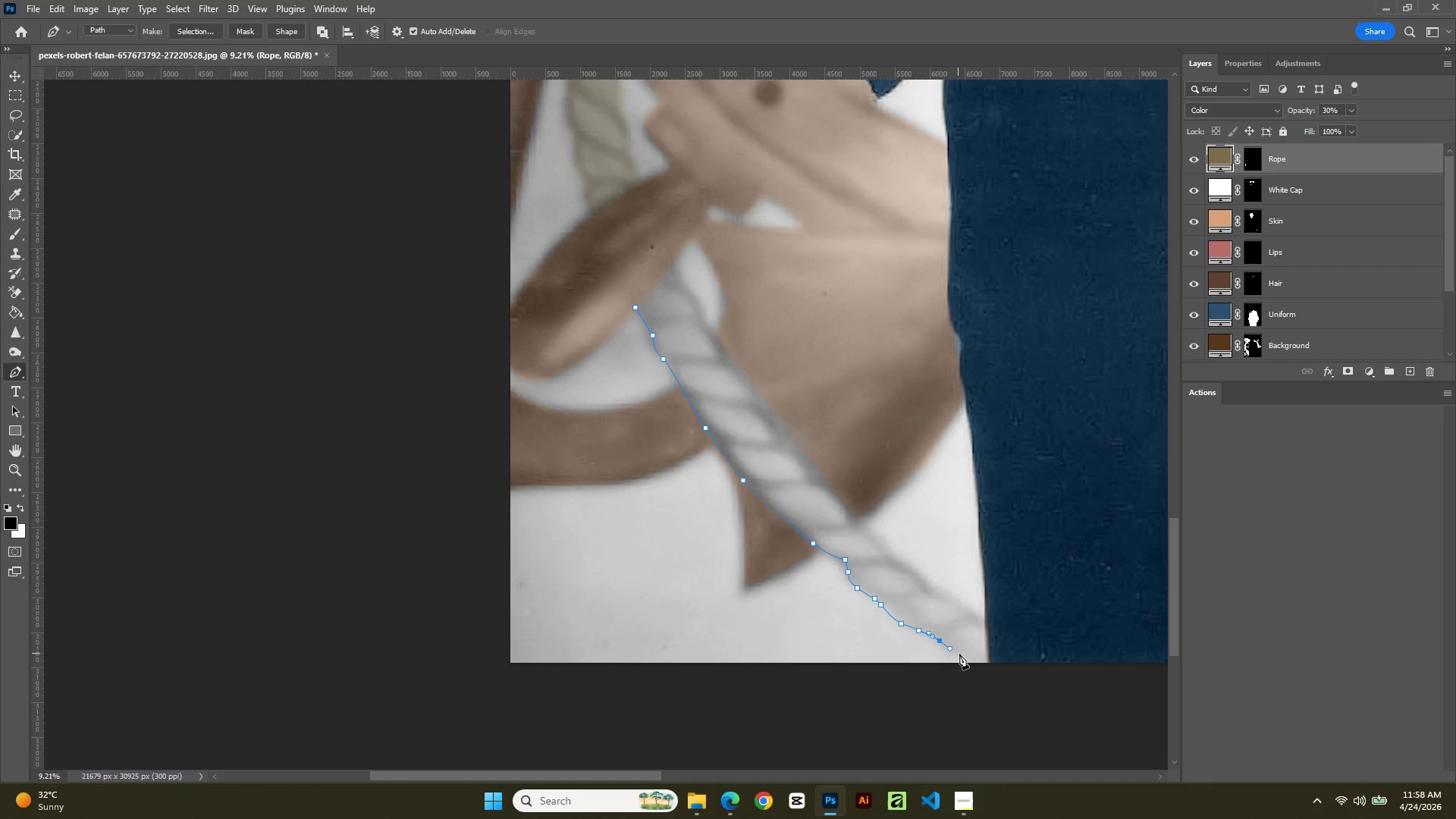 
left_click([959, 654])
 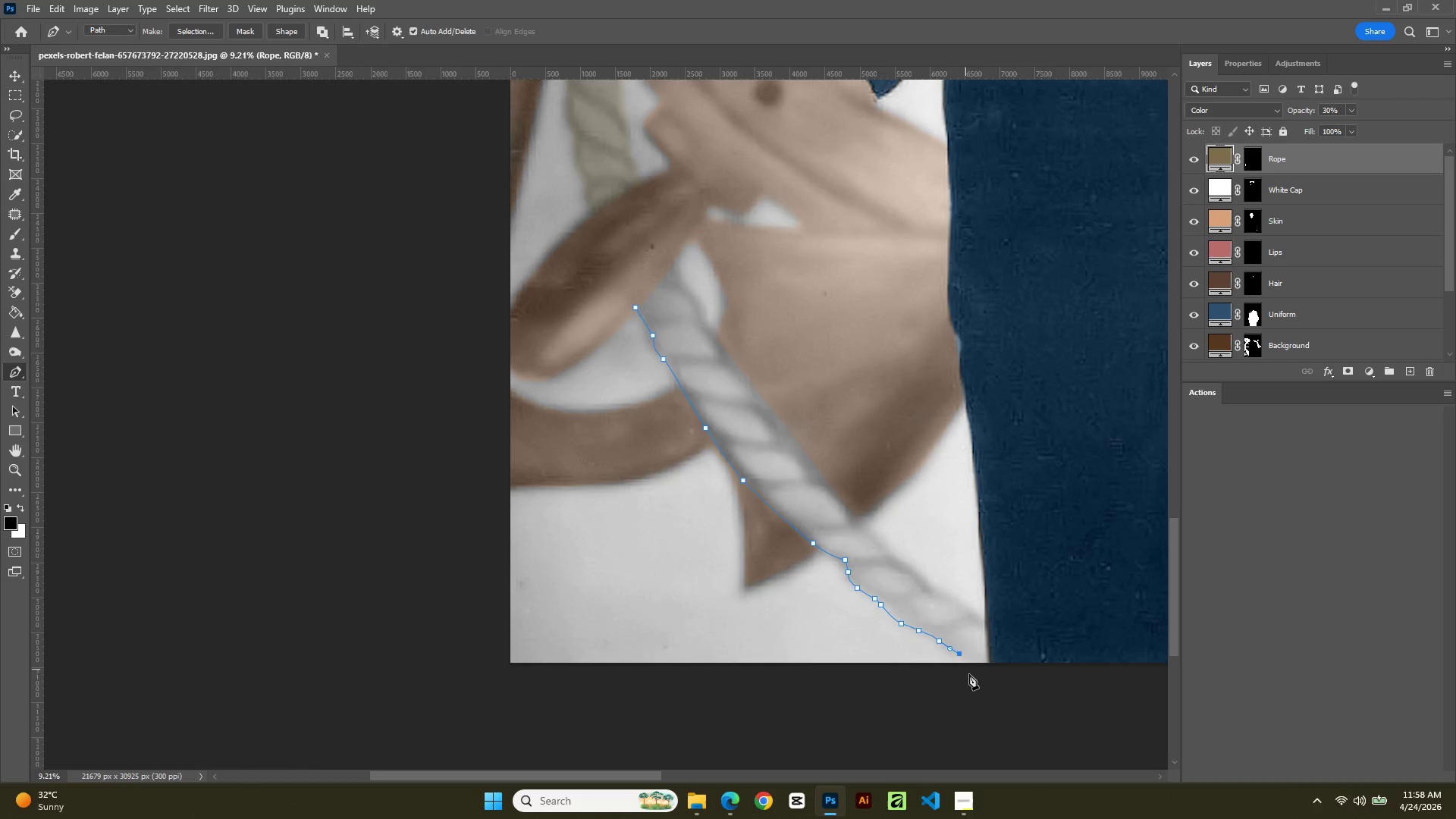 
left_click_drag(start_coordinate=[978, 687], to_coordinate=[1001, 703])
 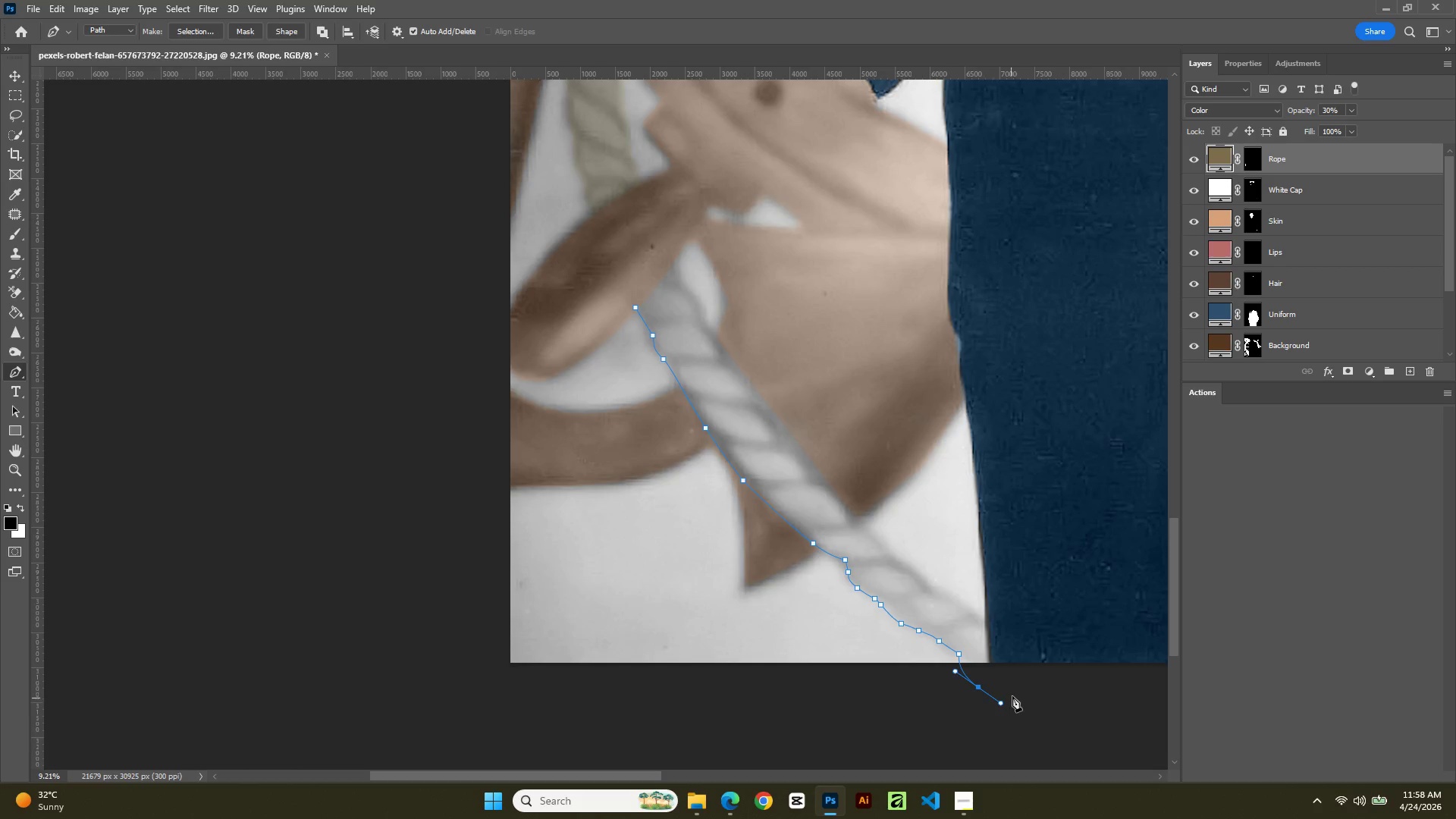 
left_click_drag(start_coordinate=[1012, 696], to_coordinate=[1009, 676])
 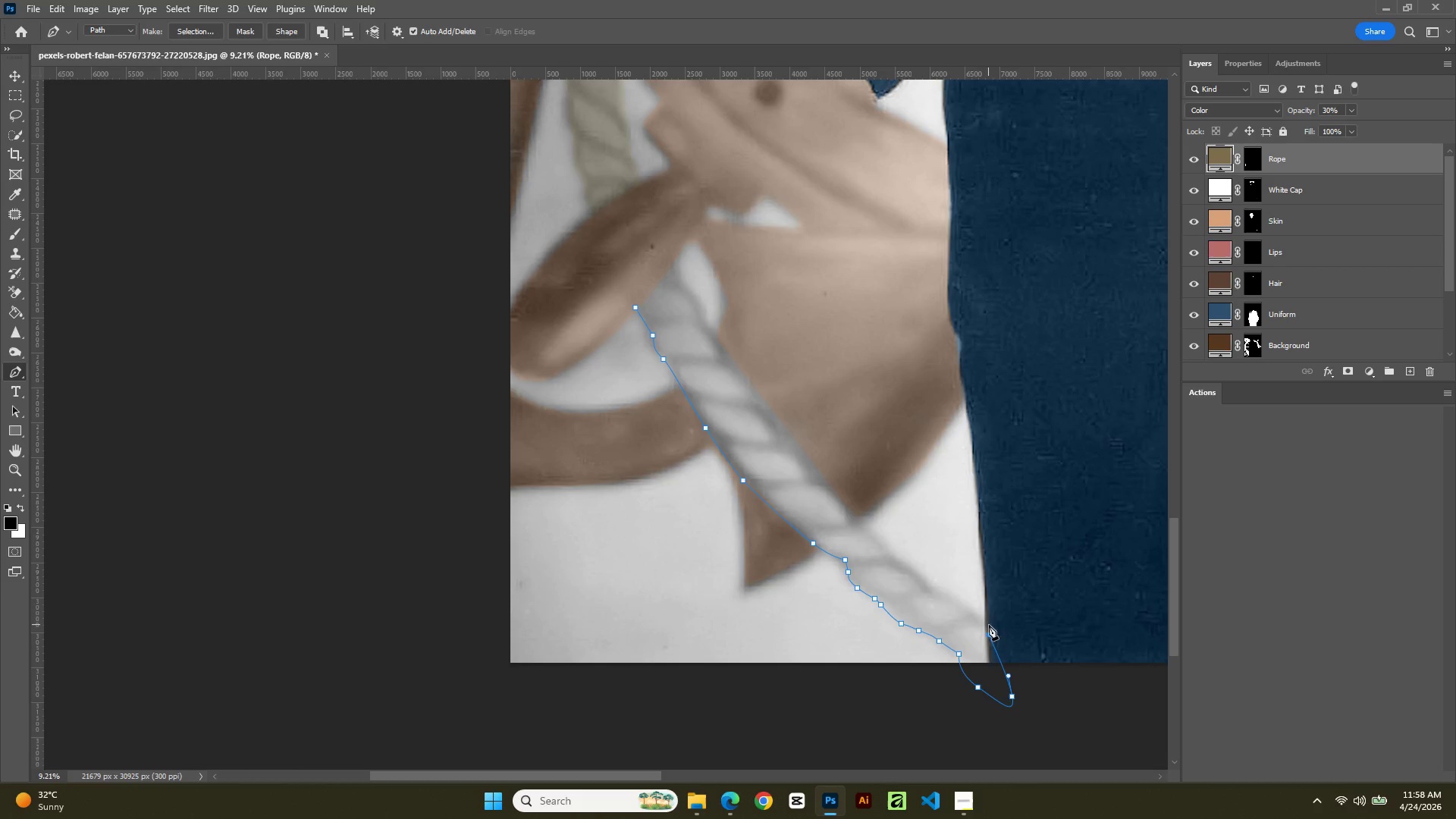 
key(Control+Z)
 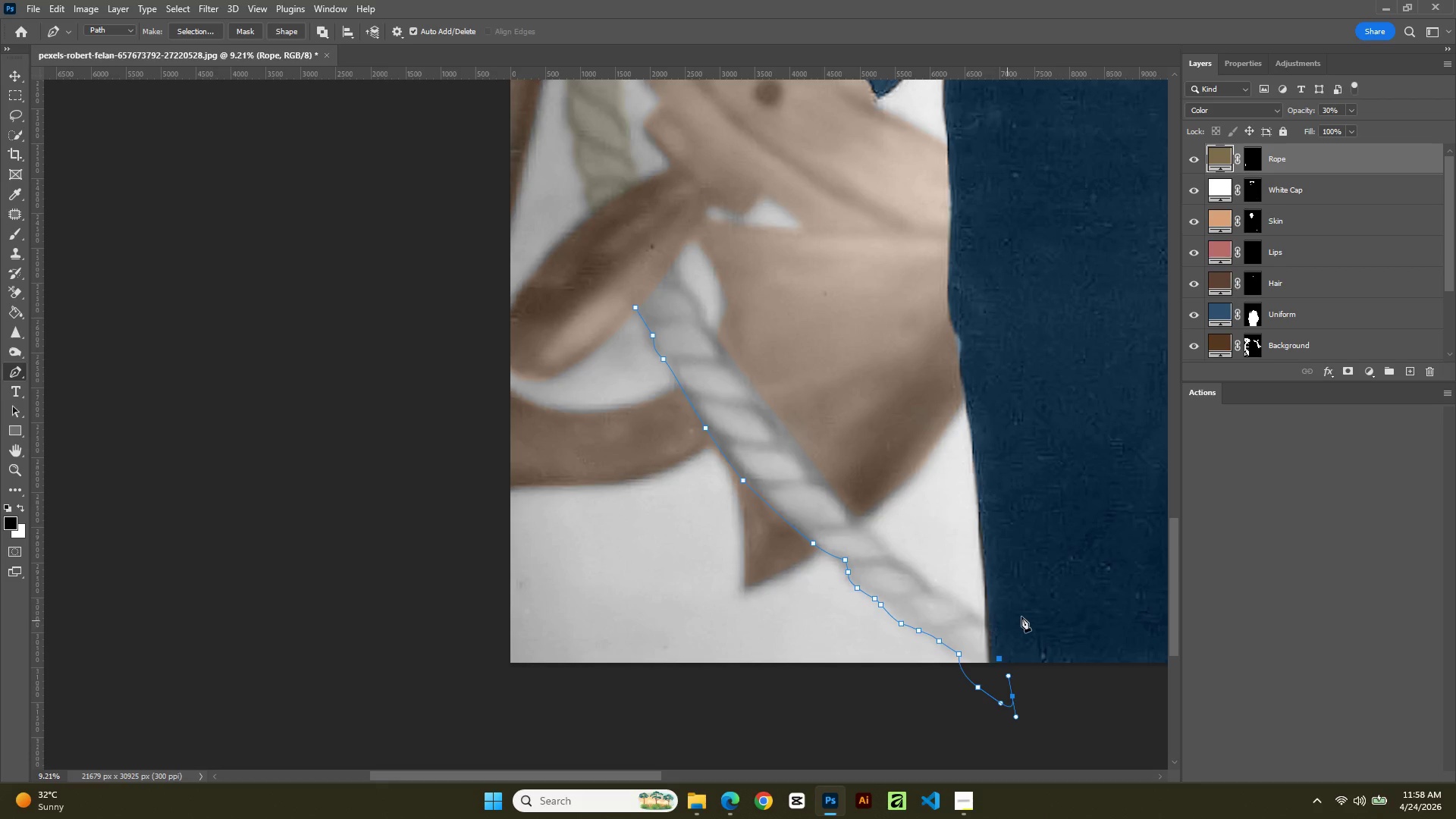 
hold_key(key=AltLeft, duration=0.72)
scroll: coordinate [983, 584], scroll_direction: up, amount: 9.0
 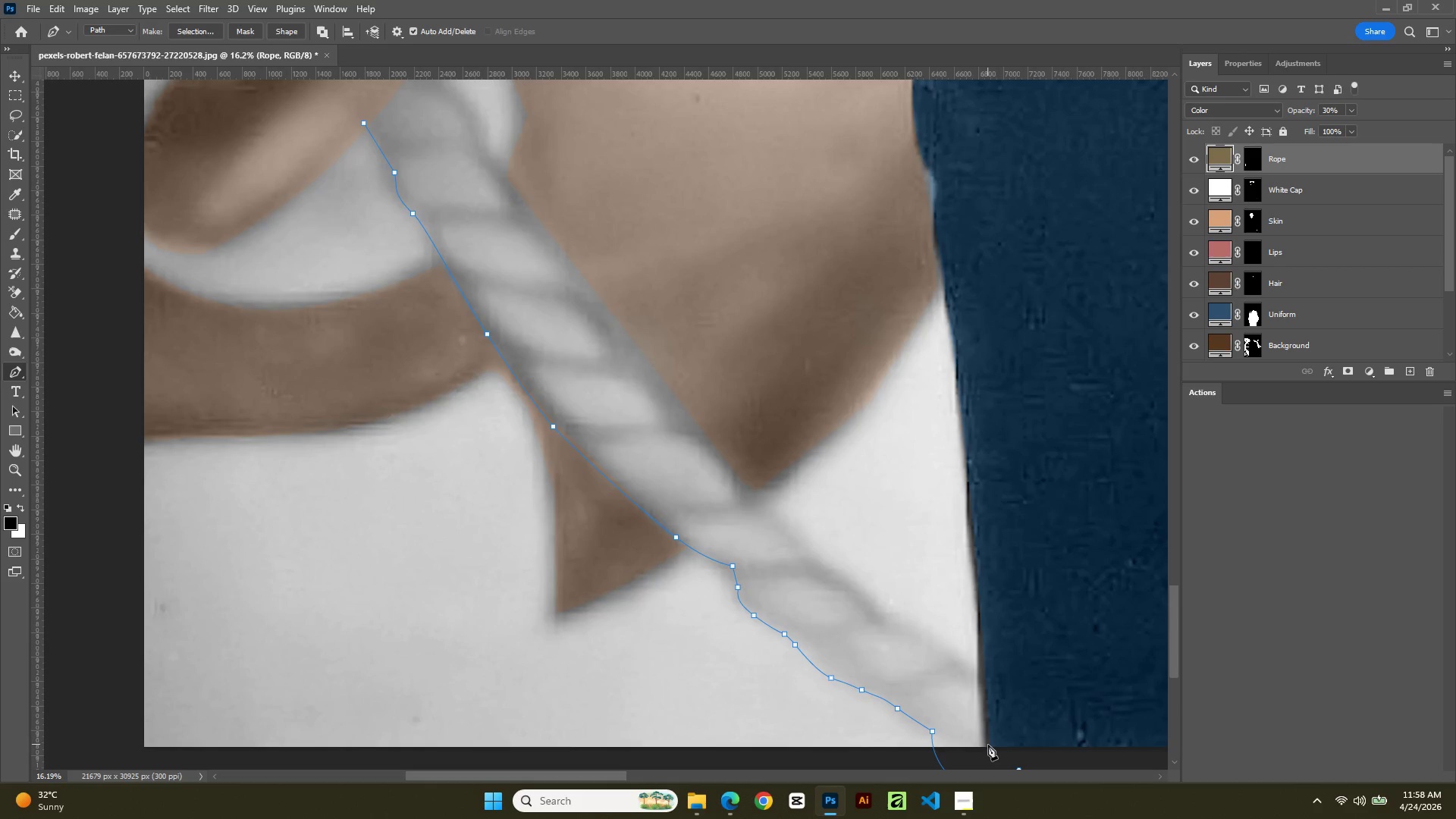 
left_click([988, 745])
 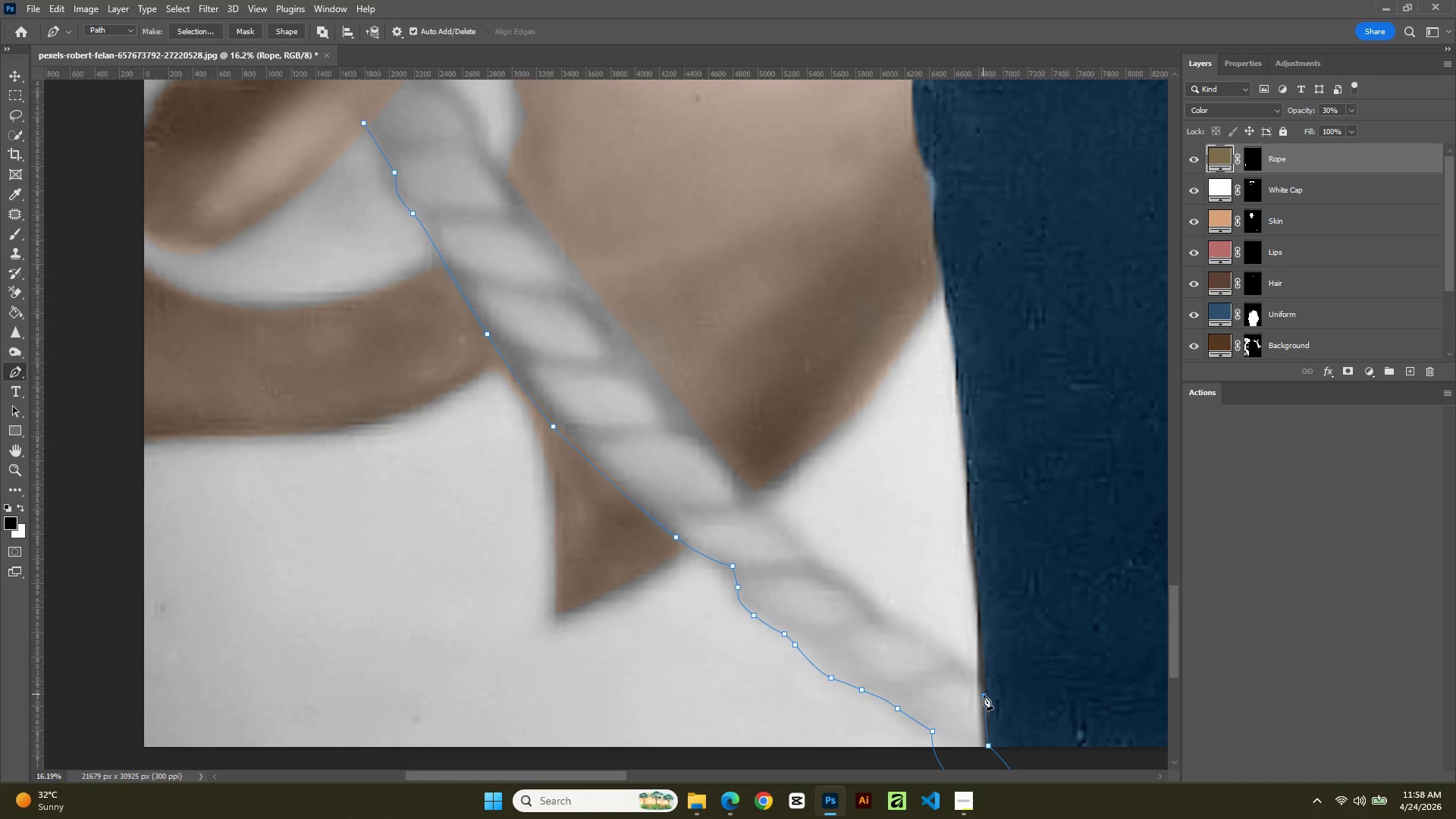 
double_click([982, 675])
 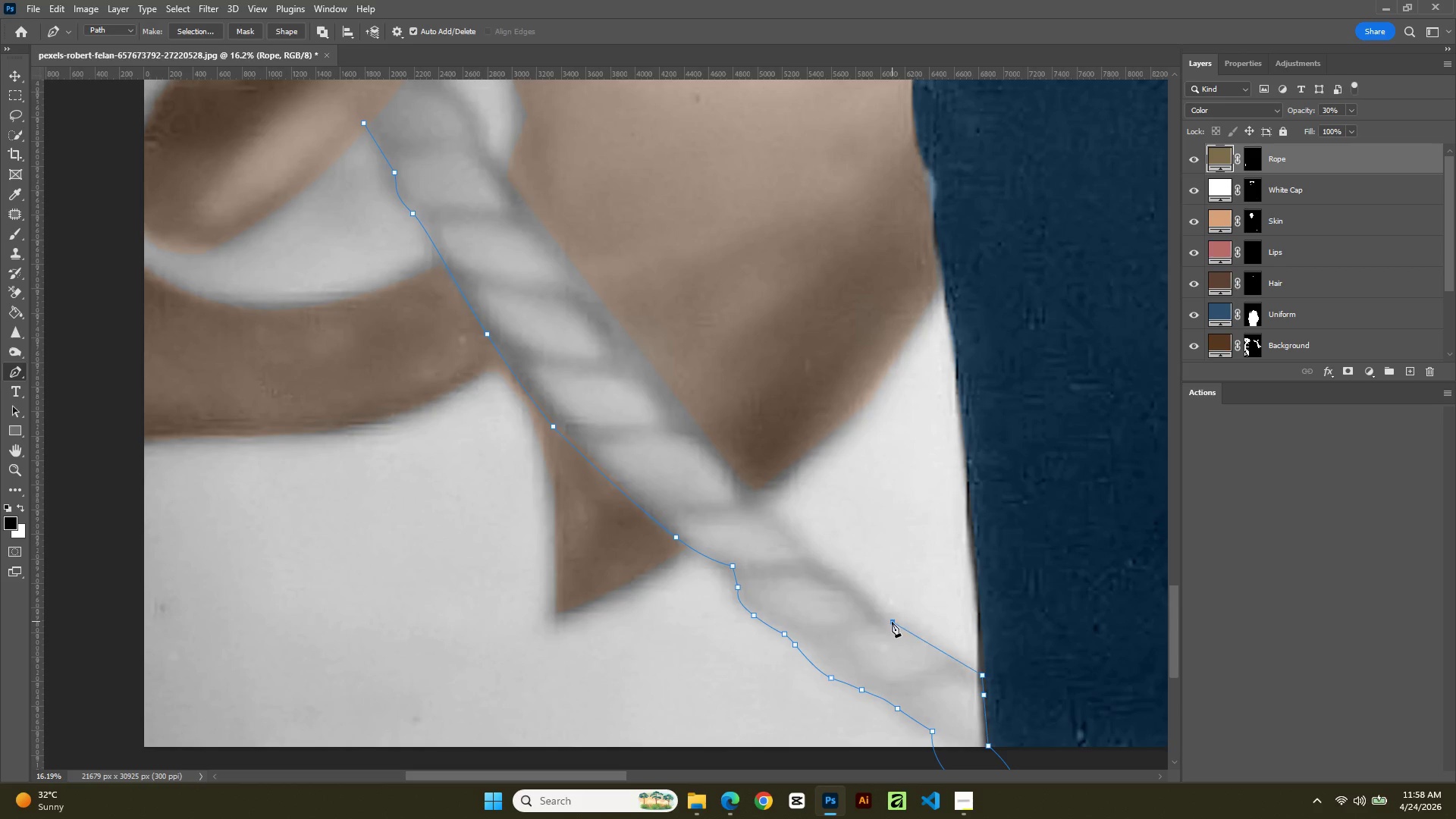 
left_click_drag(start_coordinate=[875, 612], to_coordinate=[868, 607])
 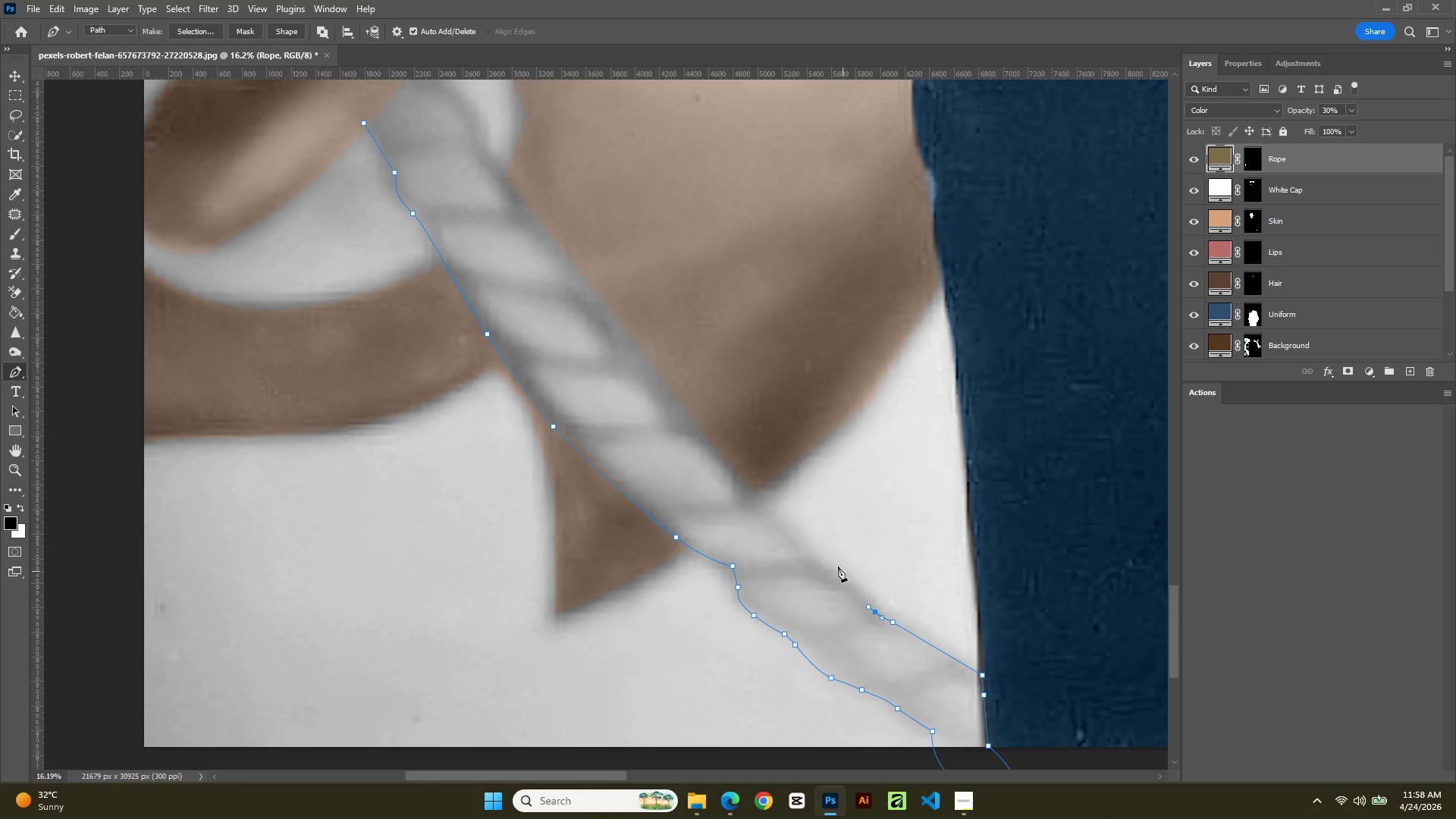 
left_click_drag(start_coordinate=[830, 563], to_coordinate=[824, 560])
 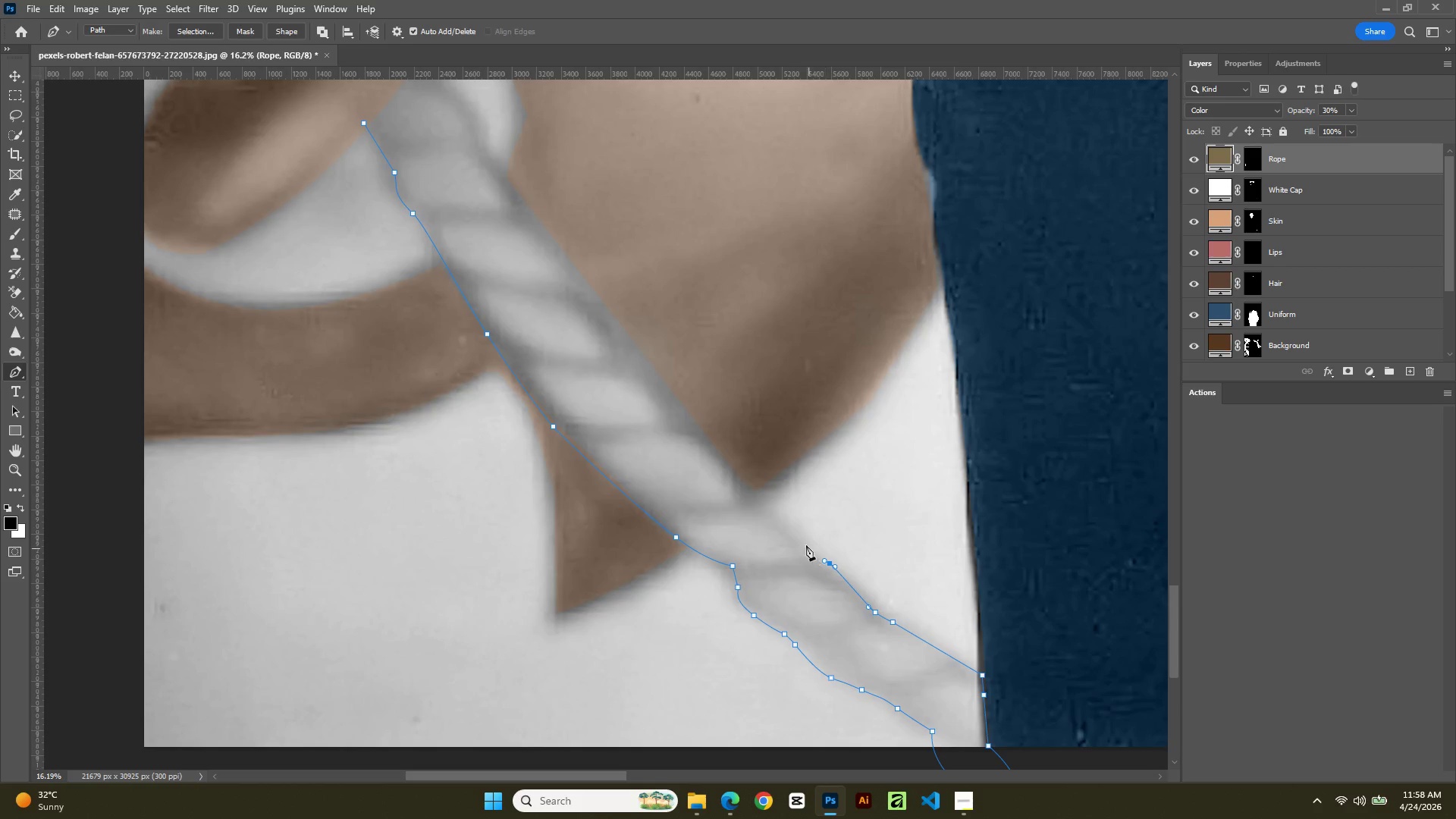 
left_click_drag(start_coordinate=[803, 544], to_coordinate=[791, 537])
 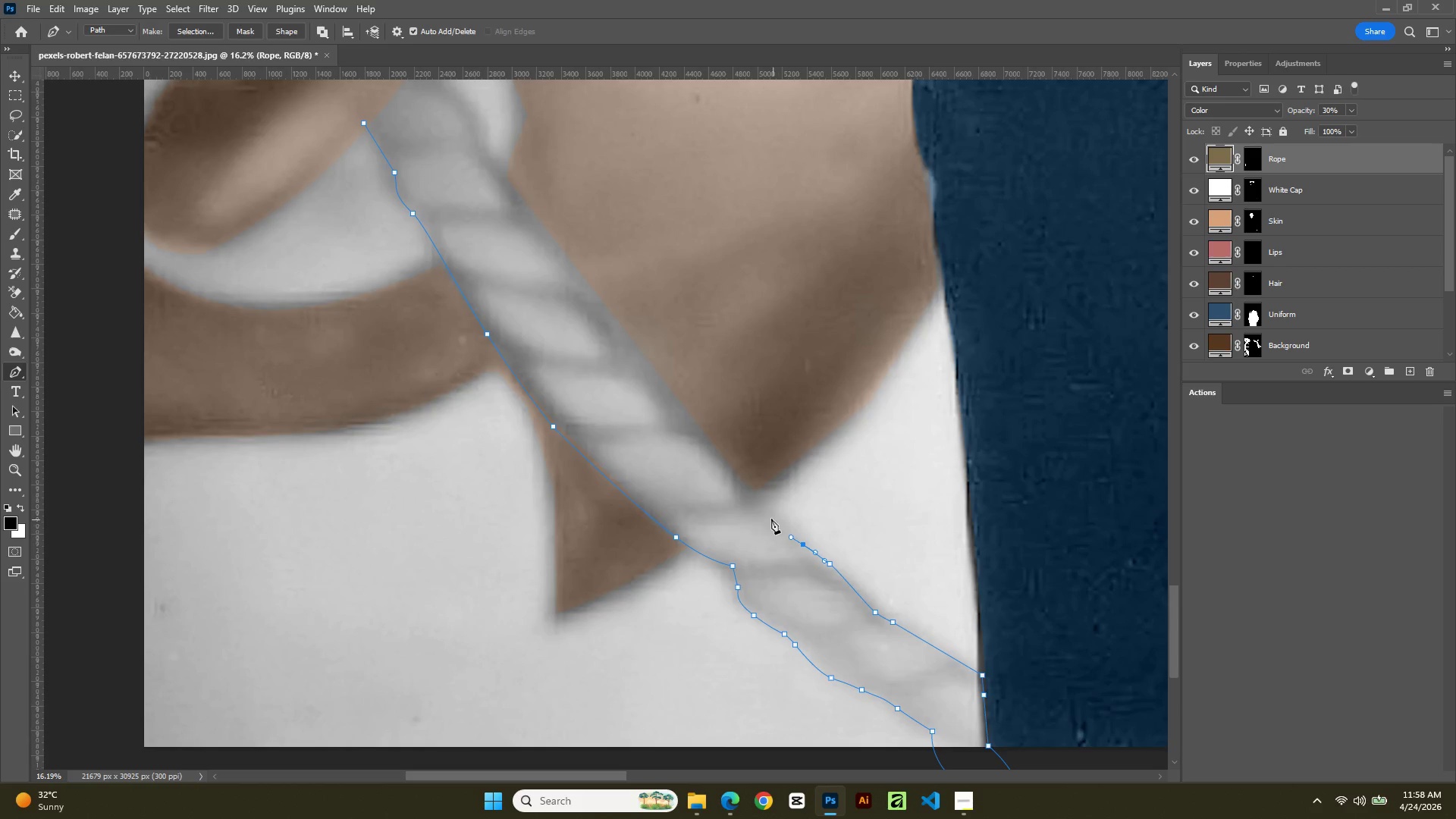 
left_click_drag(start_coordinate=[771, 518], to_coordinate=[760, 507])
 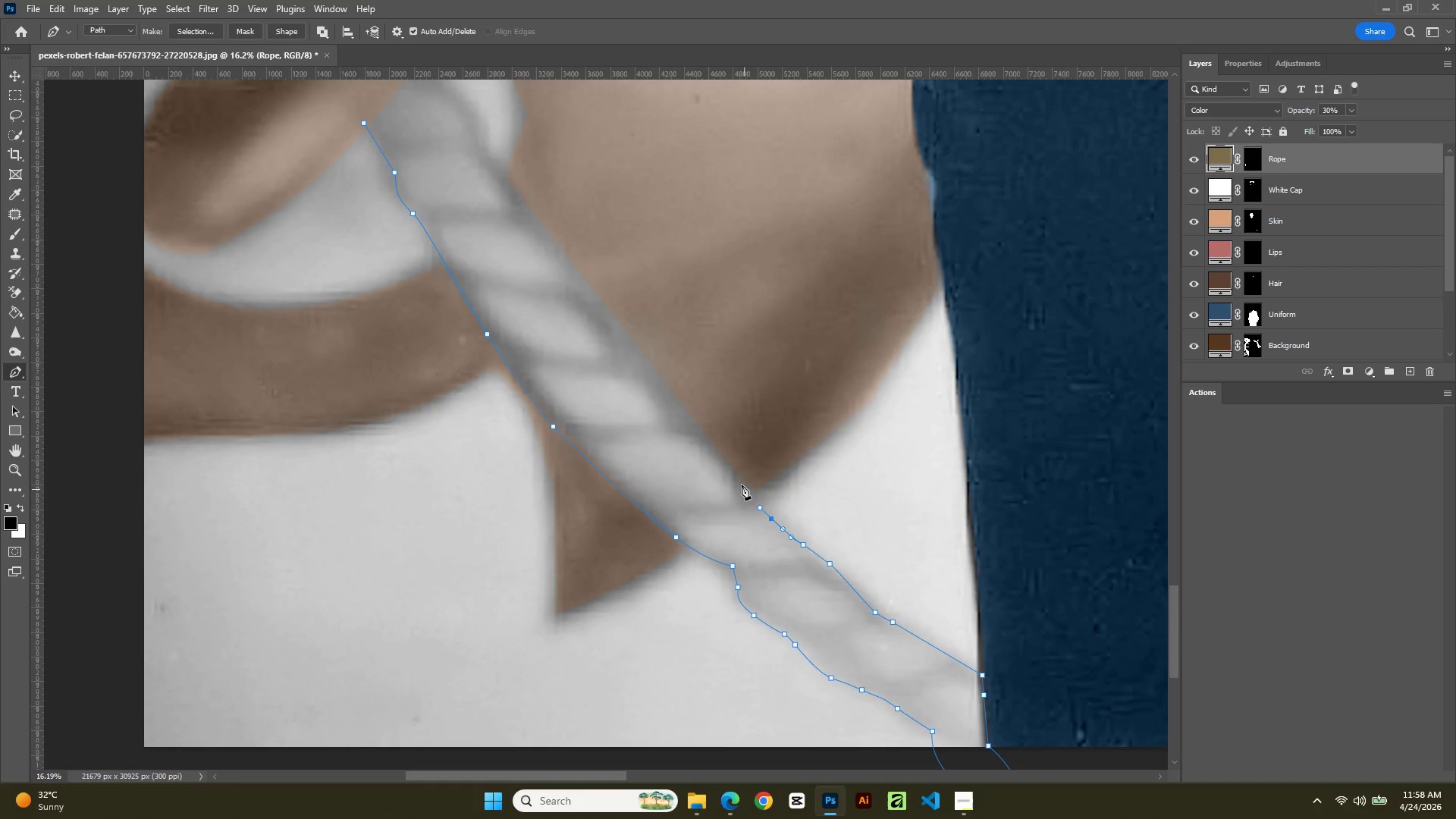 
left_click_drag(start_coordinate=[736, 477], to_coordinate=[720, 456])
 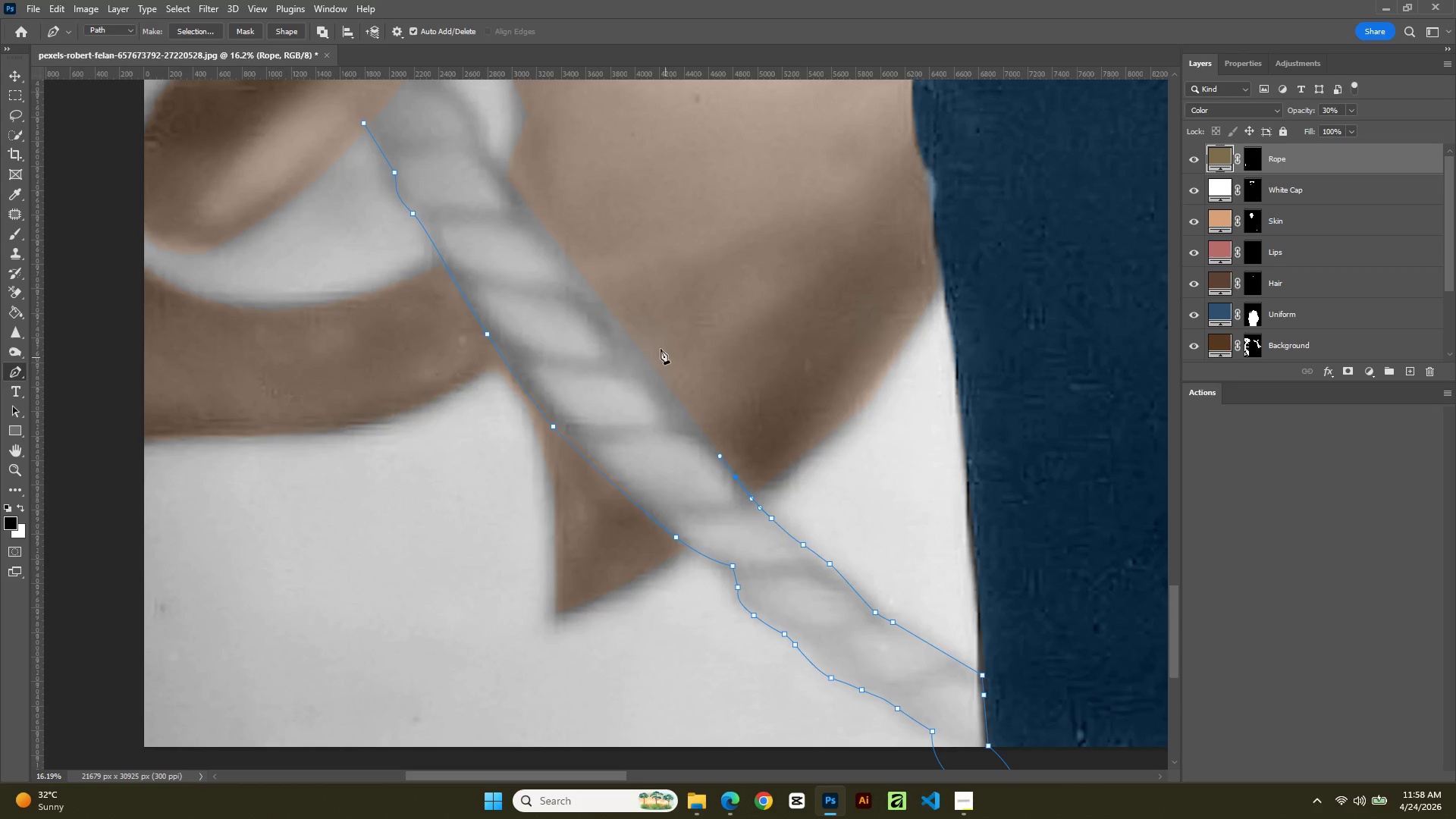 
hold_key(key=Space, duration=0.59)
 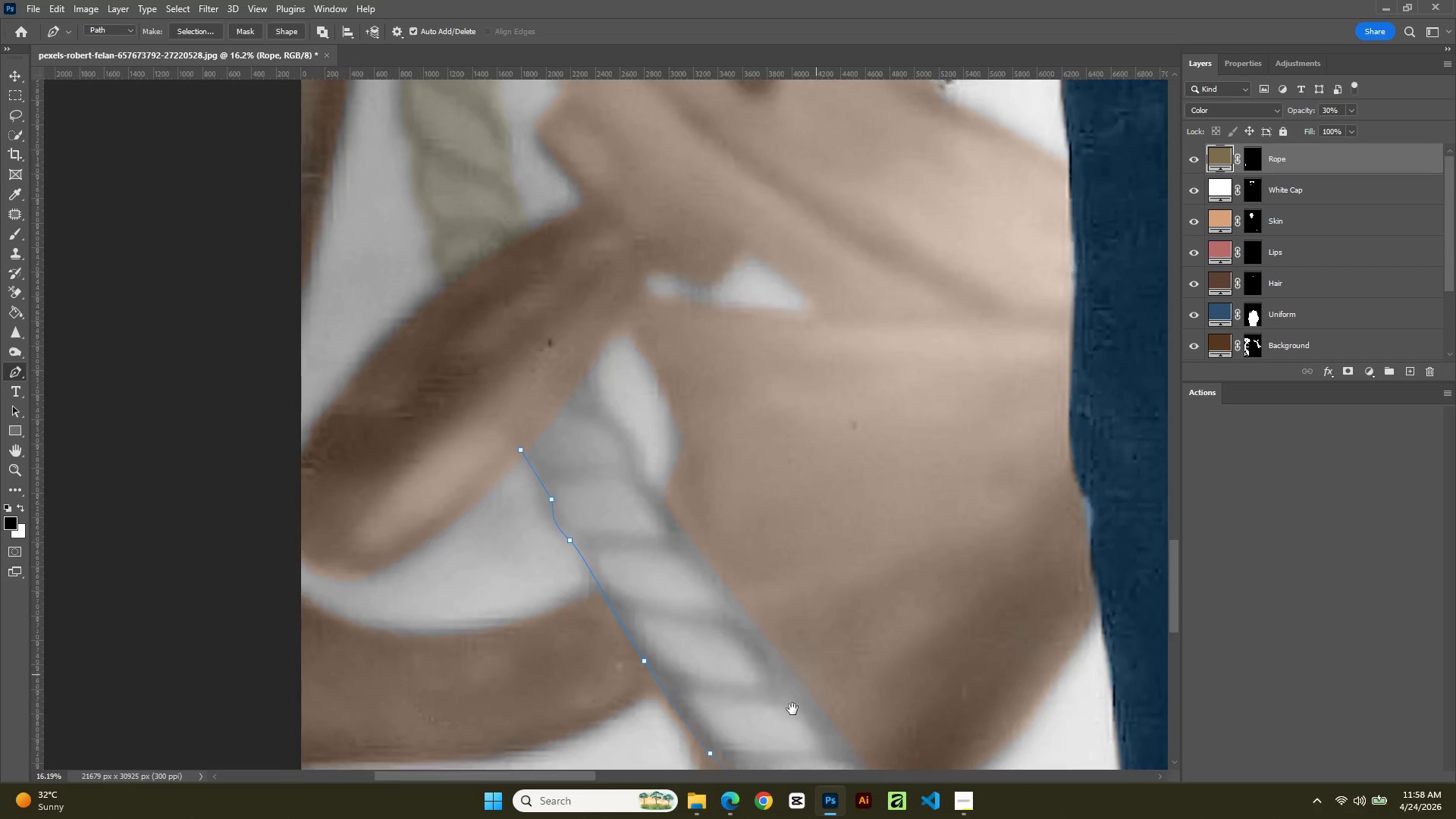 
left_click_drag(start_coordinate=[660, 348], to_coordinate=[722, 470])
 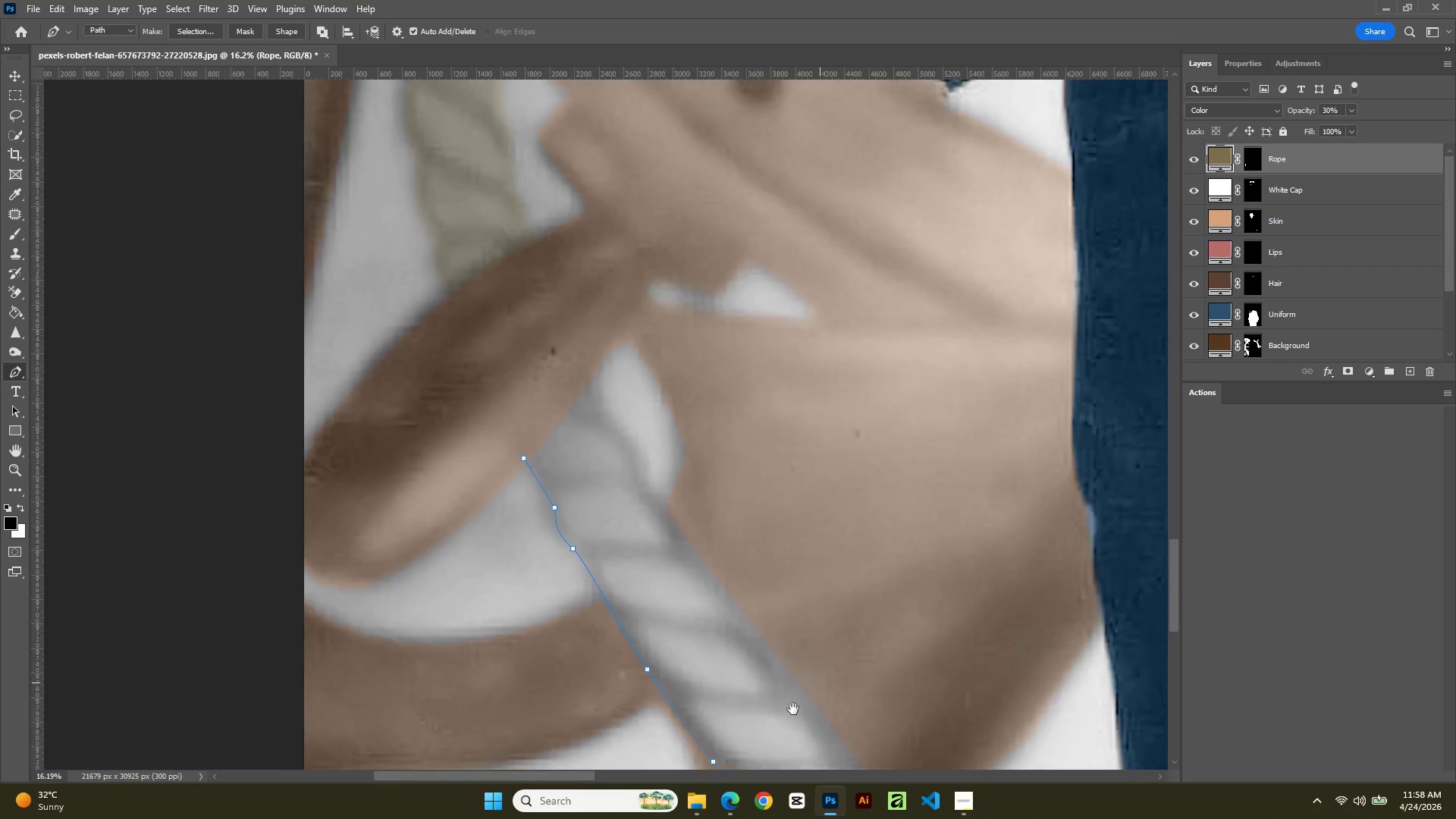 
hold_key(key=Space, duration=0.84)
 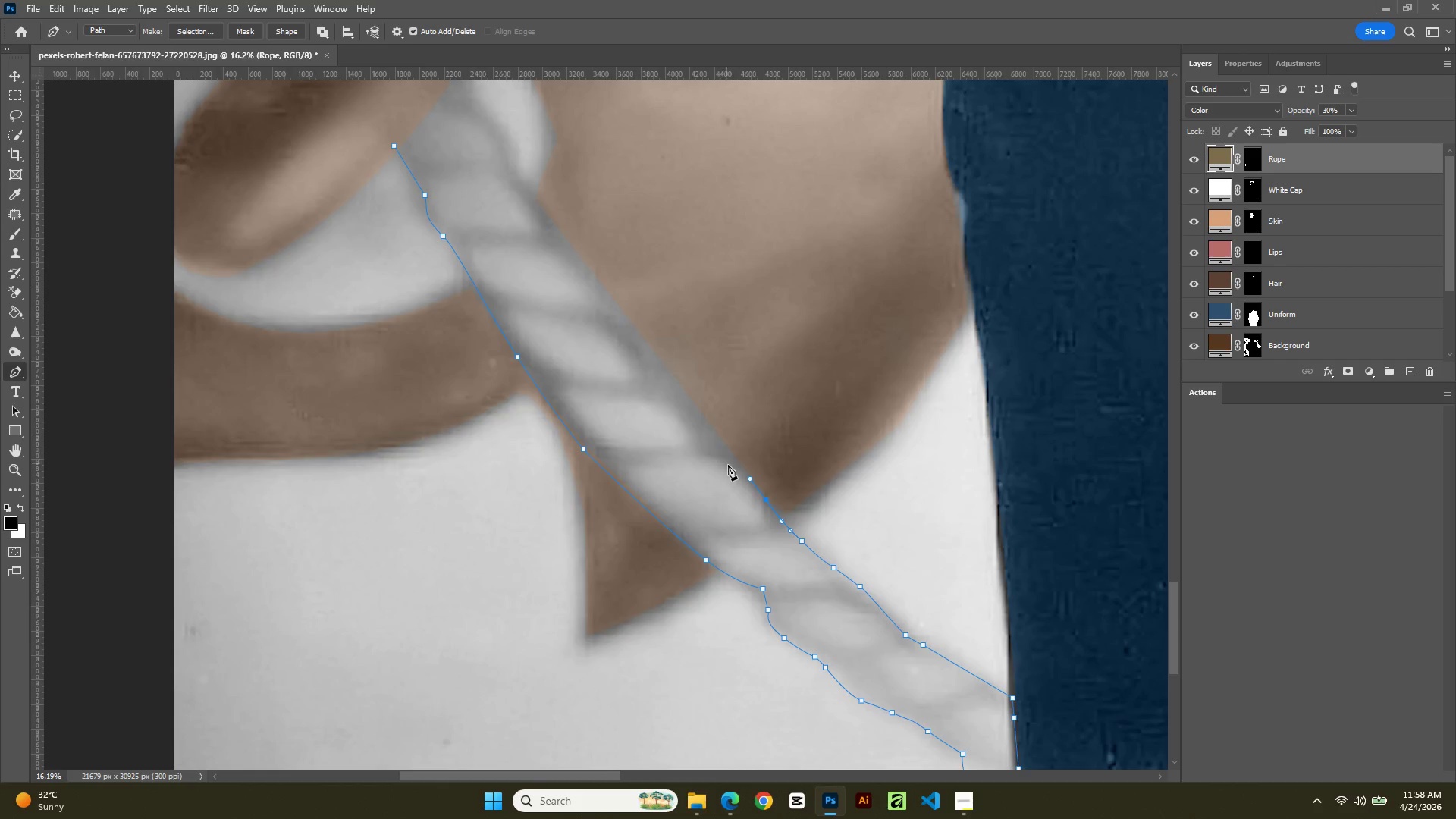 
left_click_drag(start_coordinate=[830, 681], to_coordinate=[689, 345])
 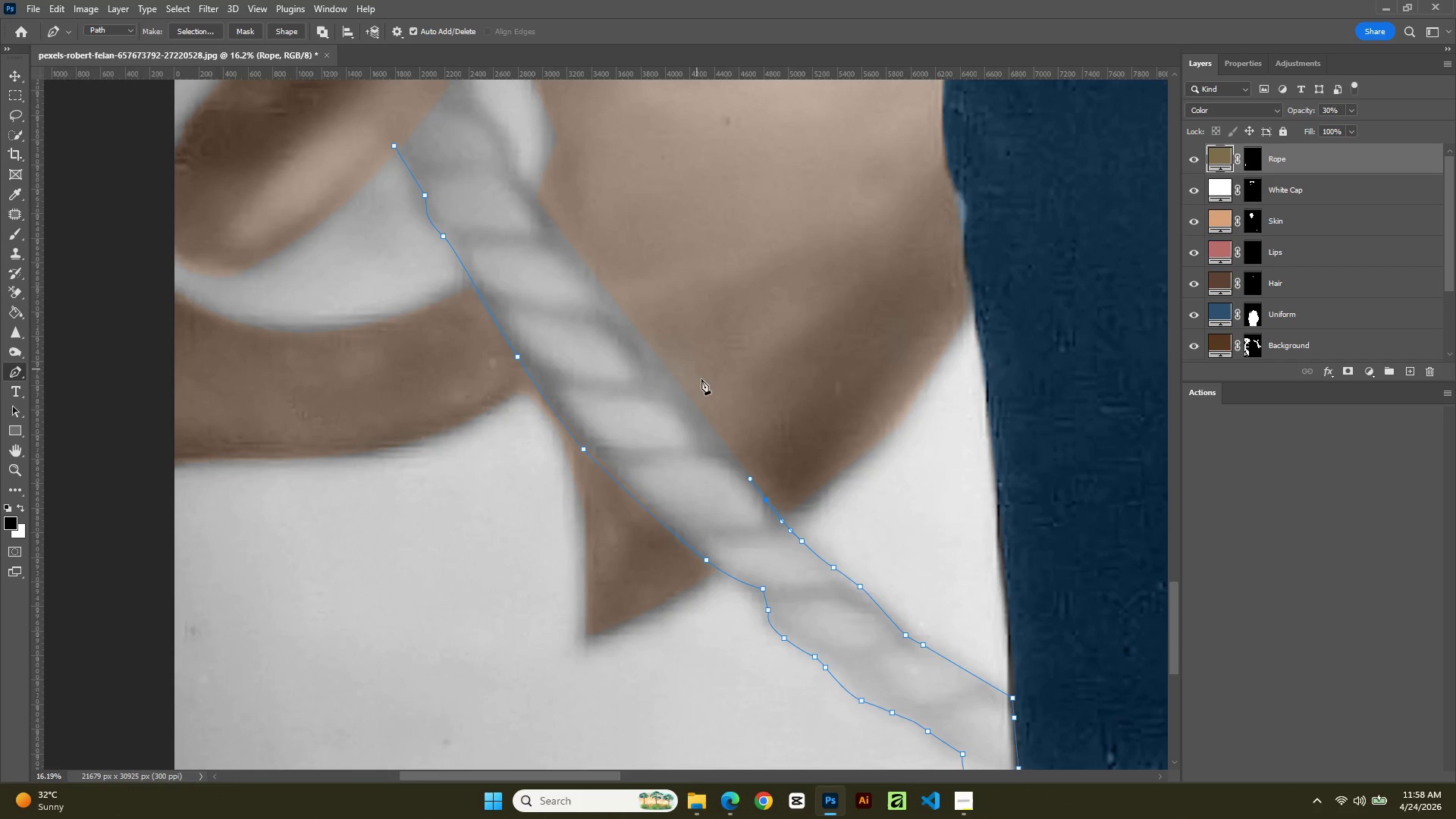 
hold_key(key=Space, duration=10.5)
 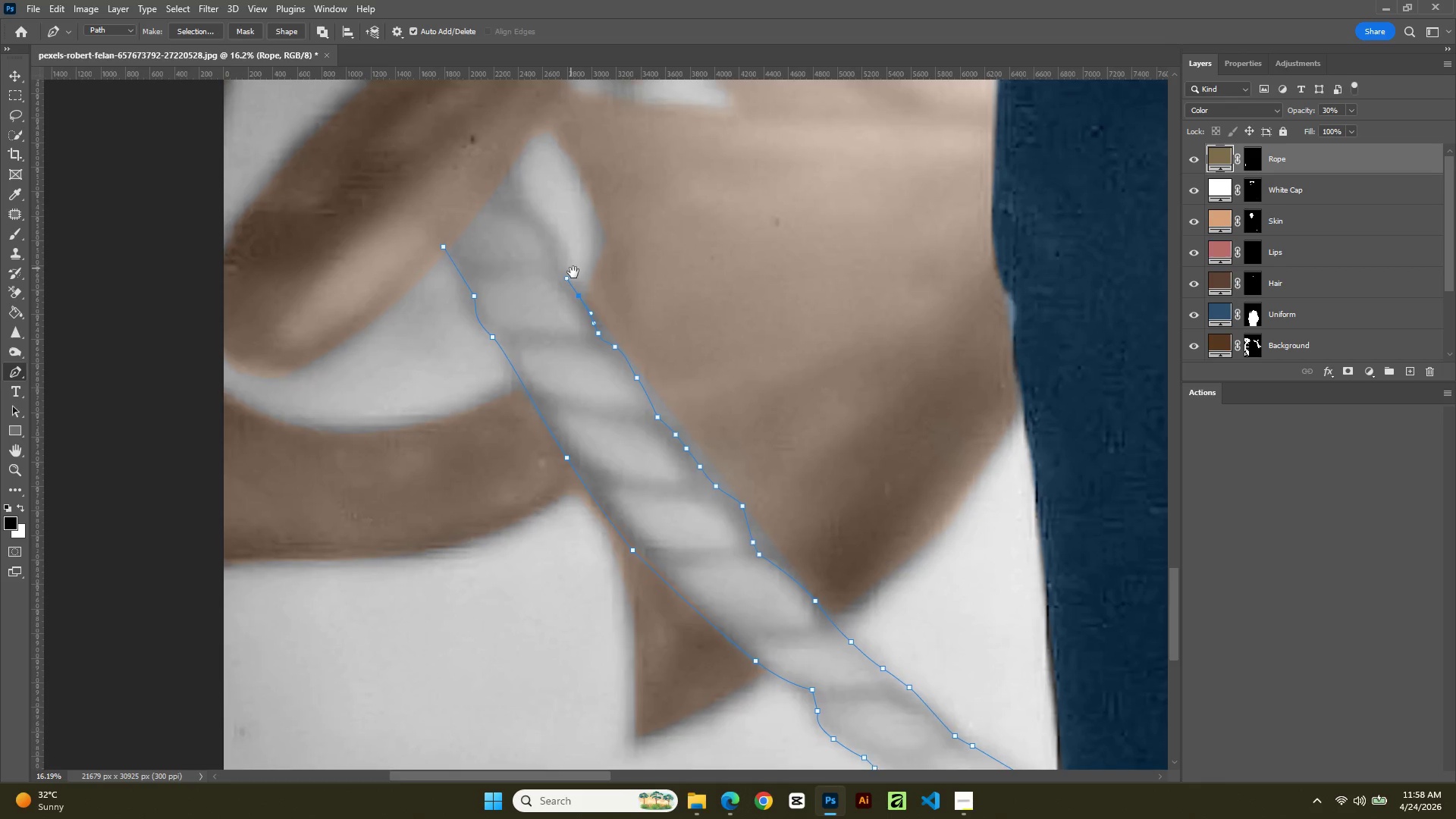 
left_click_drag(start_coordinate=[729, 457], to_coordinate=[690, 425])
 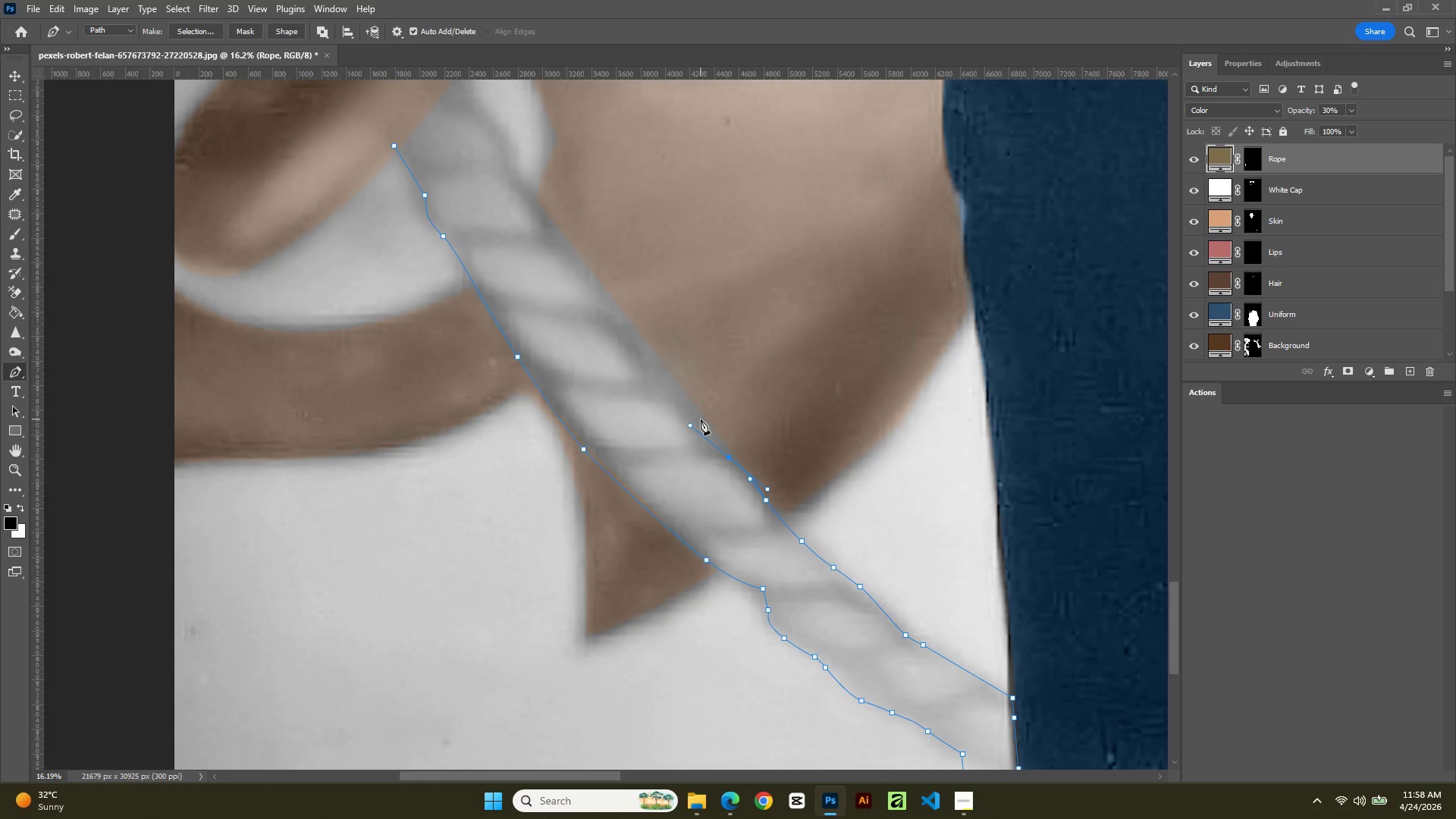 
key(Control+Z)
 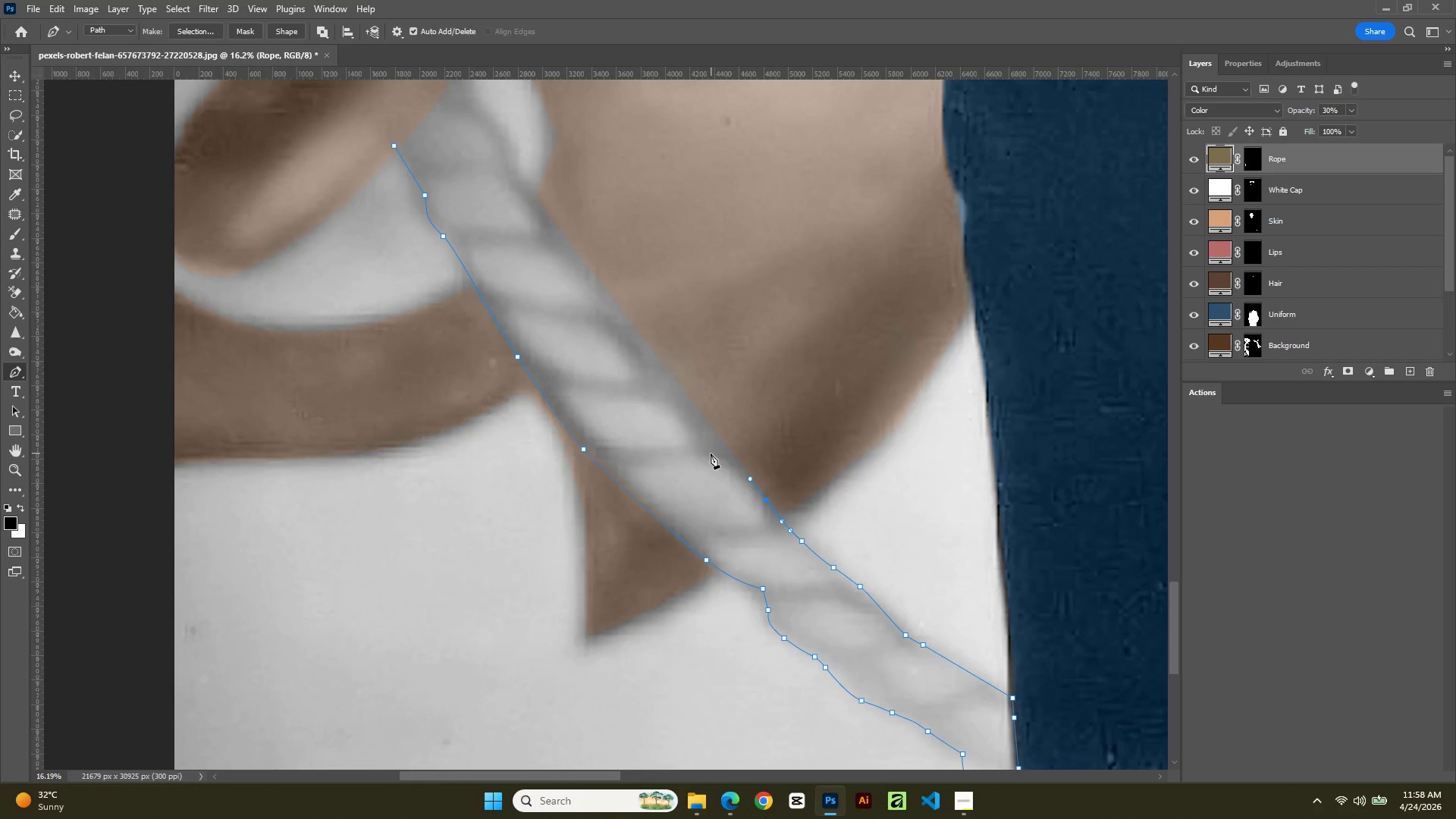 
left_click([710, 453])
 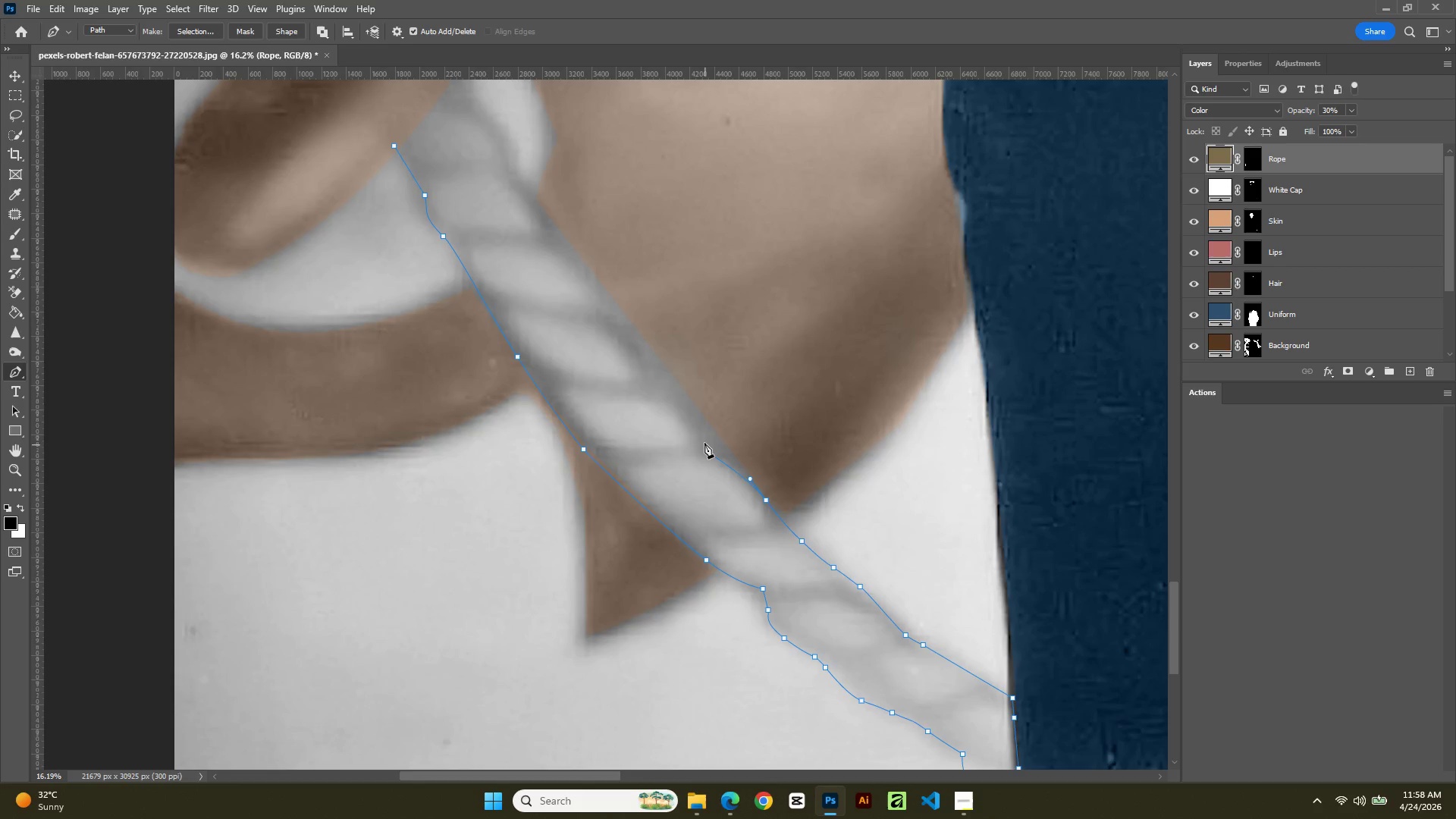 
left_click_drag(start_coordinate=[704, 441], to_coordinate=[701, 436])
 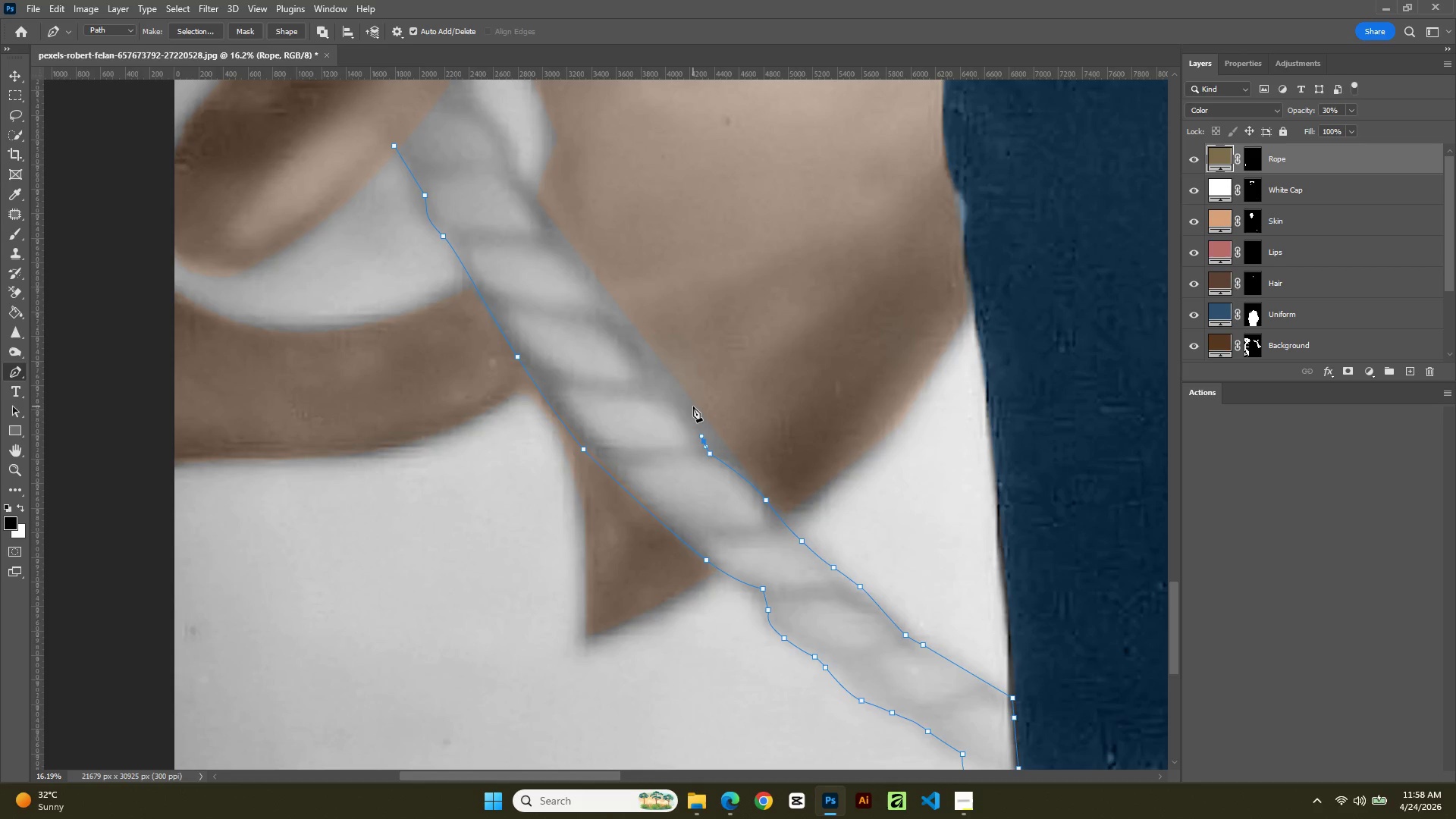 
left_click_drag(start_coordinate=[693, 405], to_coordinate=[691, 400])
 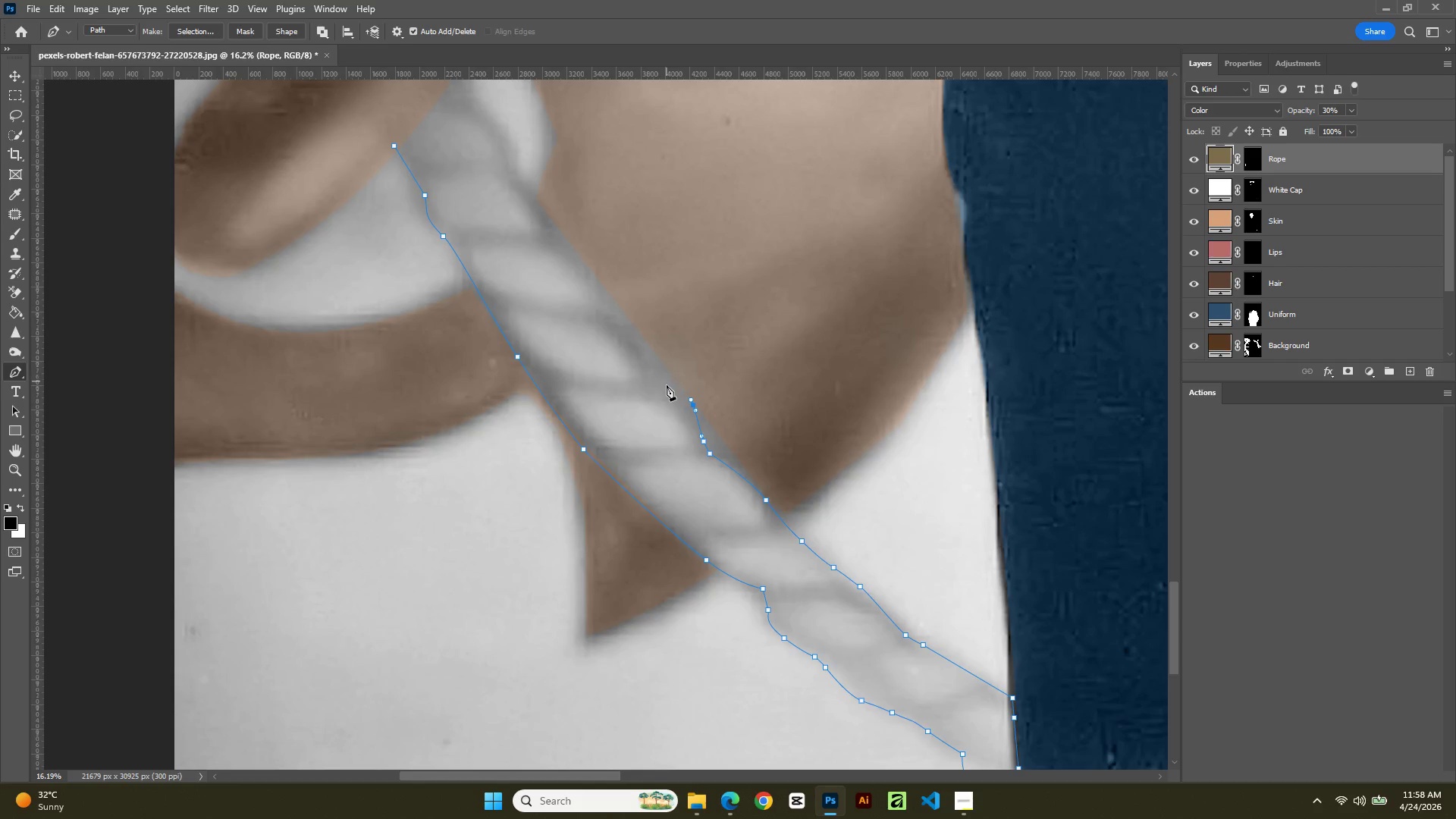 
left_click_drag(start_coordinate=[667, 385], to_coordinate=[661, 379])
 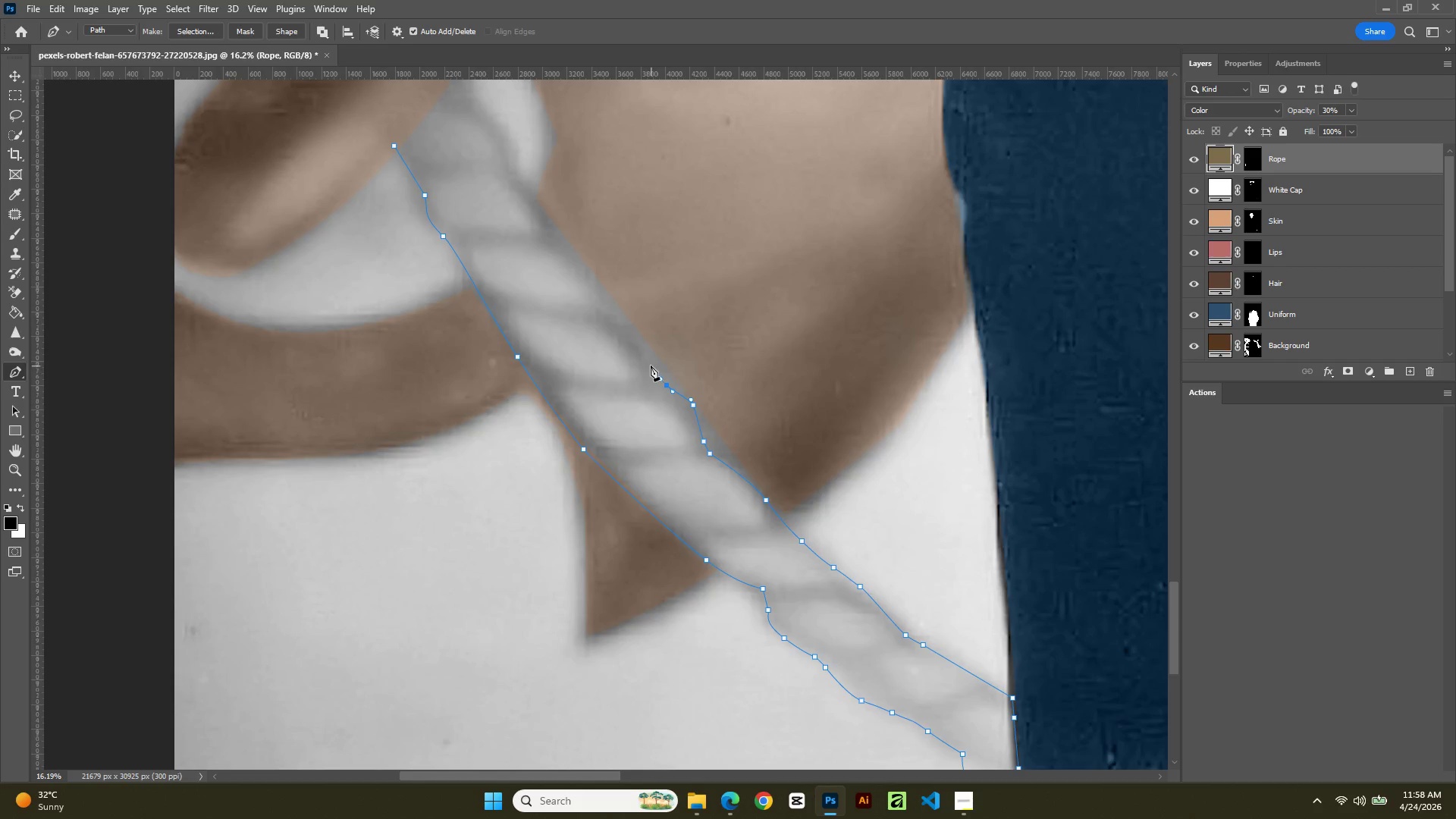 
left_click_drag(start_coordinate=[651, 366], to_coordinate=[642, 353])
 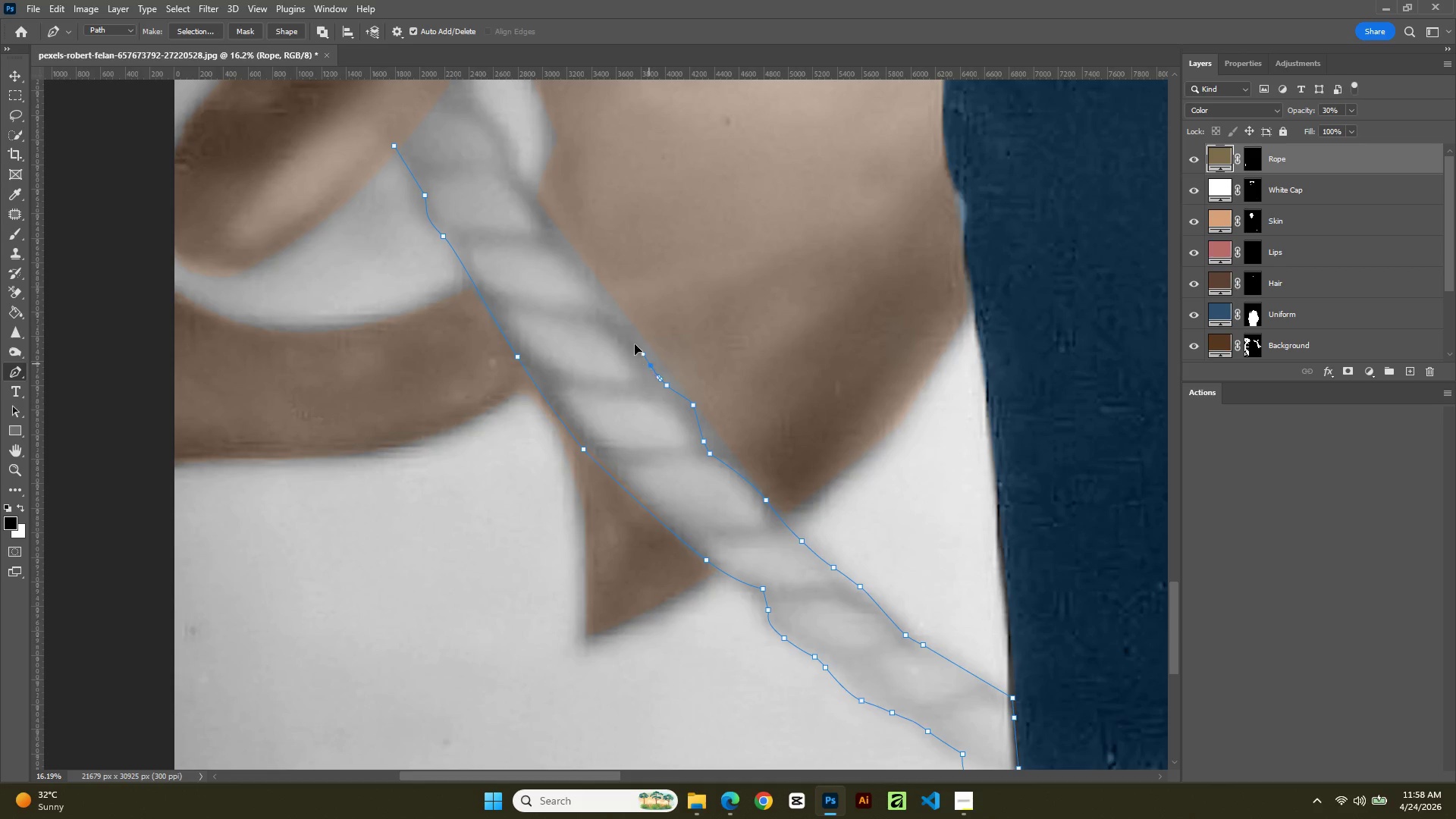 
left_click_drag(start_coordinate=[637, 347], to_coordinate=[632, 340])
 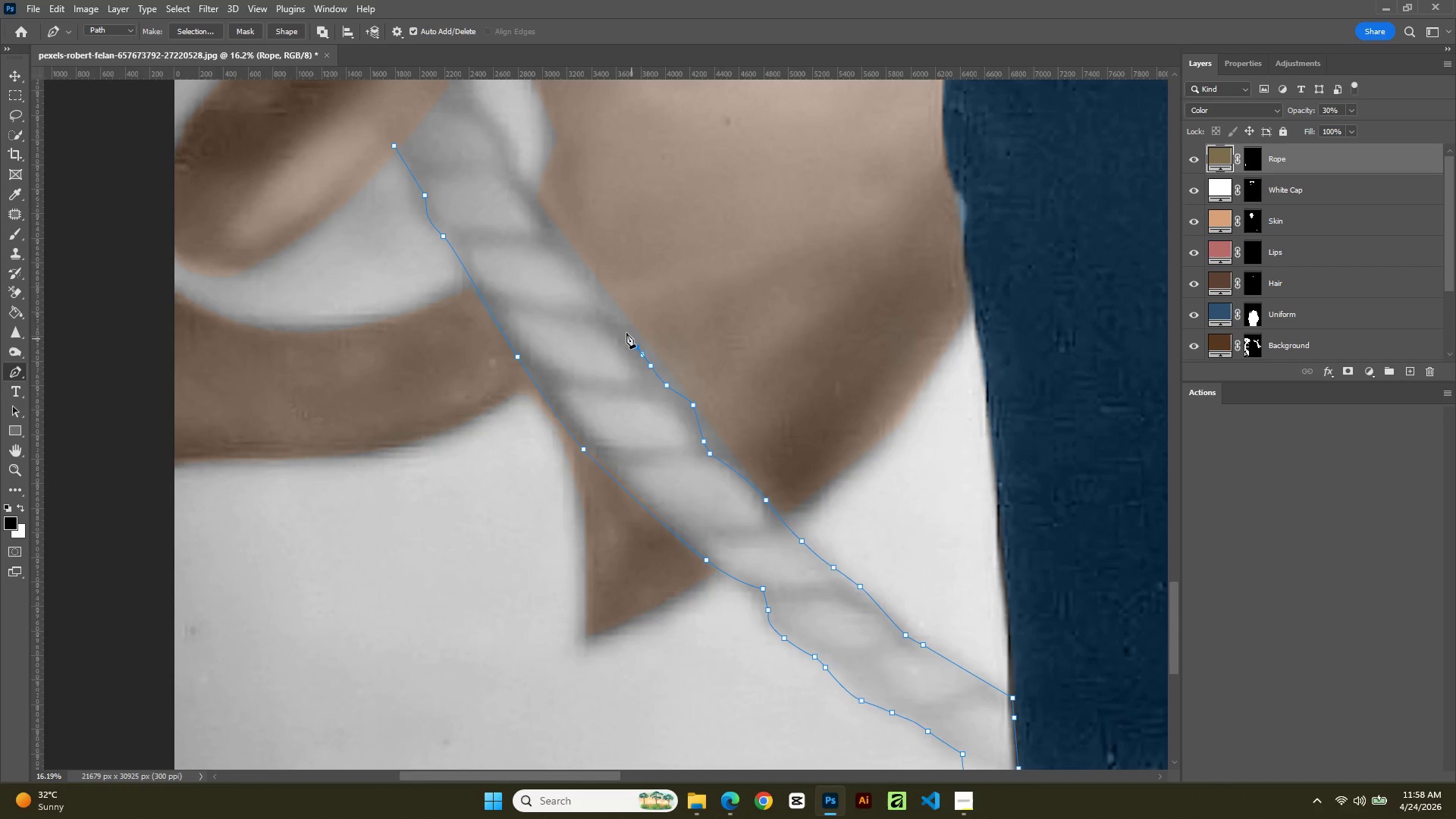 
left_click_drag(start_coordinate=[626, 334], to_coordinate=[621, 327])
 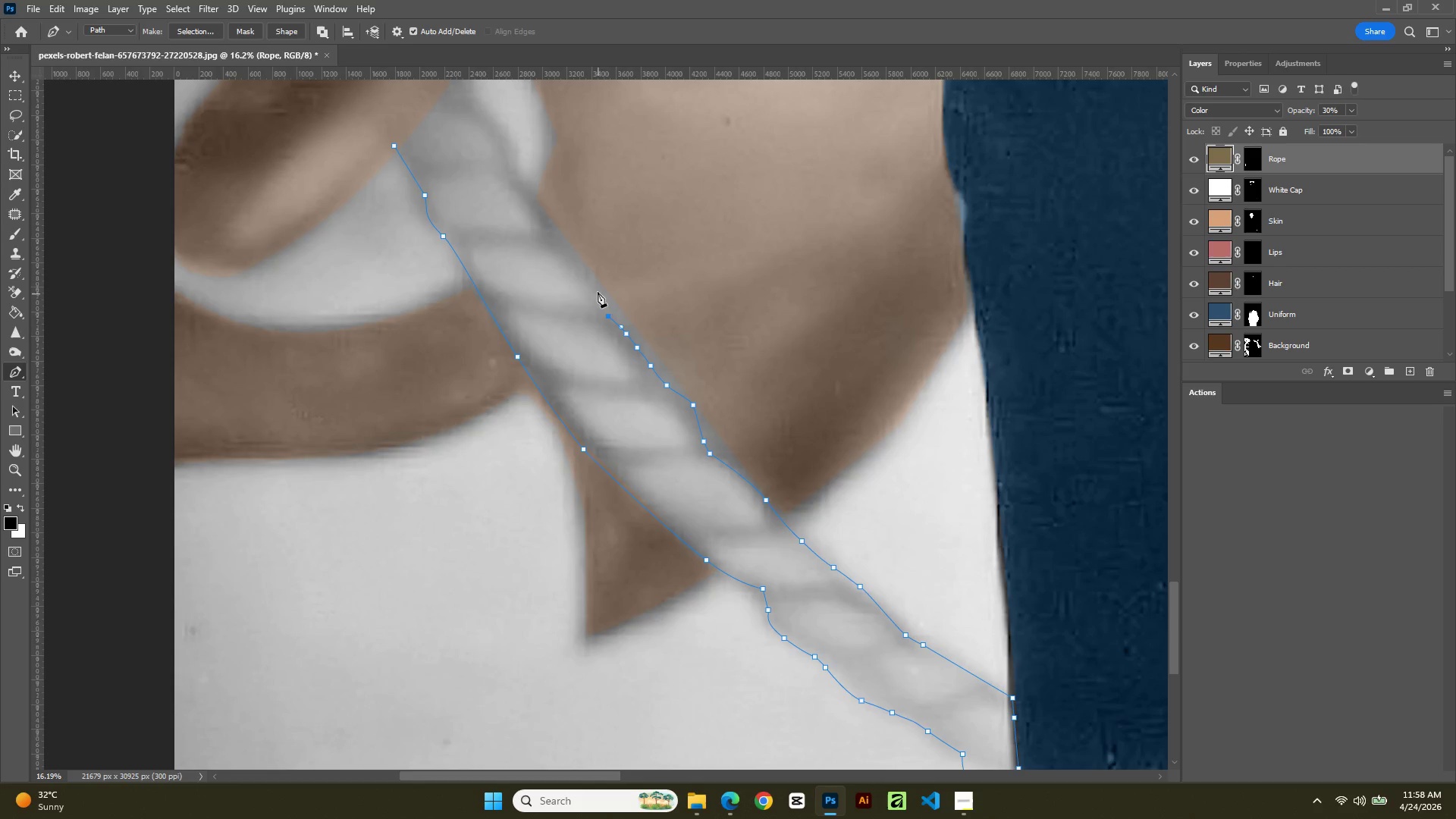 
left_click_drag(start_coordinate=[588, 277], to_coordinate=[580, 267])
 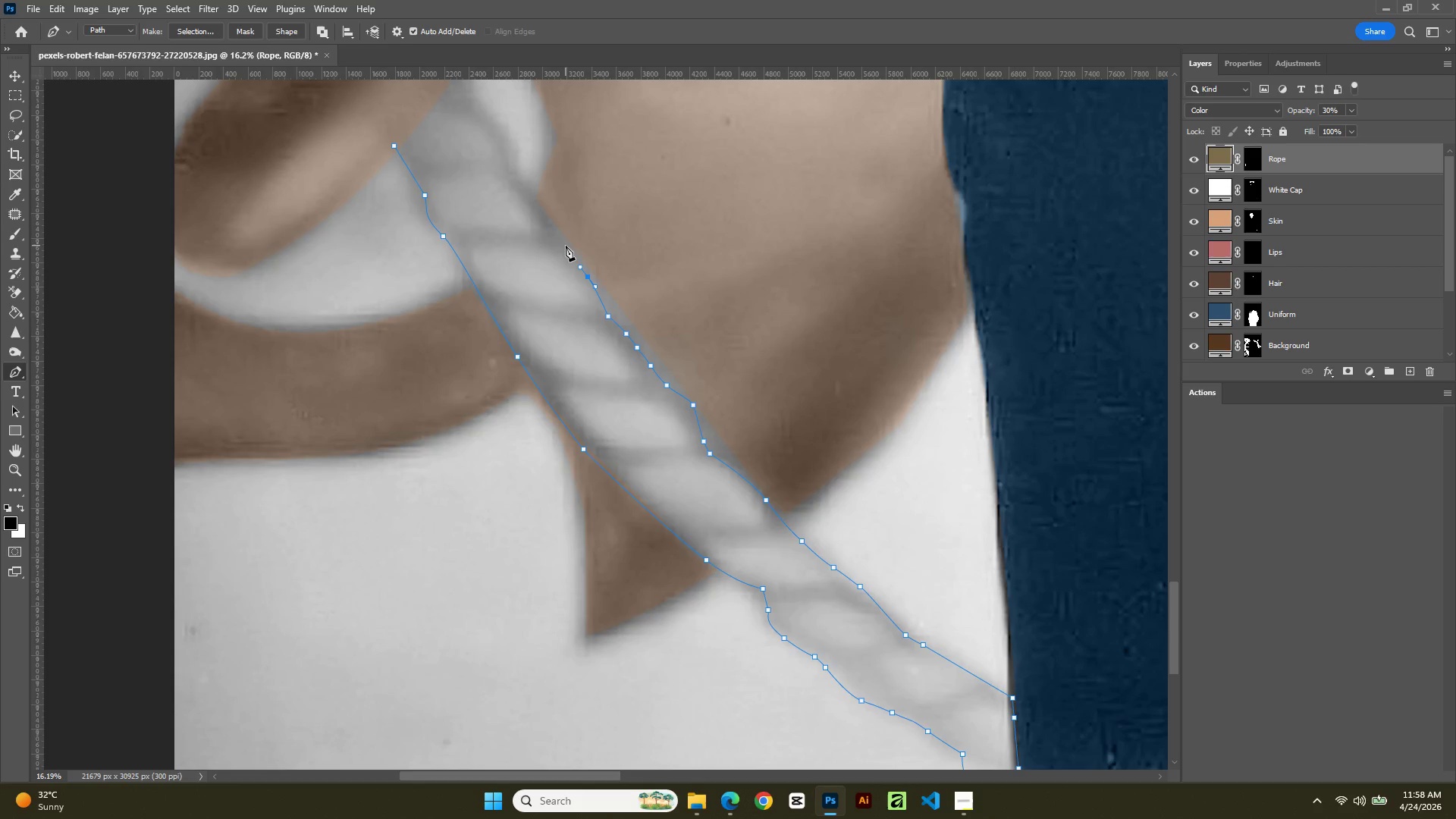 
left_click_drag(start_coordinate=[566, 246], to_coordinate=[554, 238])
 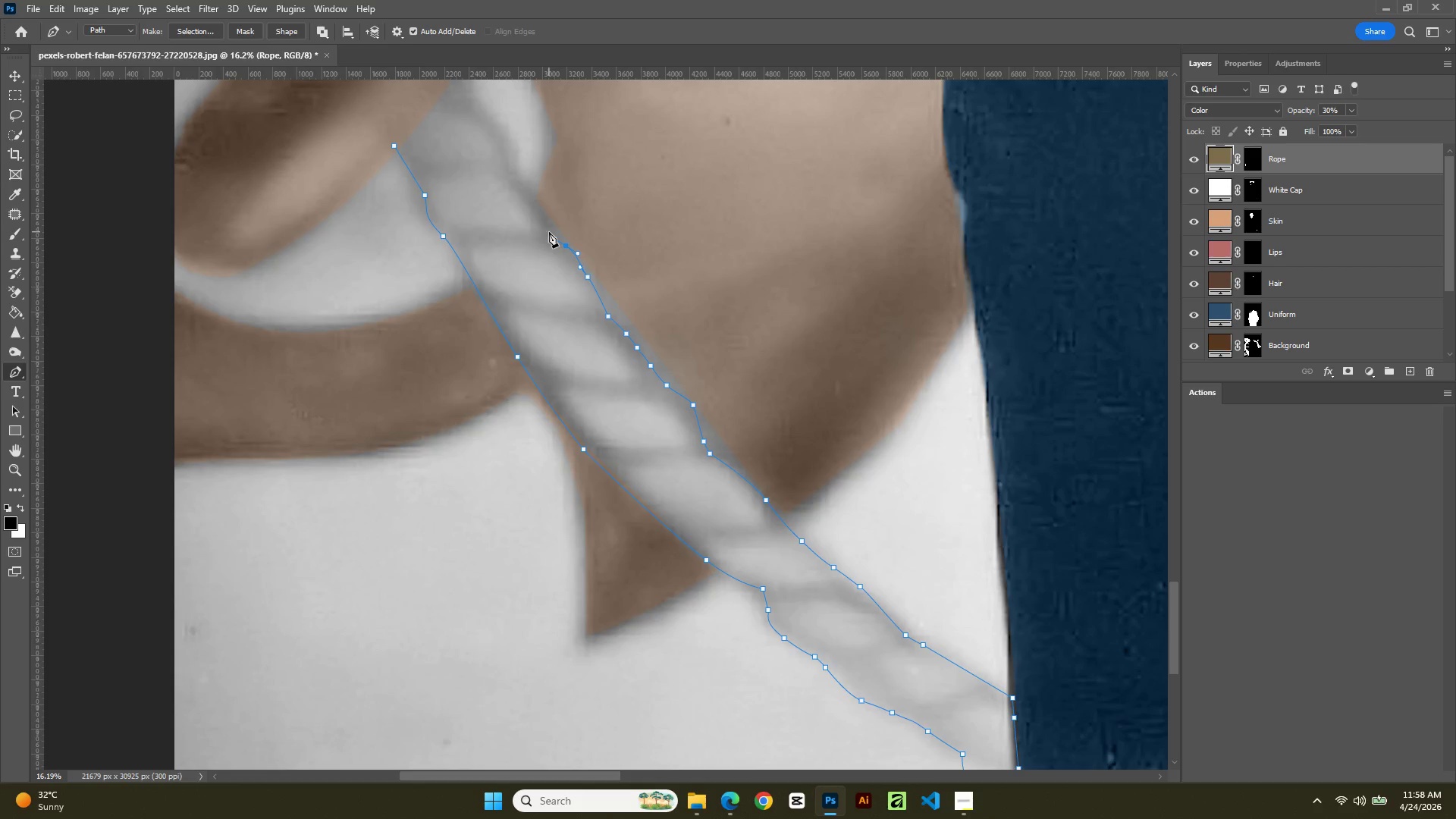 
left_click_drag(start_coordinate=[549, 232], to_coordinate=[544, 222])
 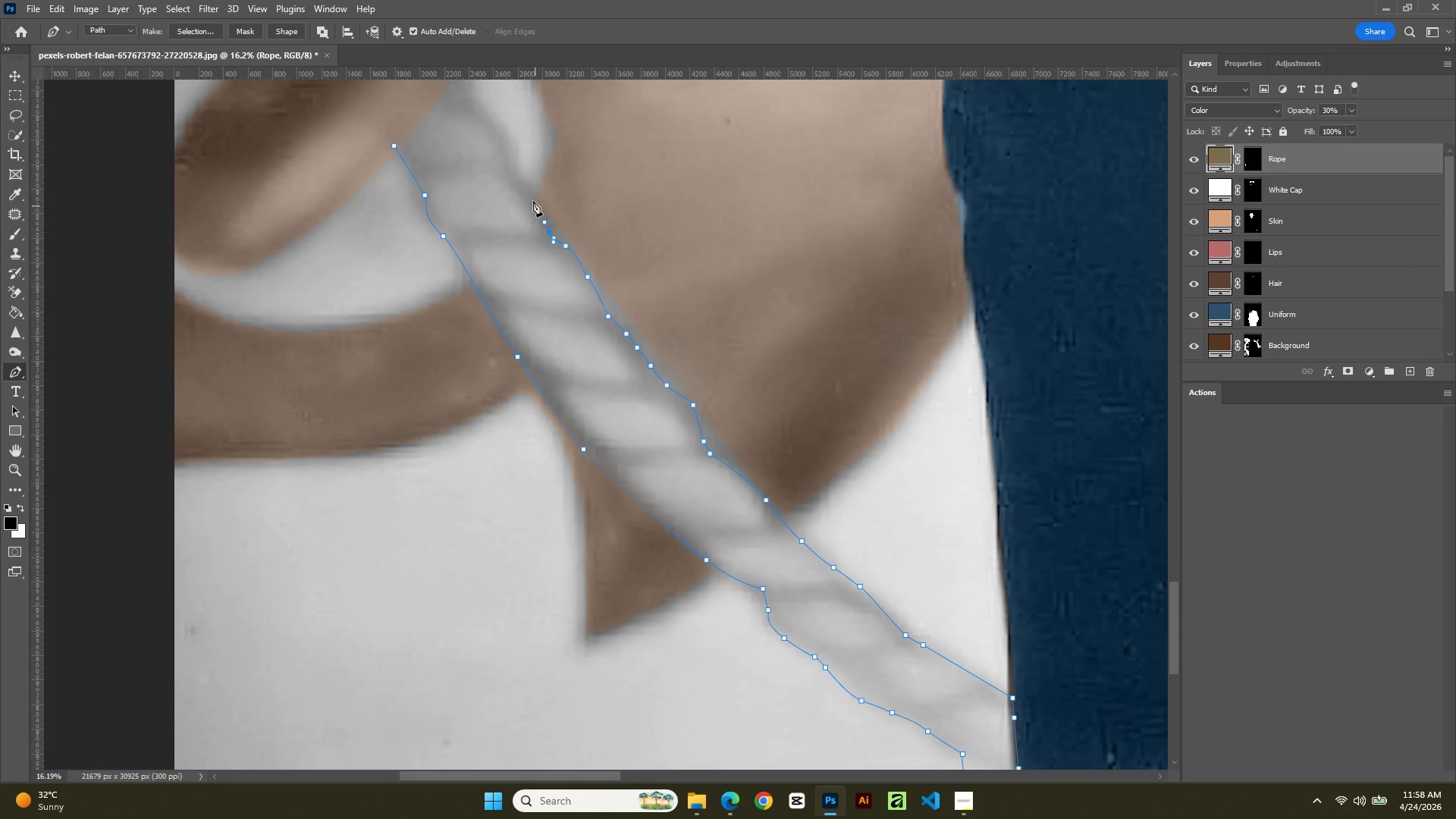 
left_click_drag(start_coordinate=[529, 195], to_coordinate=[517, 177])
 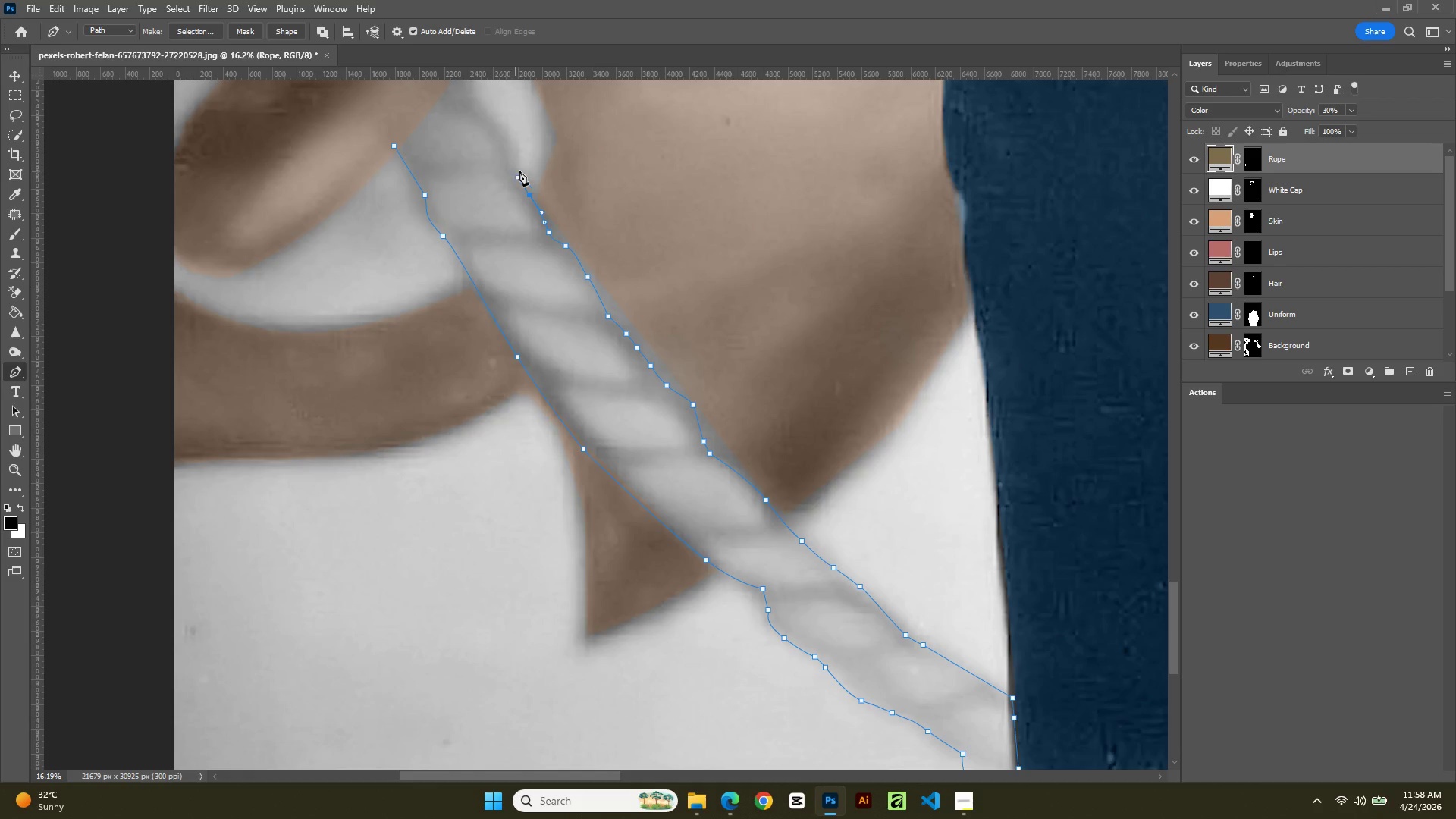 
hold_key(key=Space, duration=0.67)
 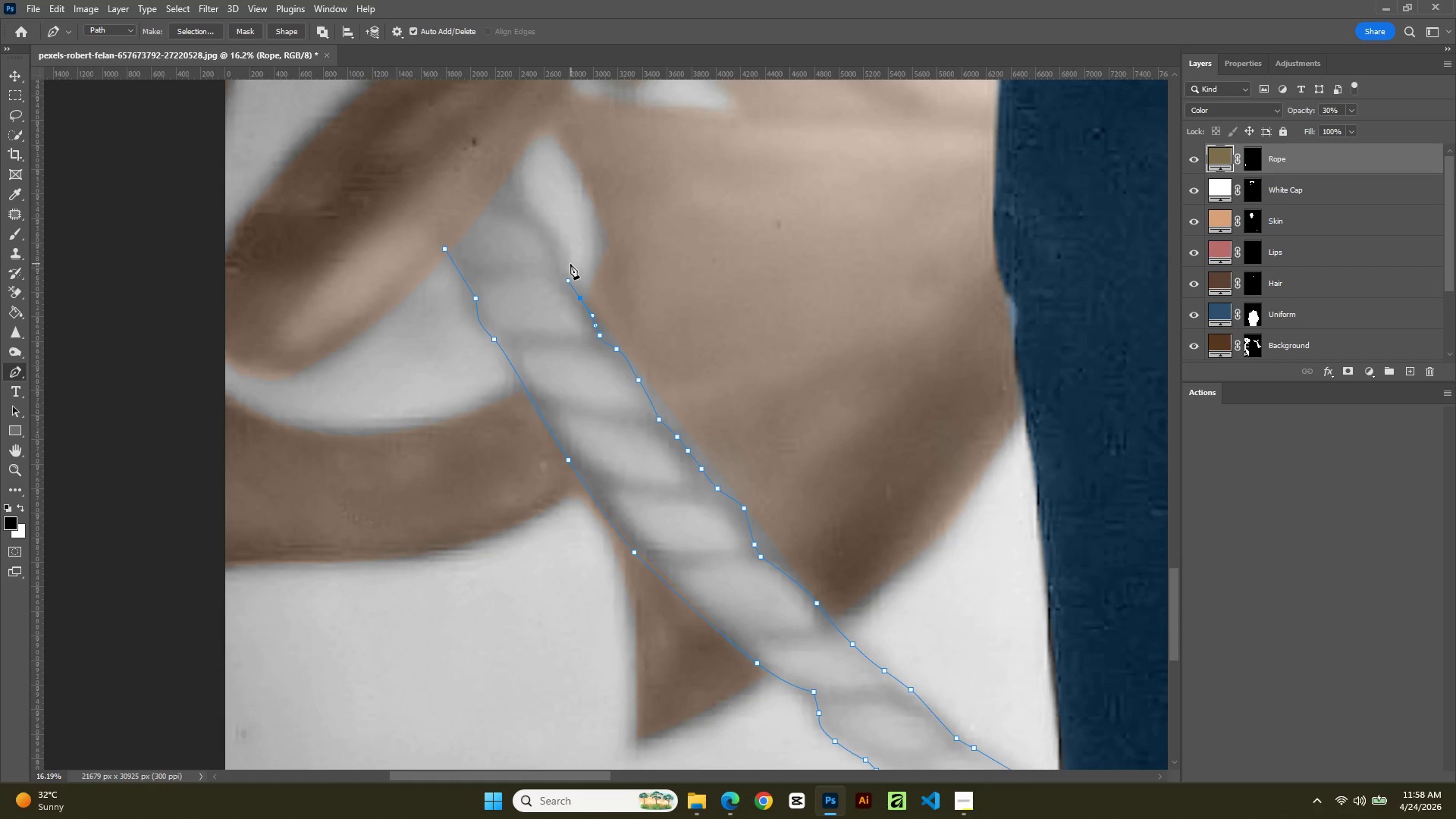 
left_click_drag(start_coordinate=[521, 168], to_coordinate=[572, 271])
 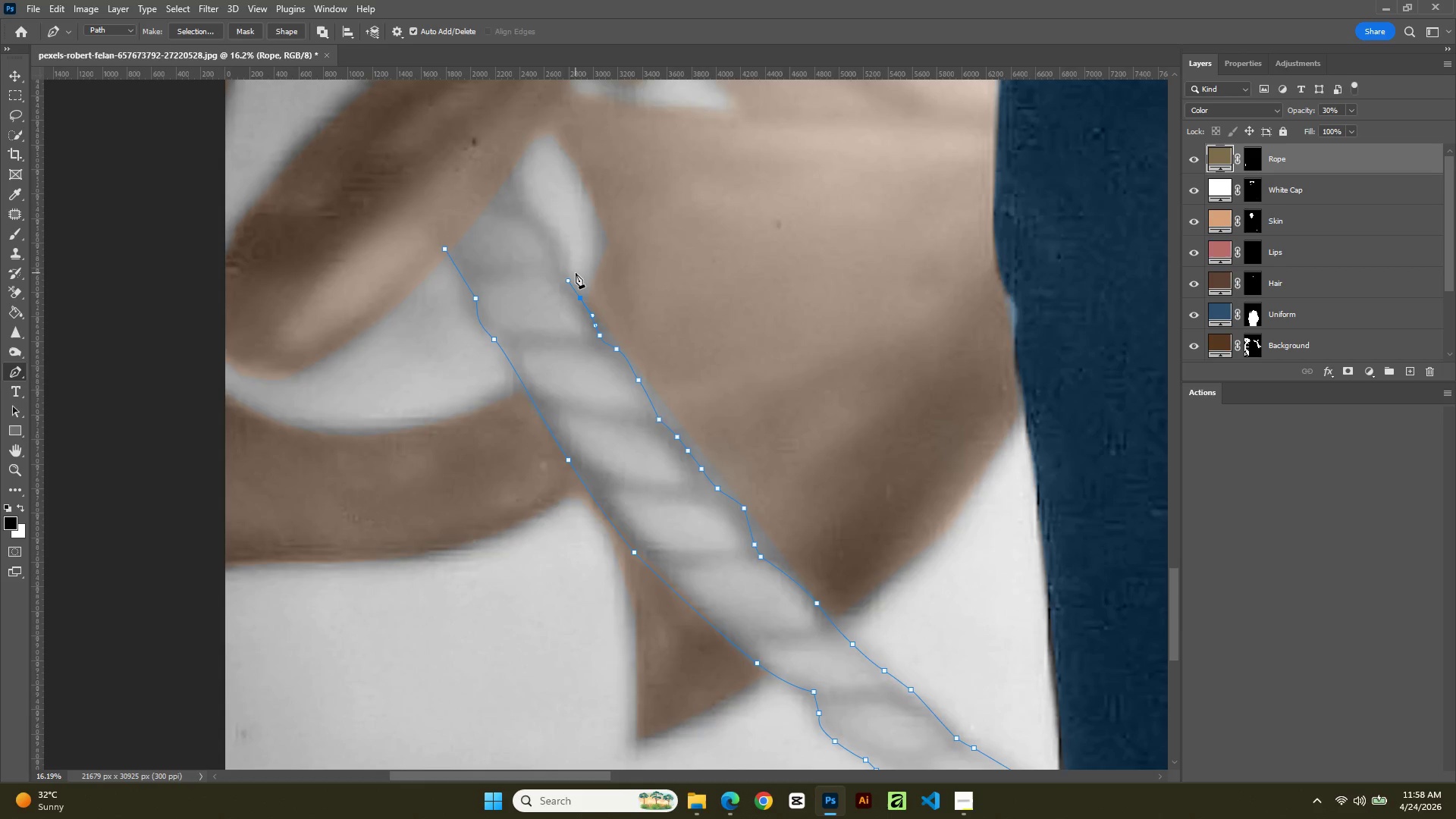 
left_click_drag(start_coordinate=[562, 253], to_coordinate=[559, 249])
 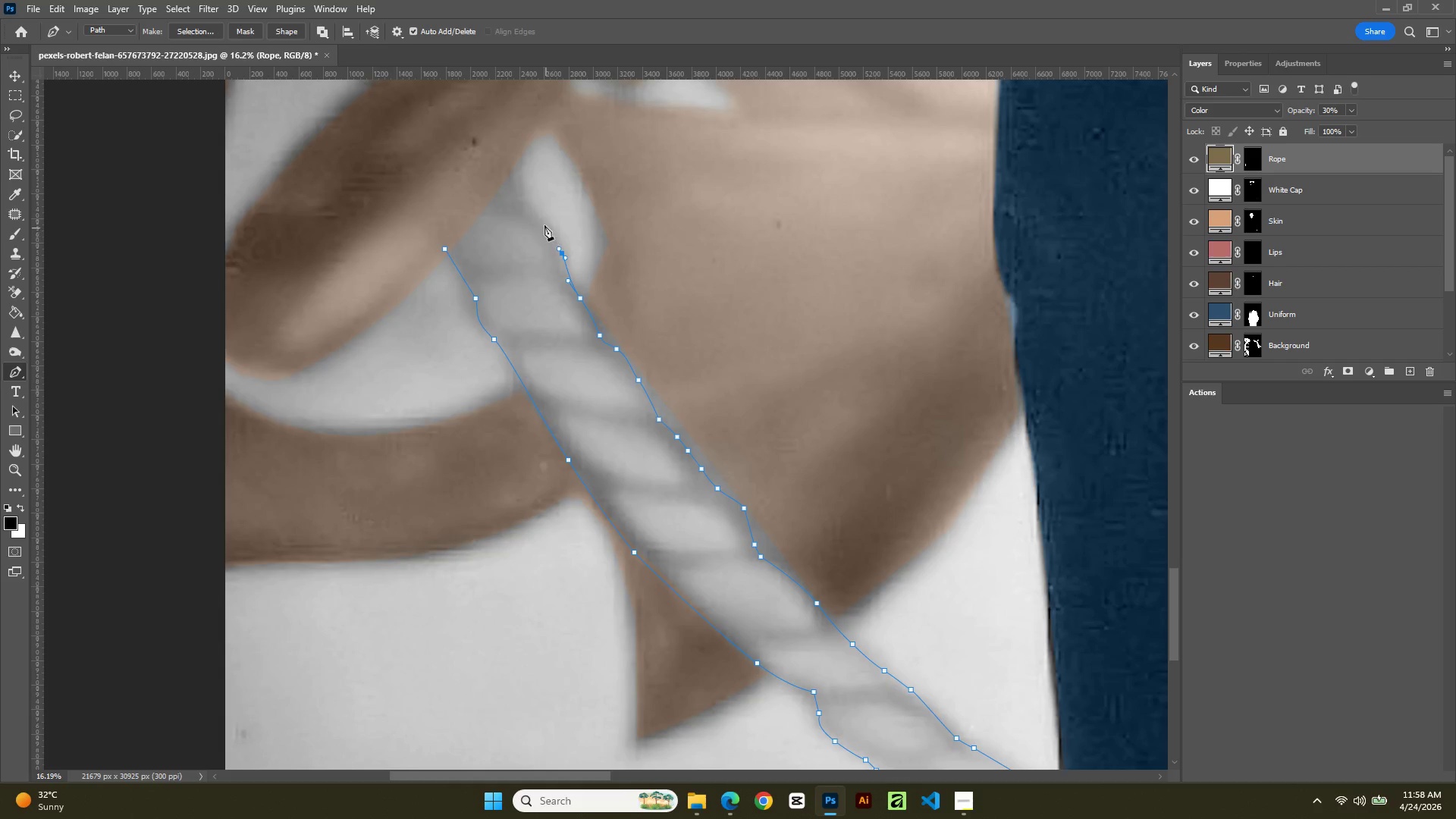 
left_click_drag(start_coordinate=[544, 224], to_coordinate=[536, 218])
 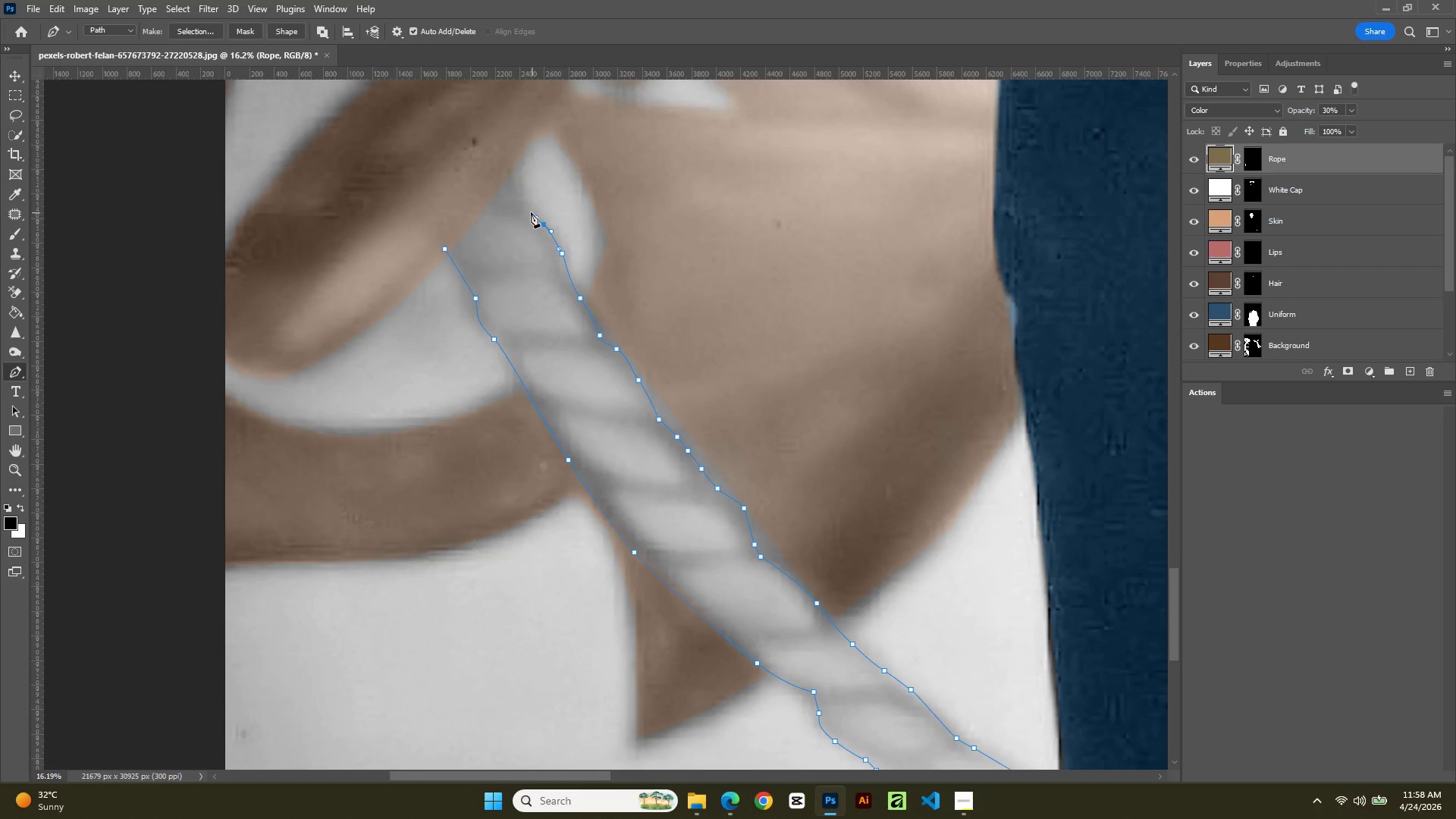 
left_click_drag(start_coordinate=[531, 212], to_coordinate=[525, 202])
 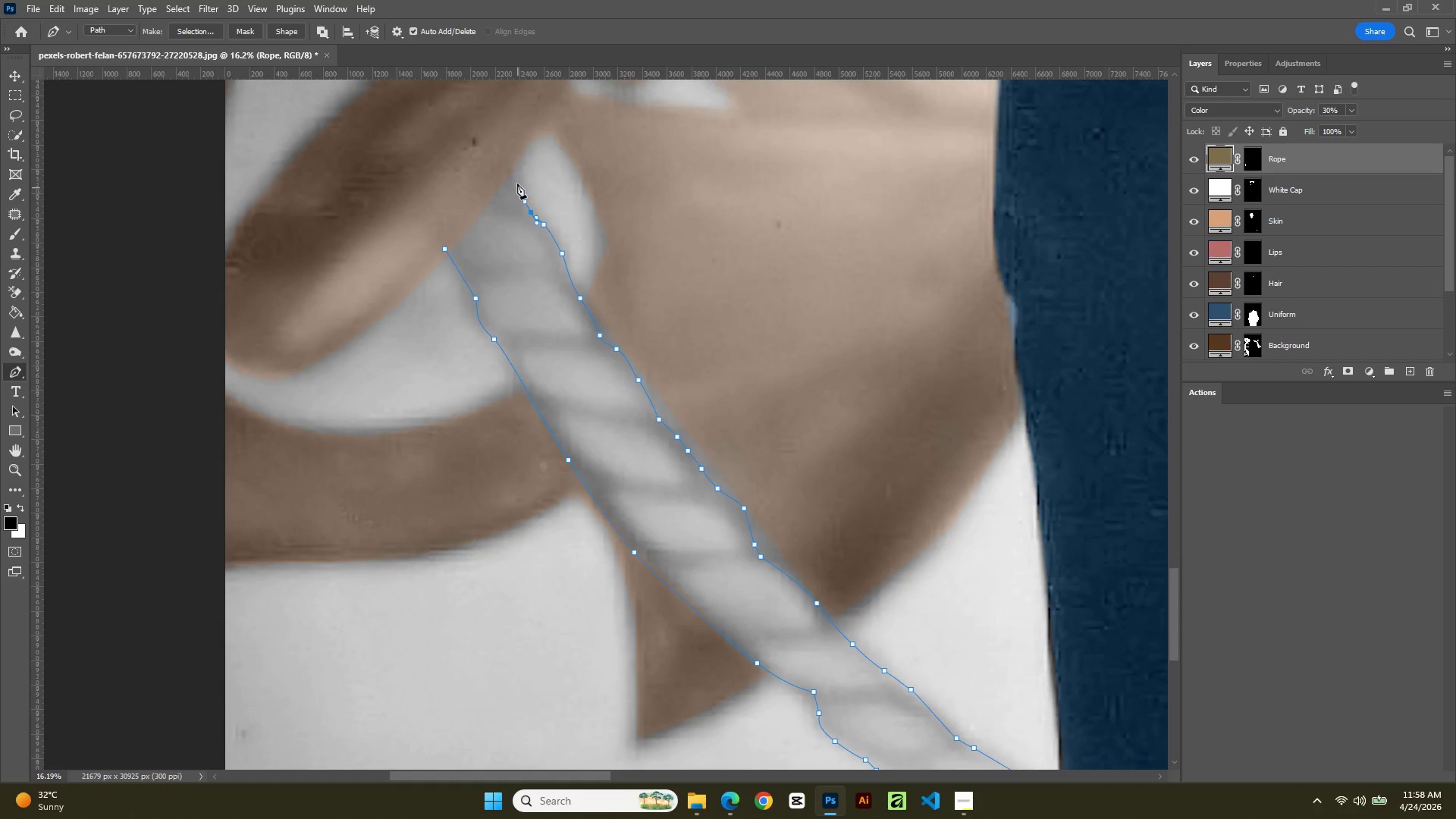 
left_click_drag(start_coordinate=[516, 180], to_coordinate=[514, 174])
 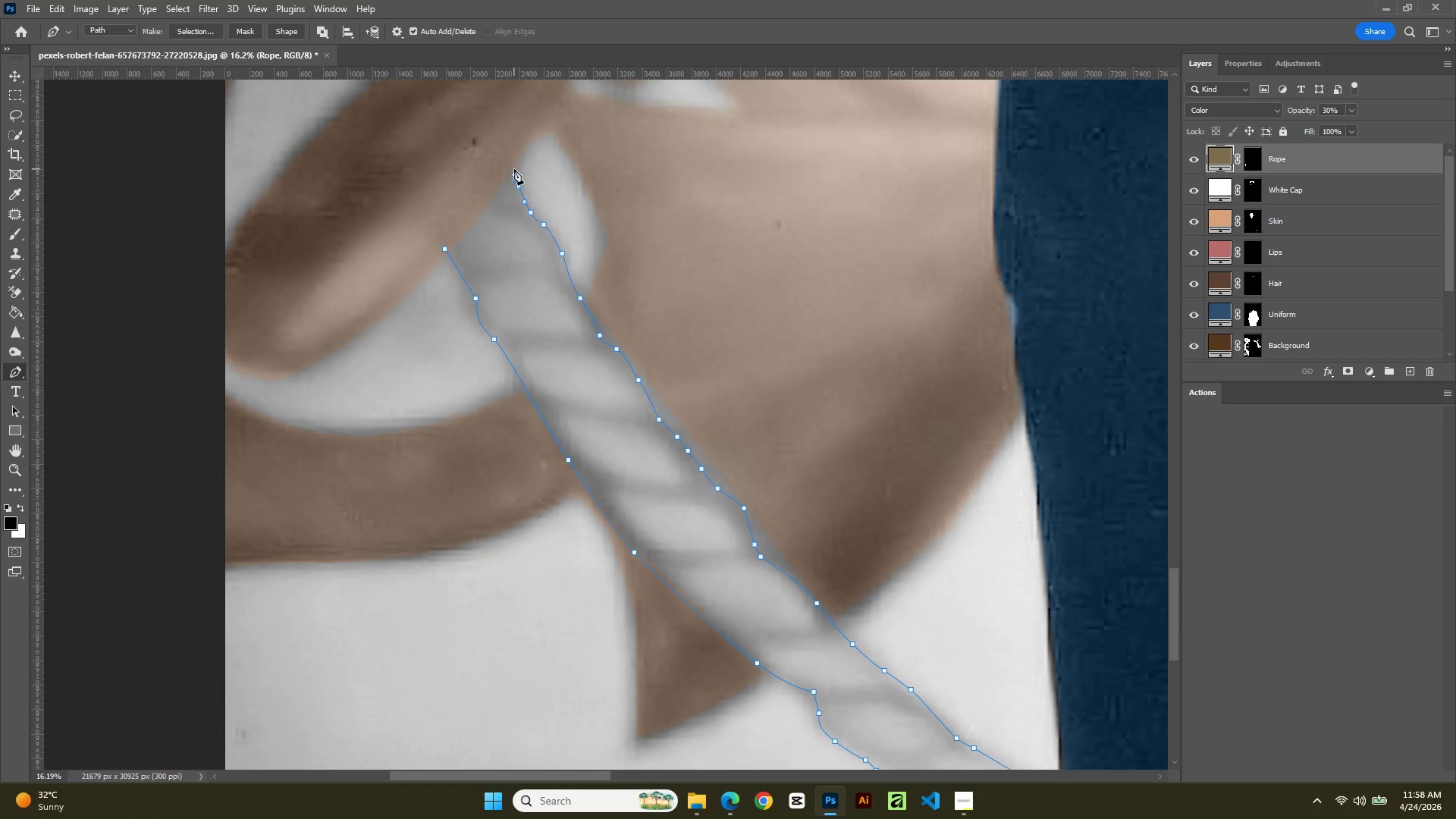 
left_click([514, 169])
 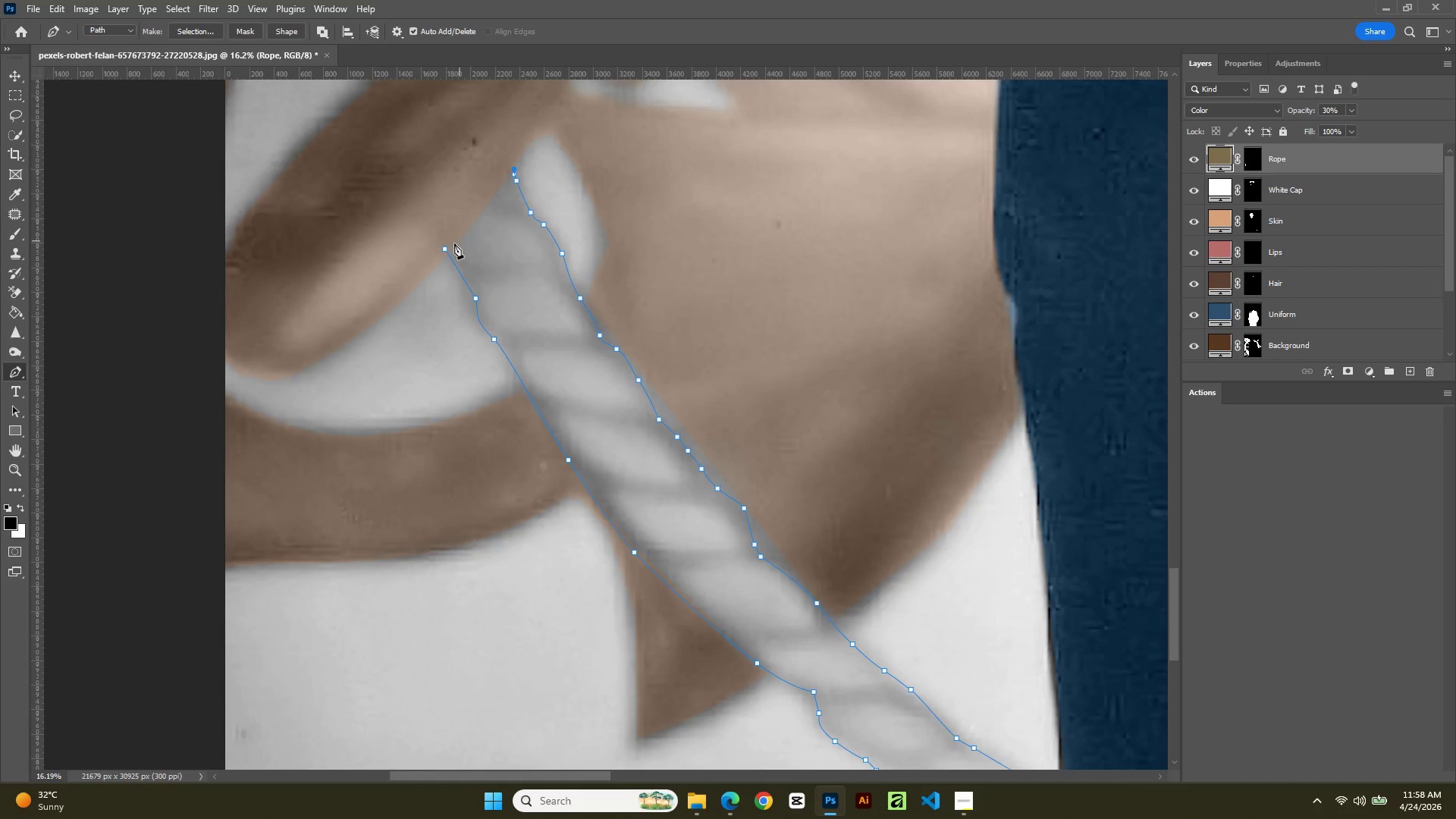 
left_click([454, 243])
 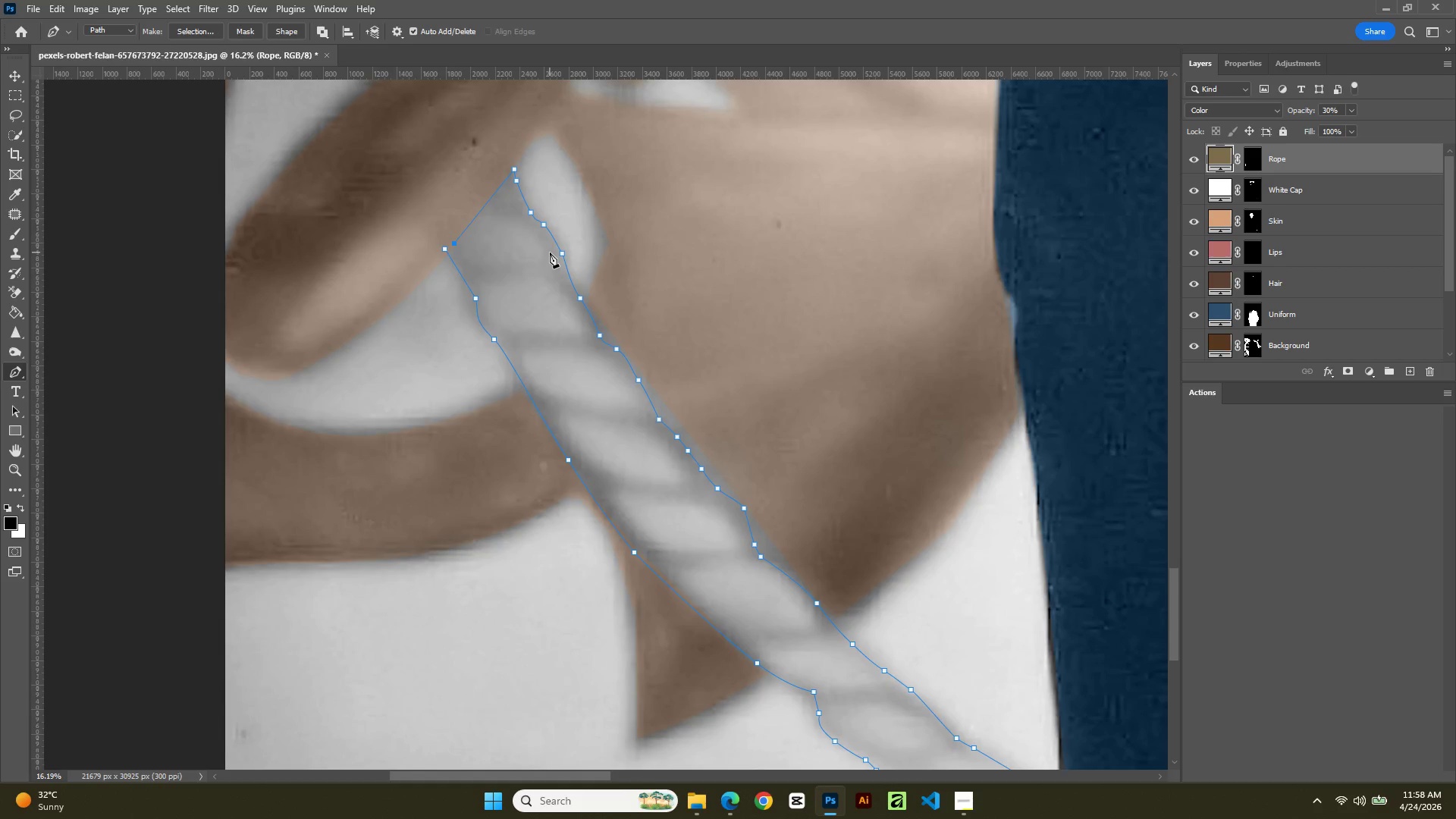 
right_click([550, 253])
 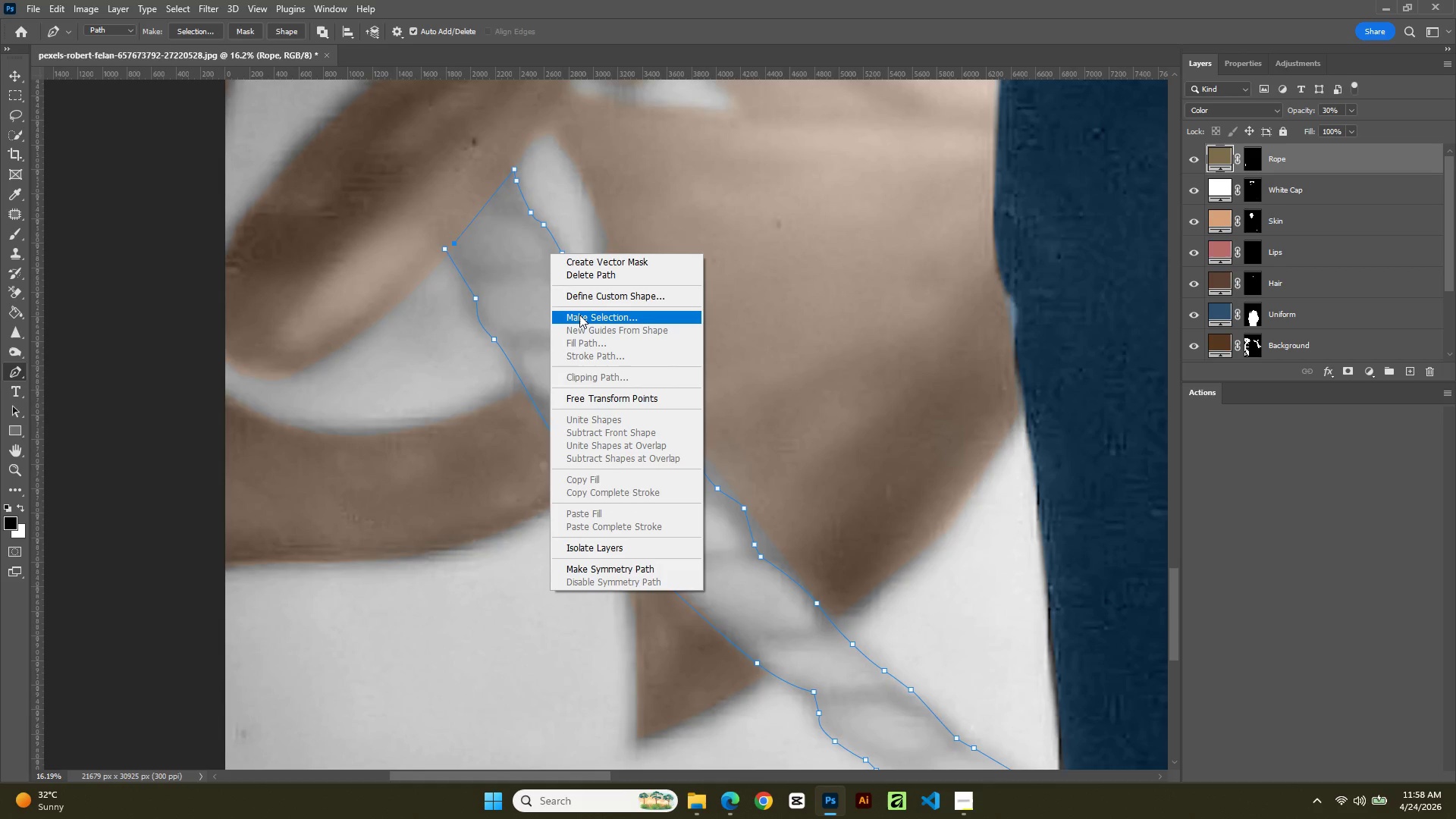 
left_click([579, 315])
 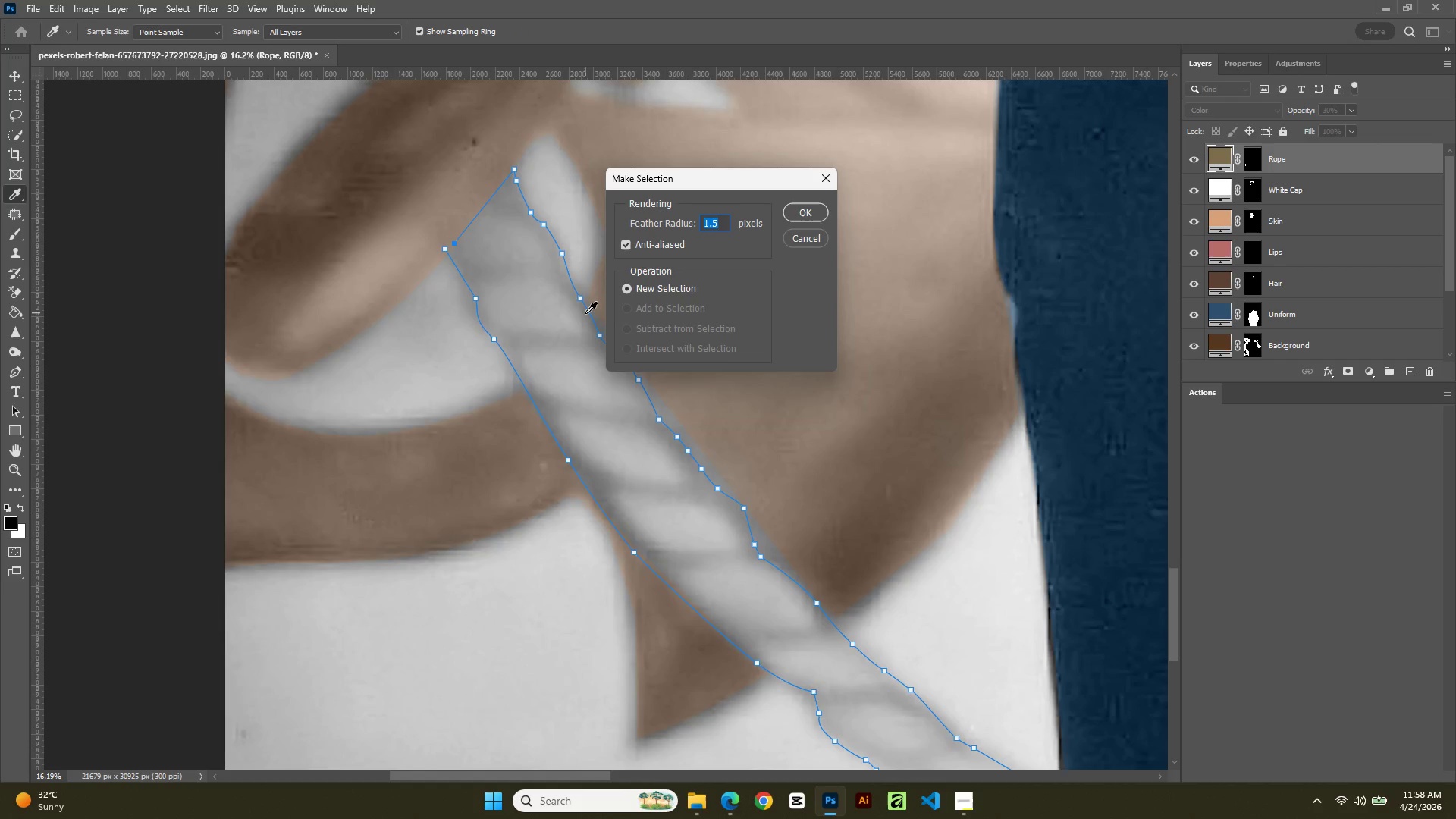 
key(NumpadEnter)
 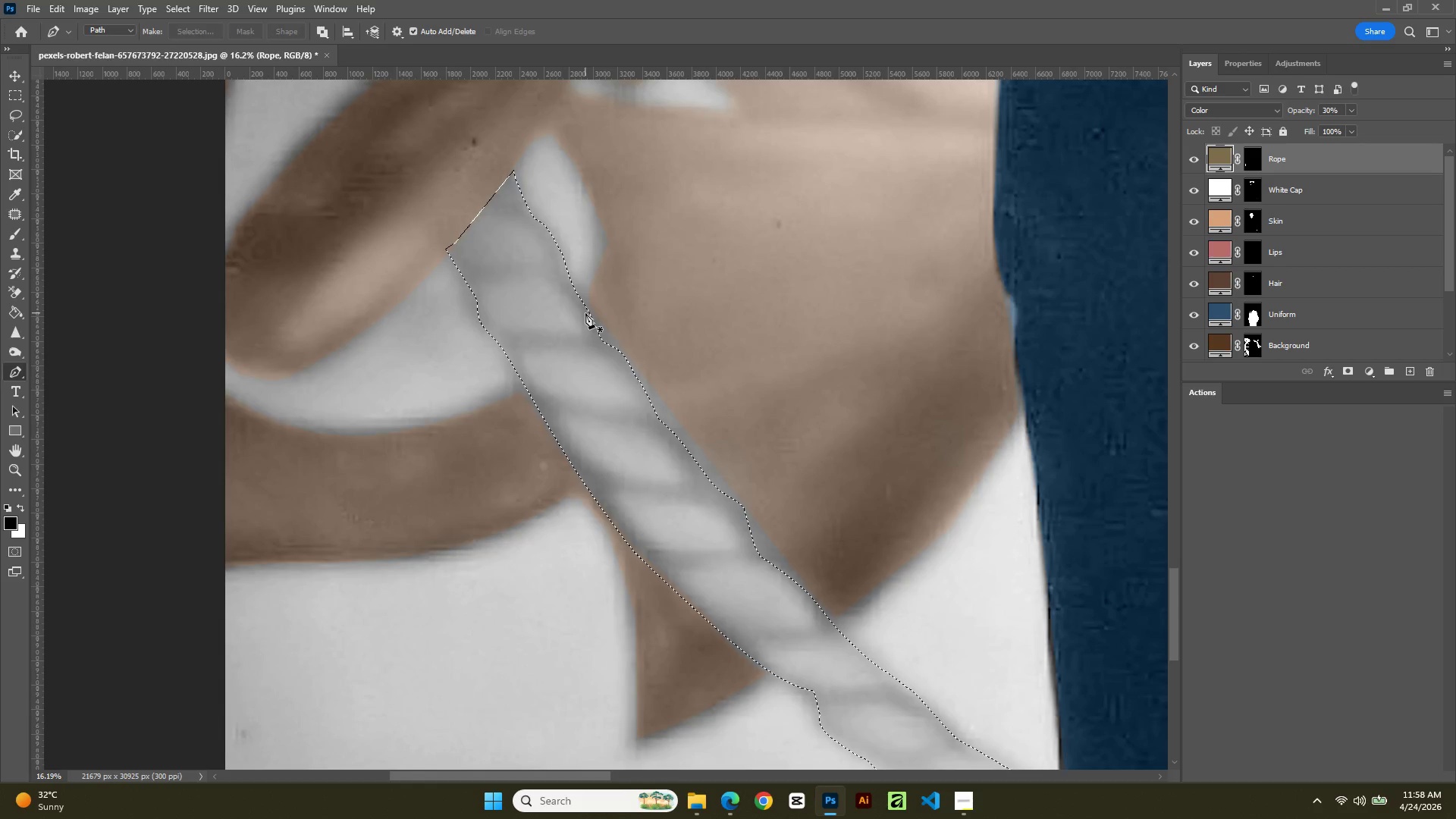 
key(B)
 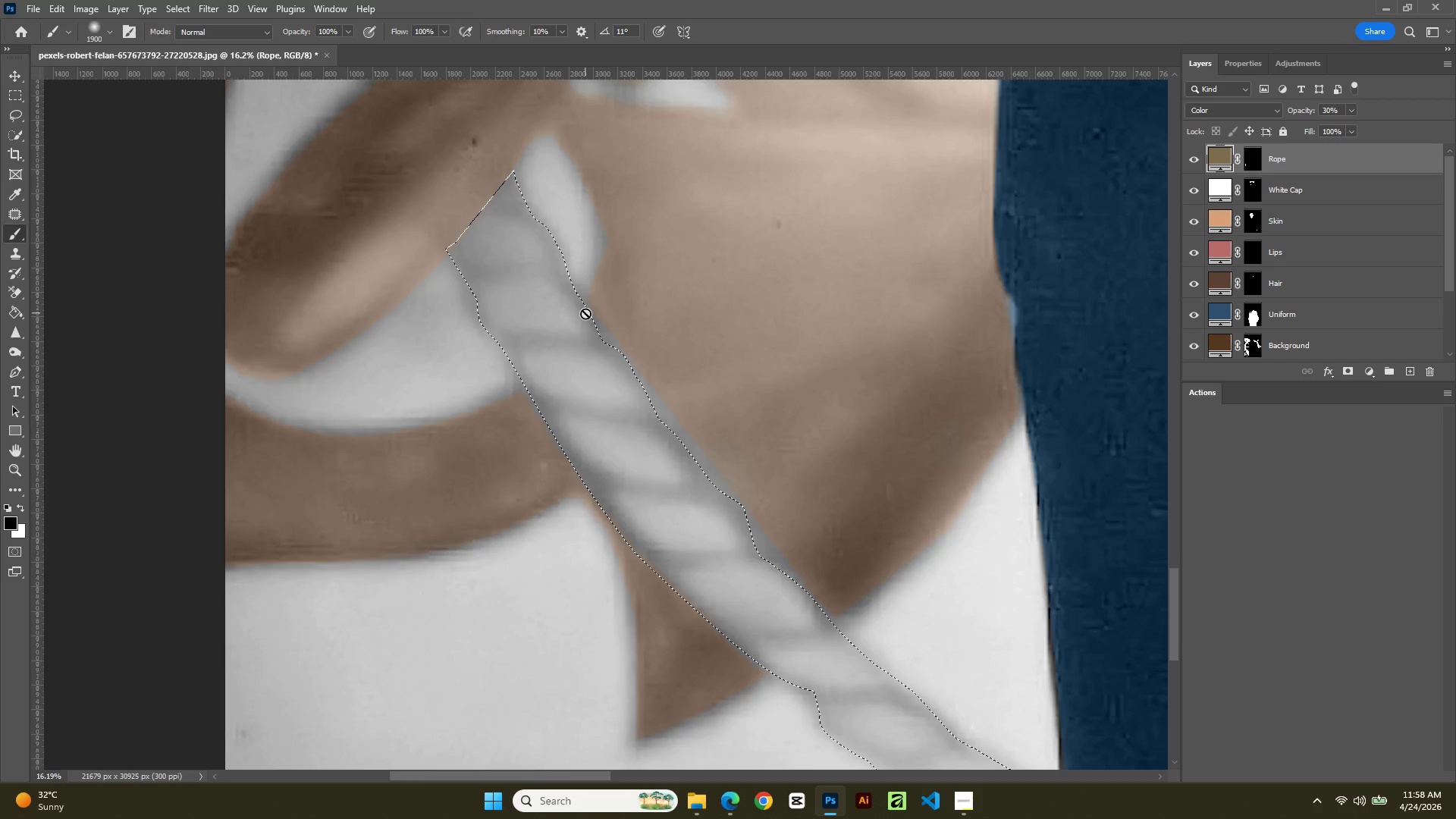 
type(bb)
 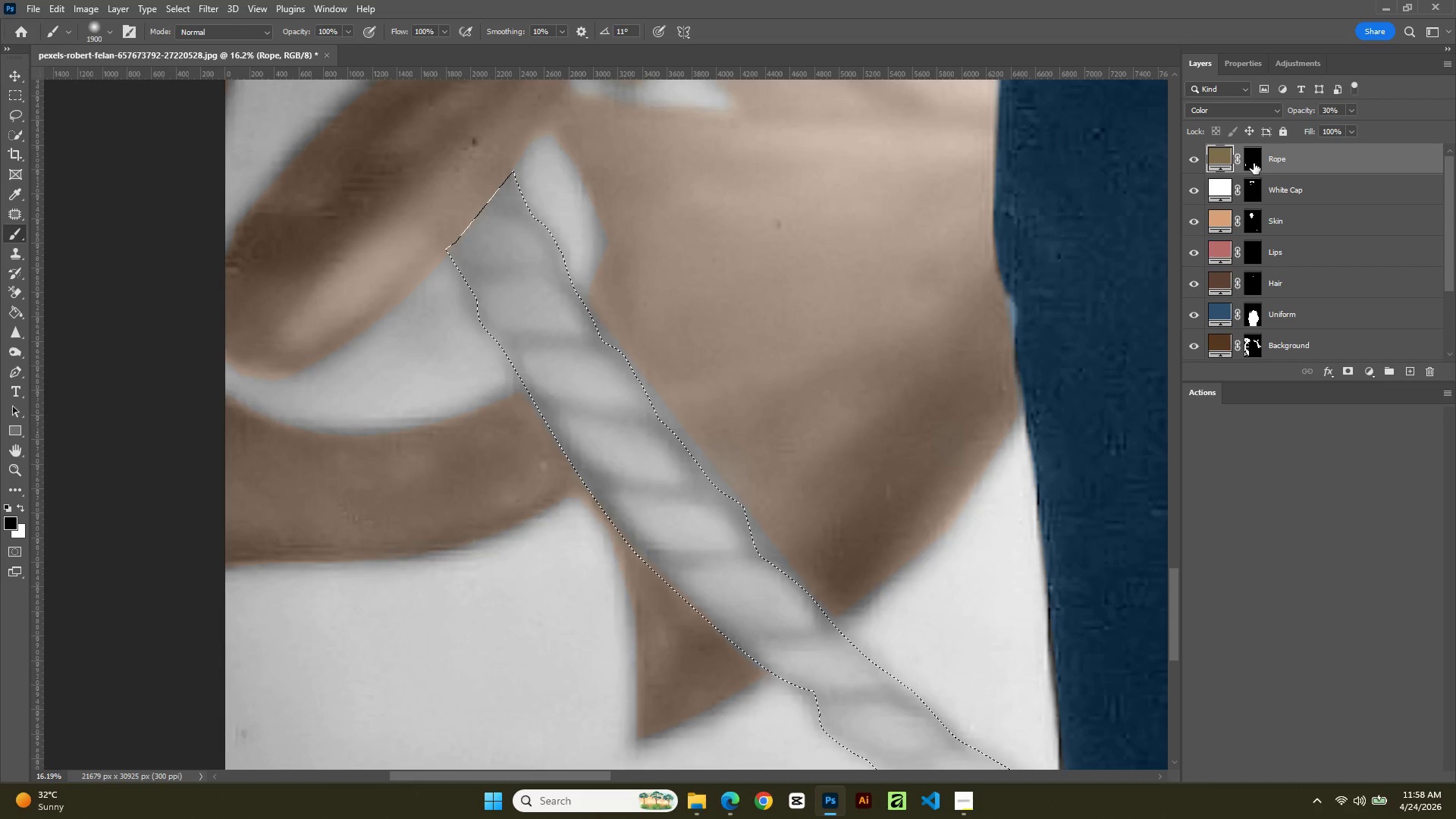 
left_click([1252, 163])
 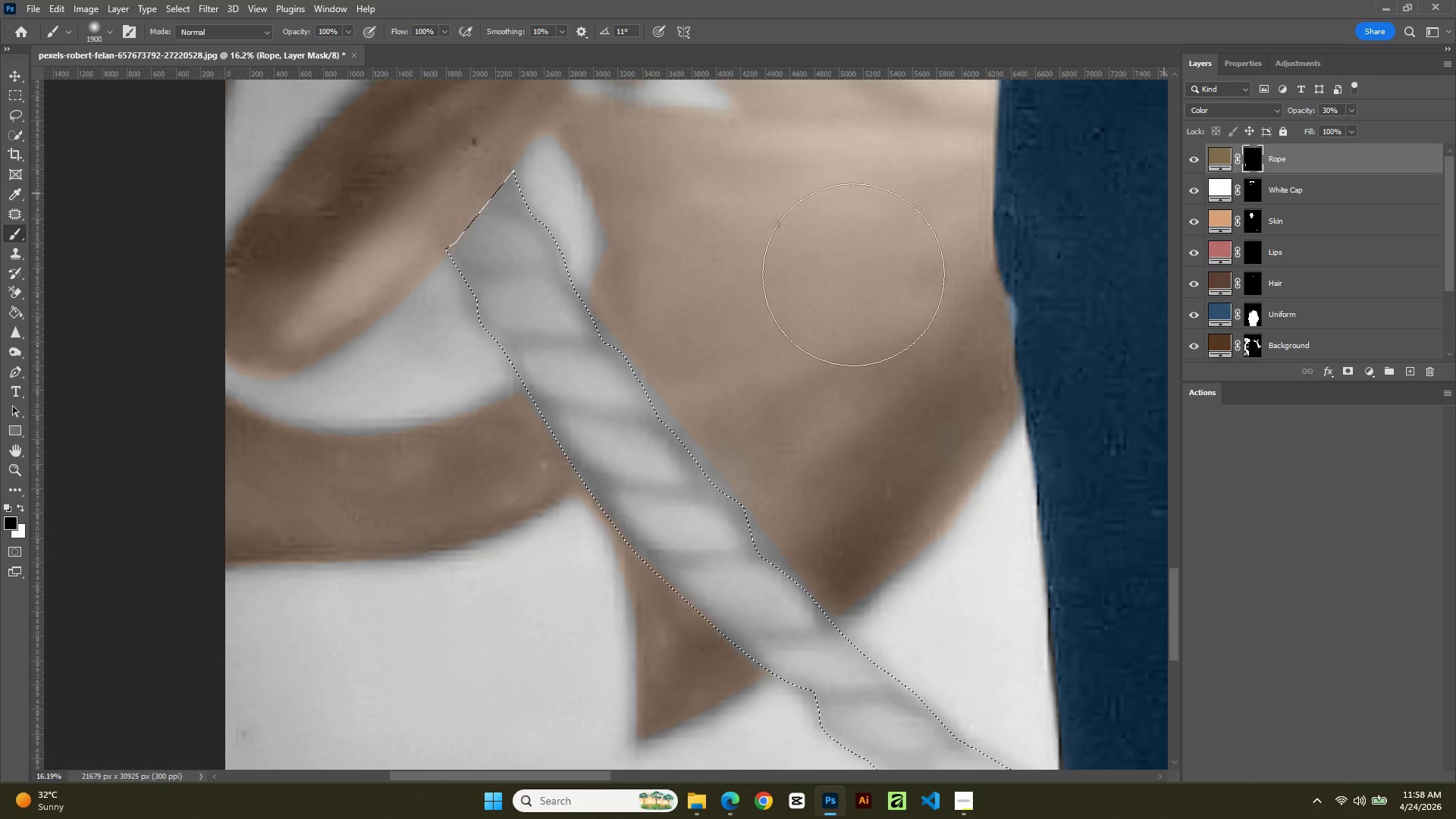 
key(B)
 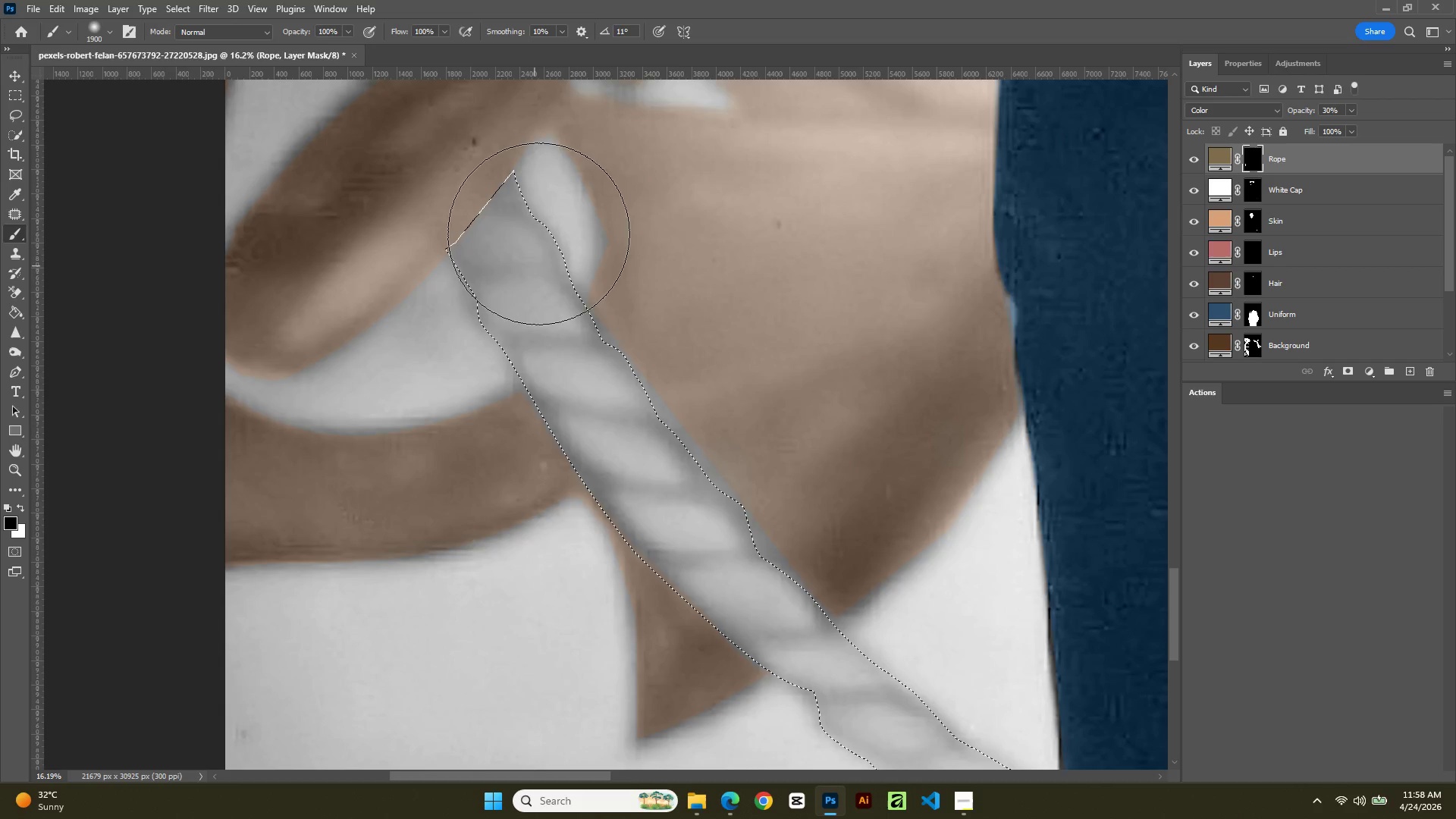 
left_click_drag(start_coordinate=[537, 232], to_coordinate=[555, 400])
 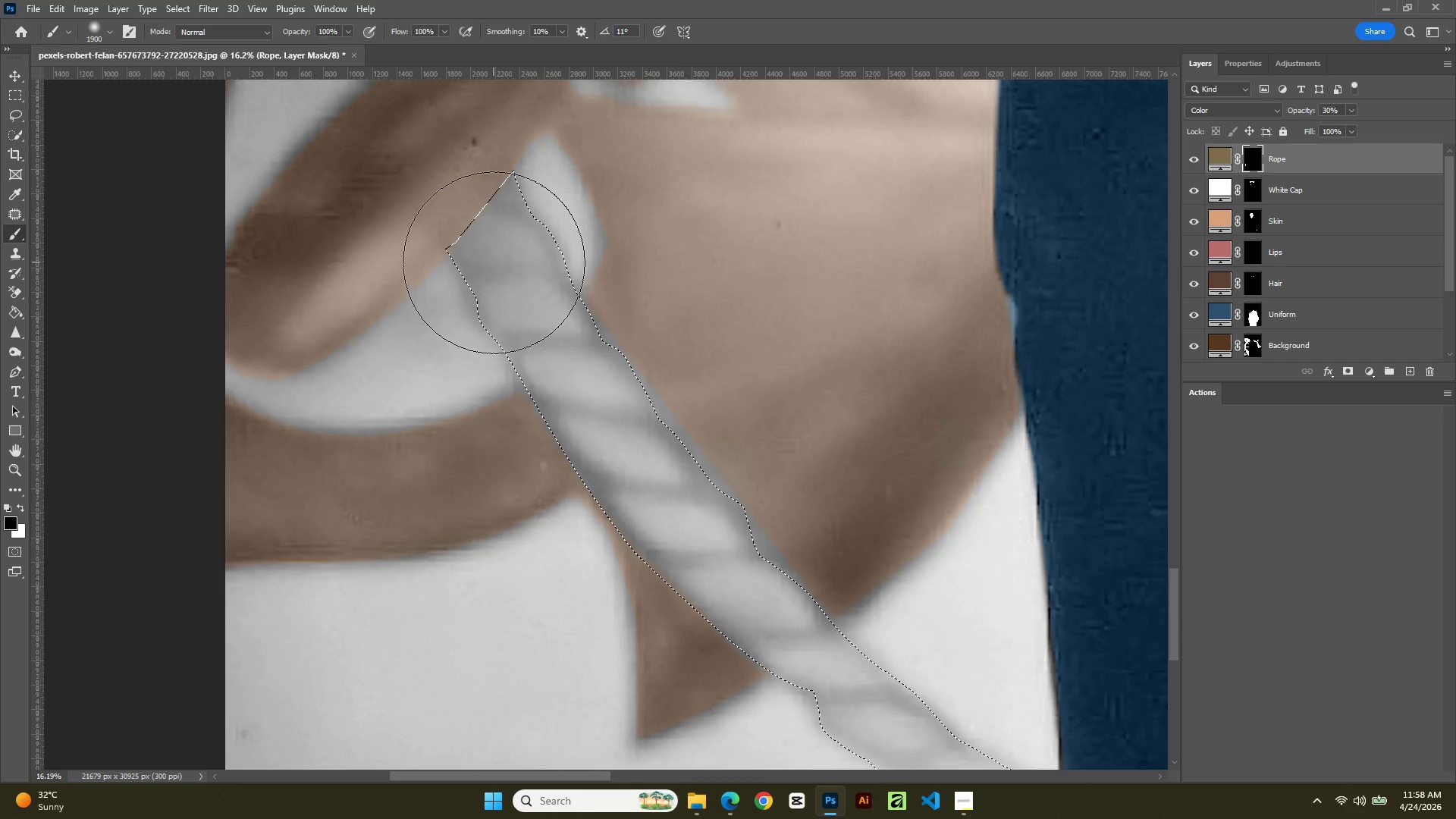 
left_click([494, 262])
 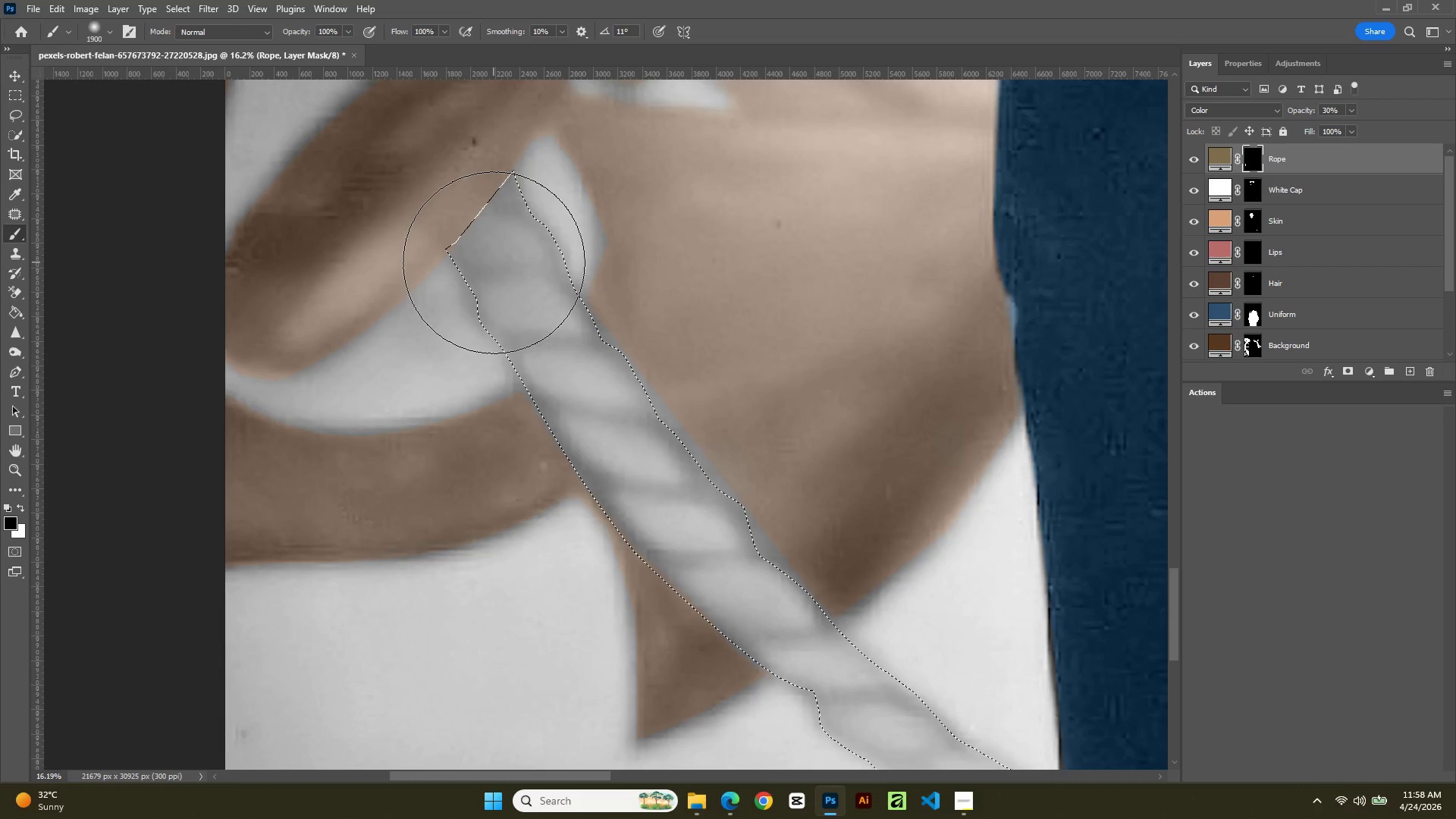 
left_click_drag(start_coordinate=[494, 262], to_coordinate=[497, 271])
 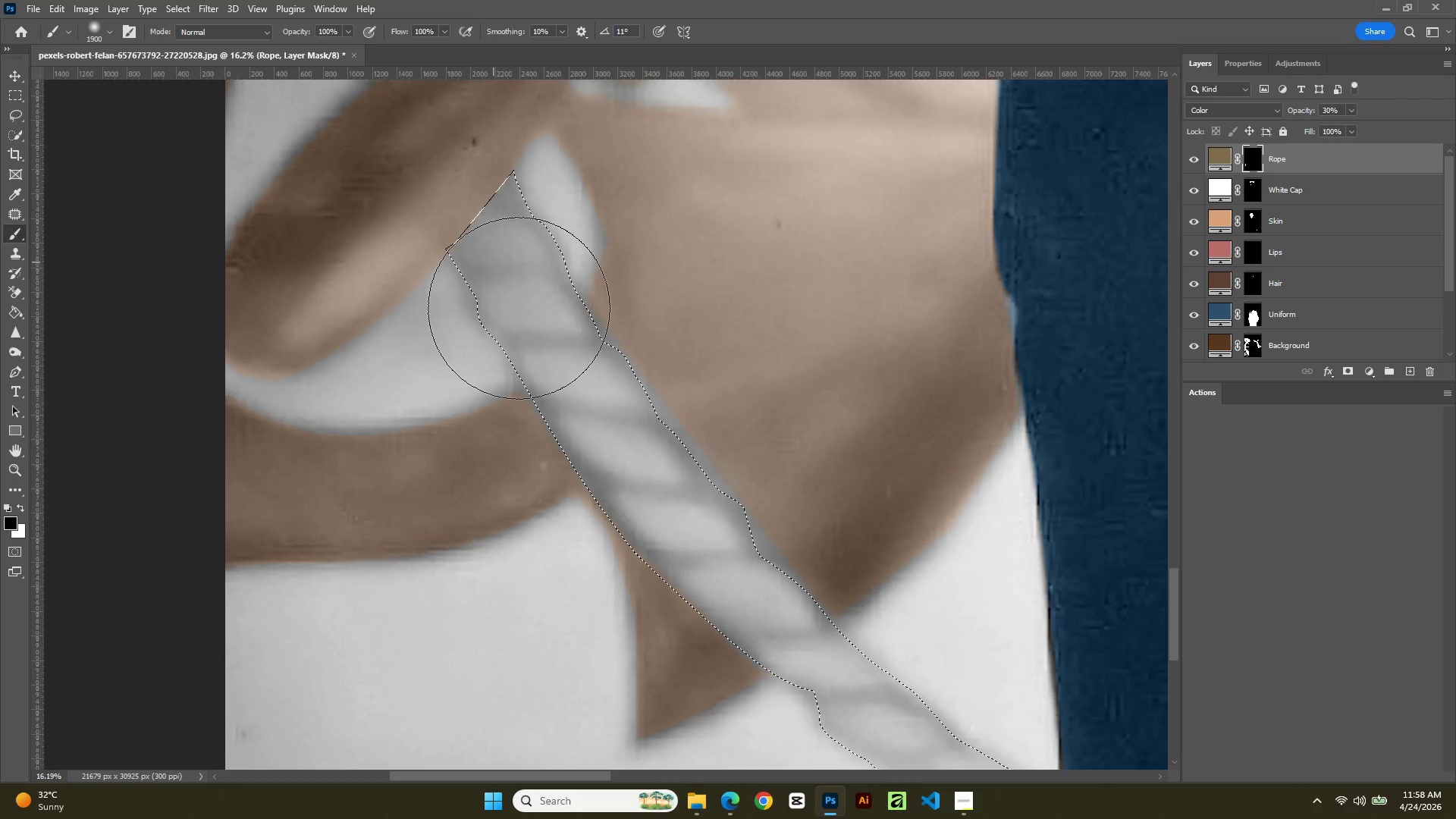 
triple_click([519, 308])
 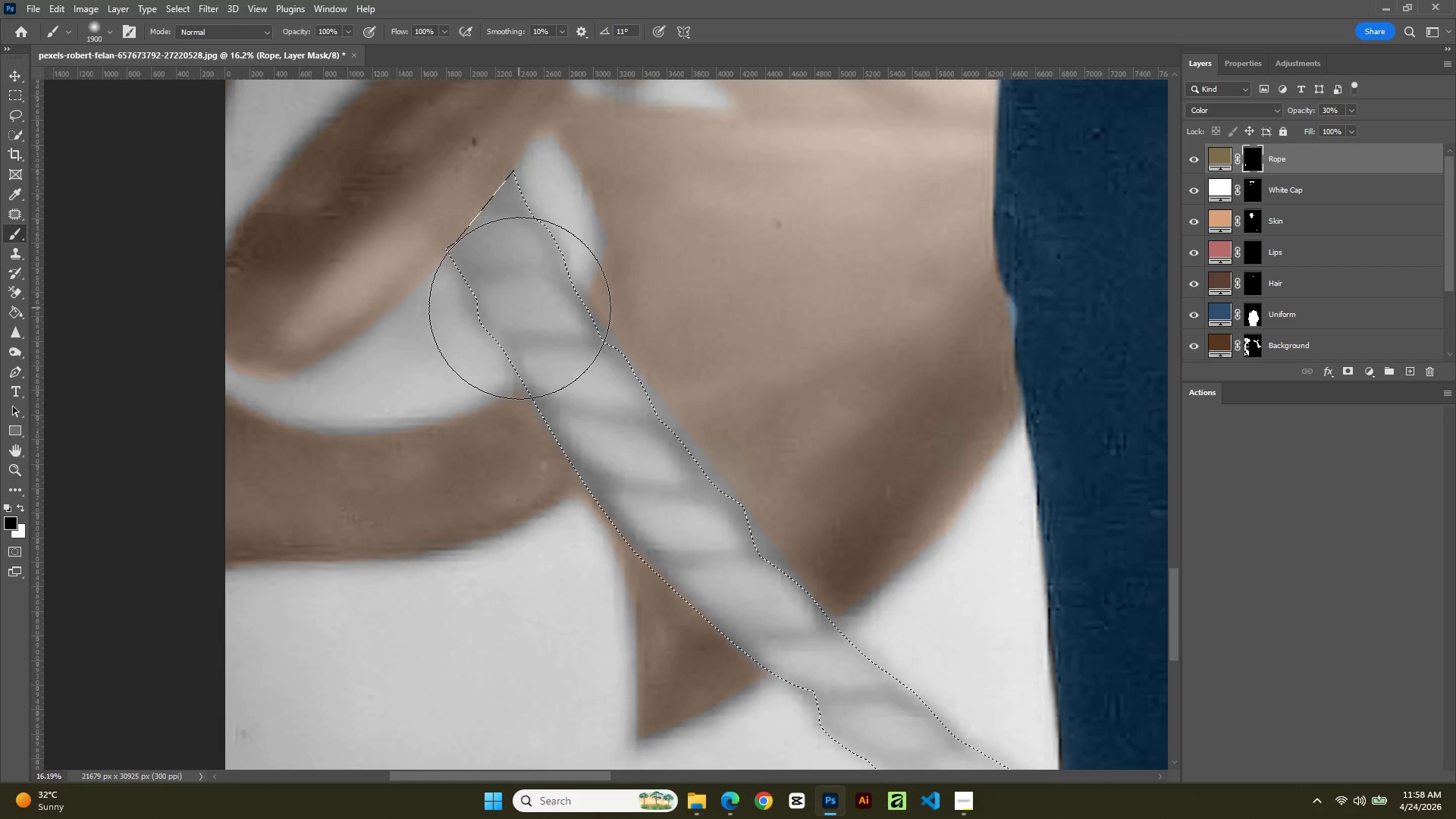 
triple_click([519, 308])
 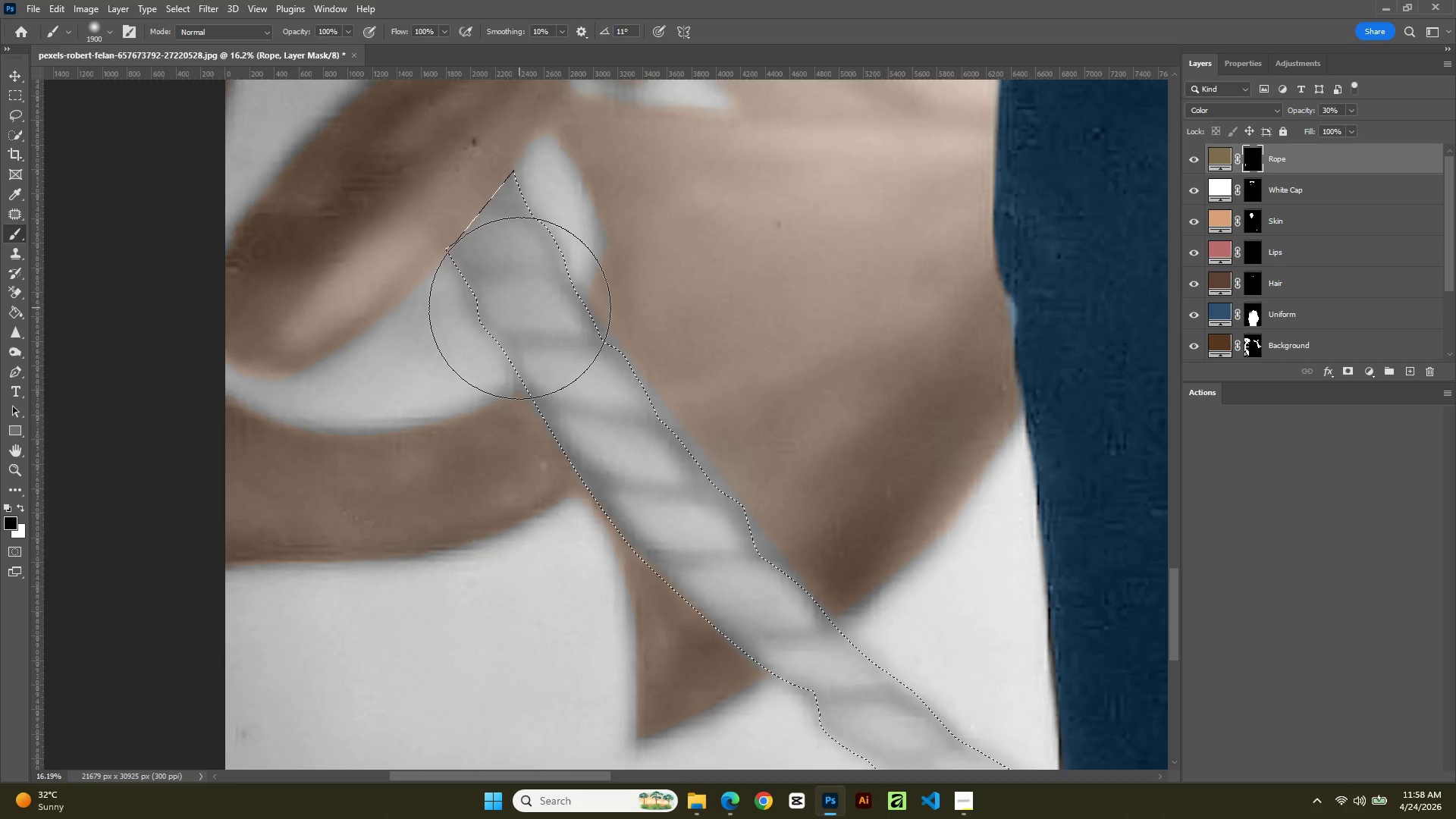 
triple_click([519, 308])
 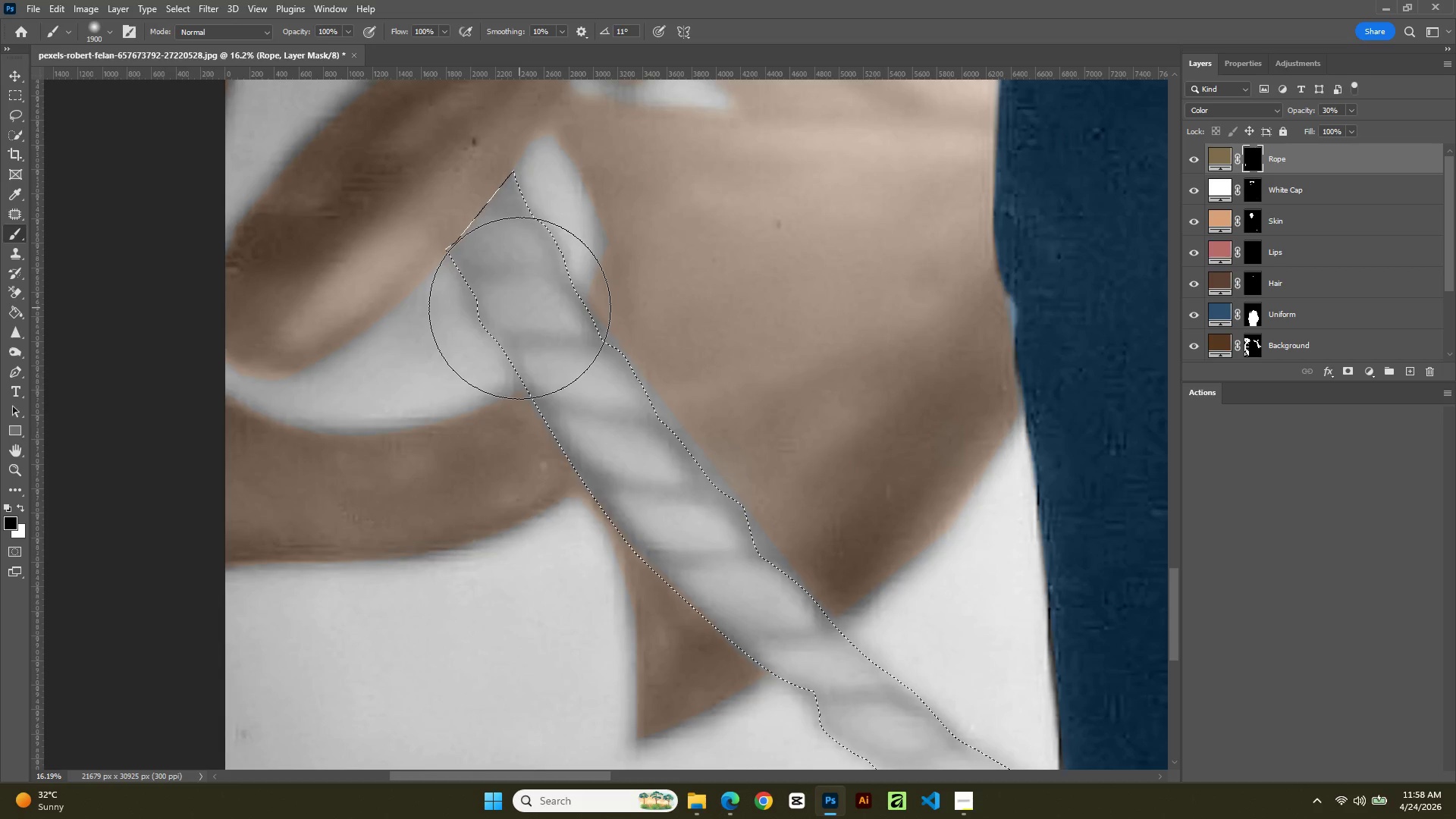 
triple_click([519, 308])
 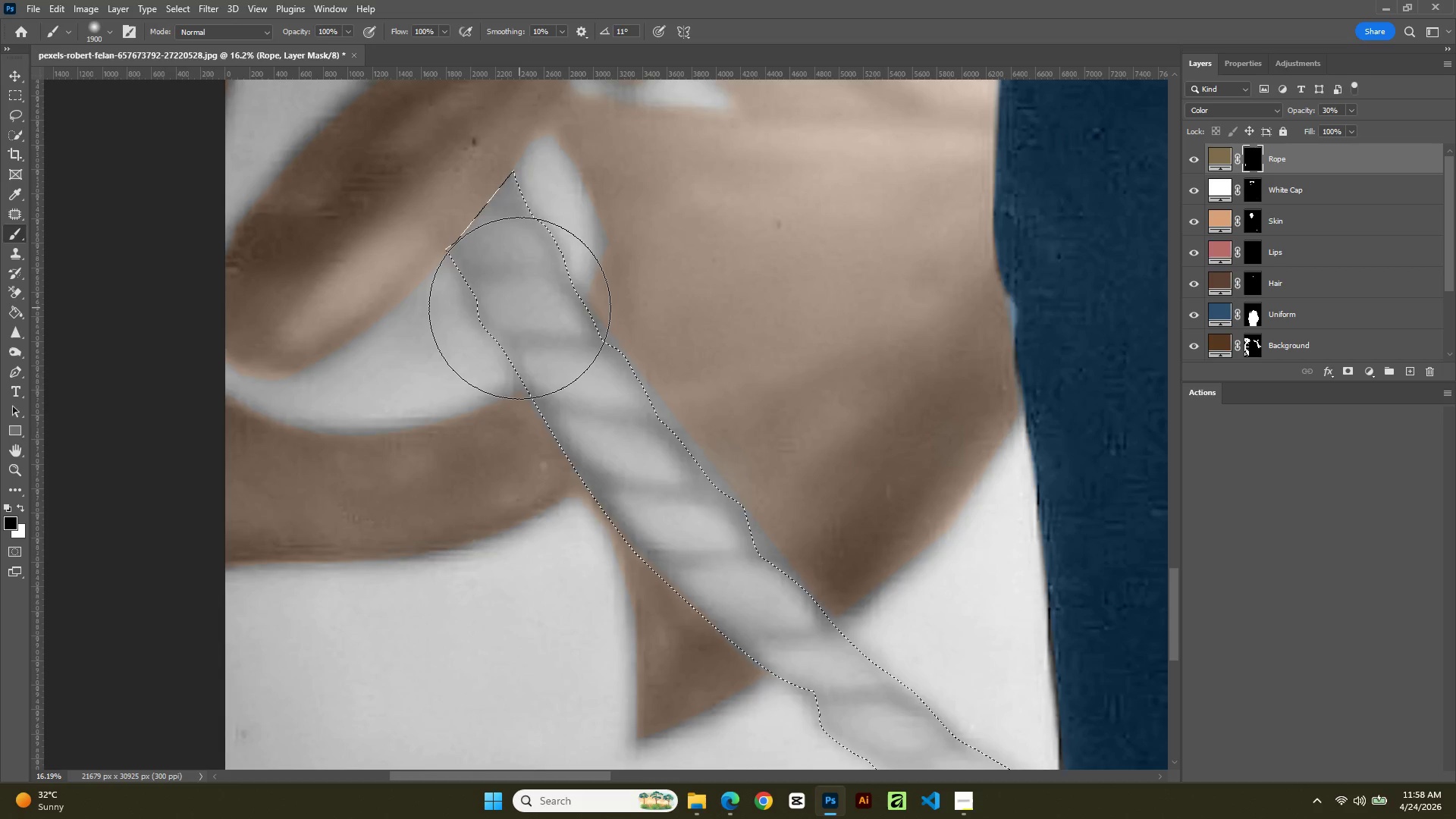 
triple_click([519, 308])
 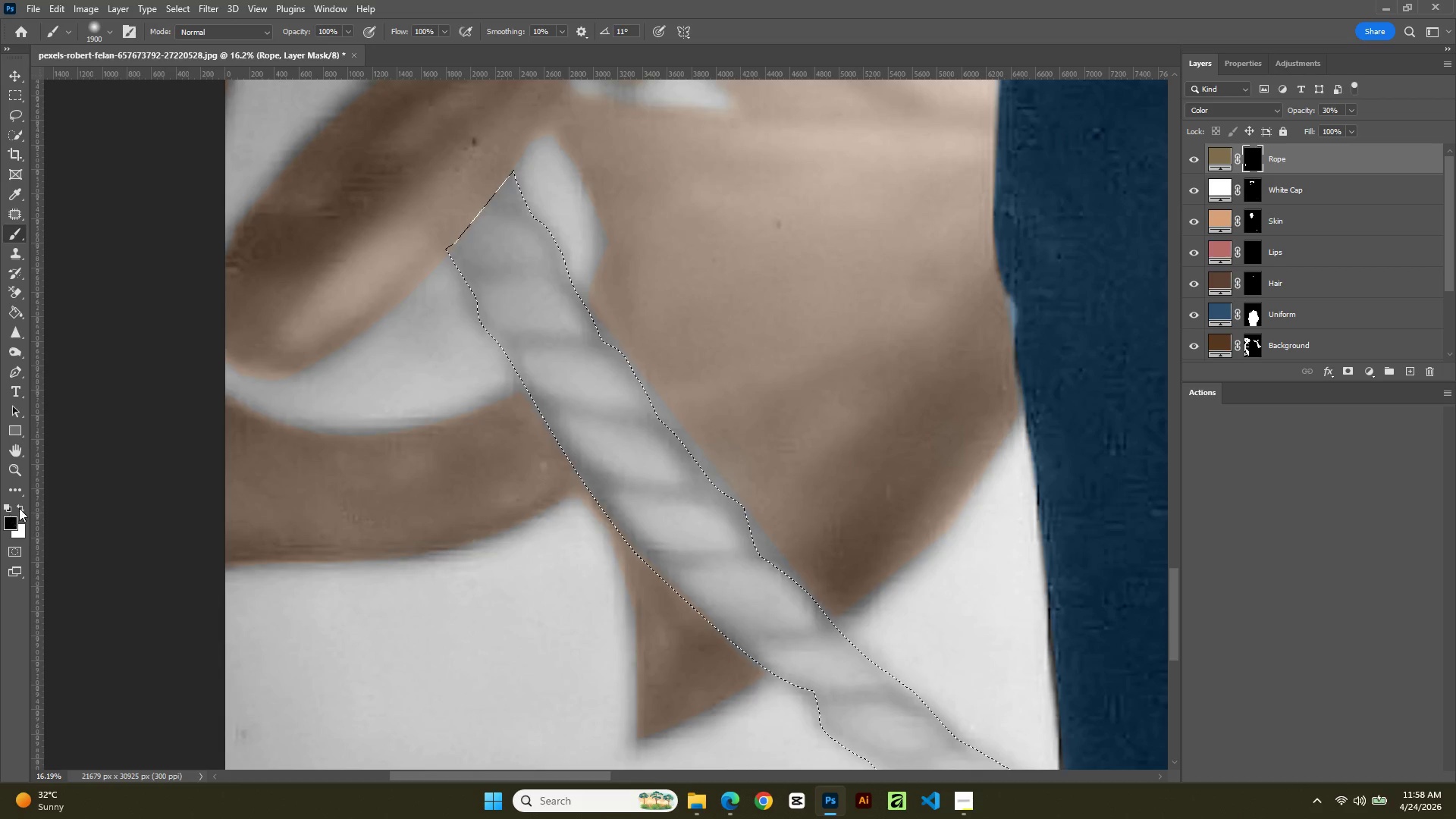 
left_click([20, 508])
 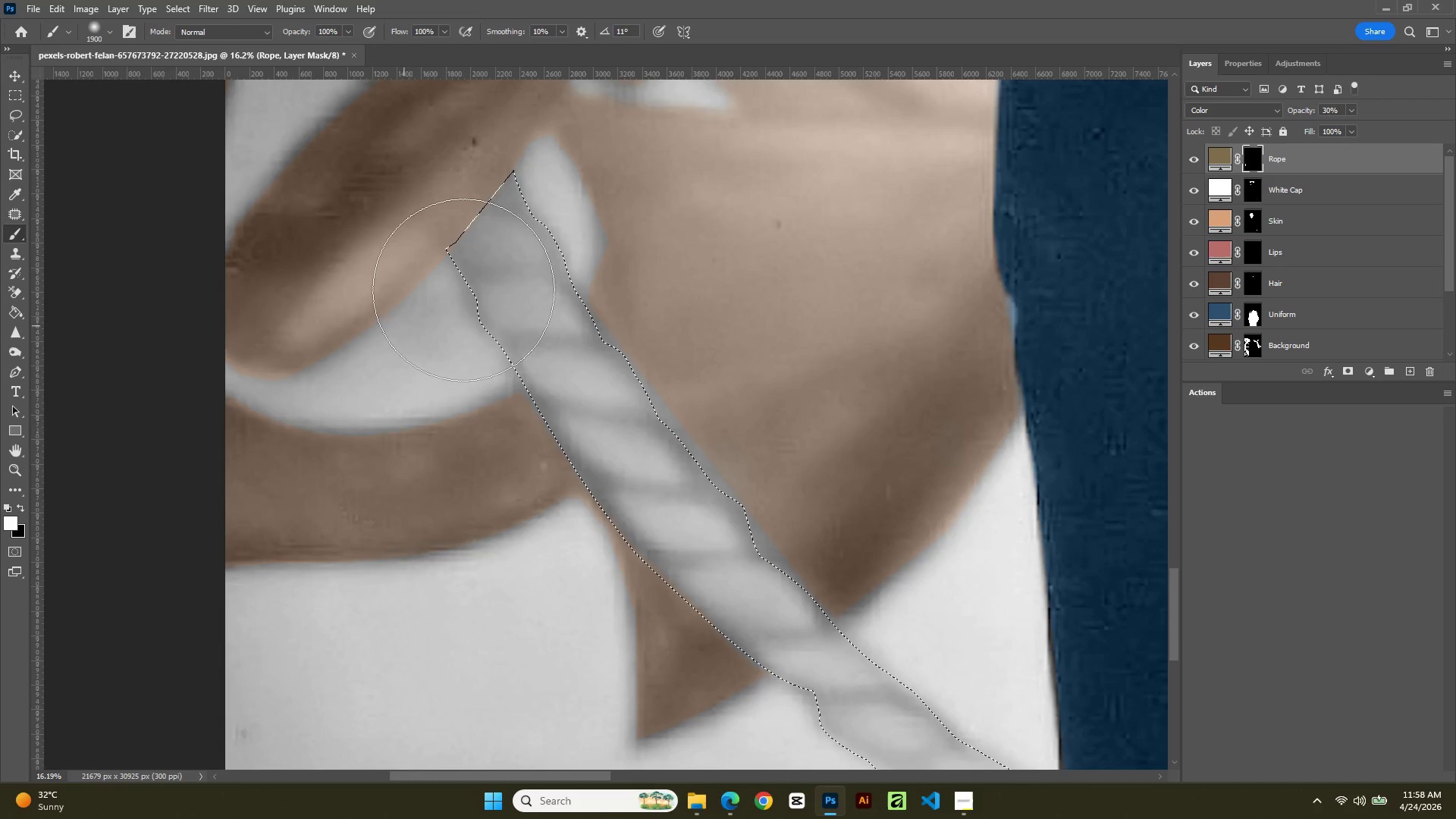 
left_click_drag(start_coordinate=[475, 271], to_coordinate=[473, 176])
 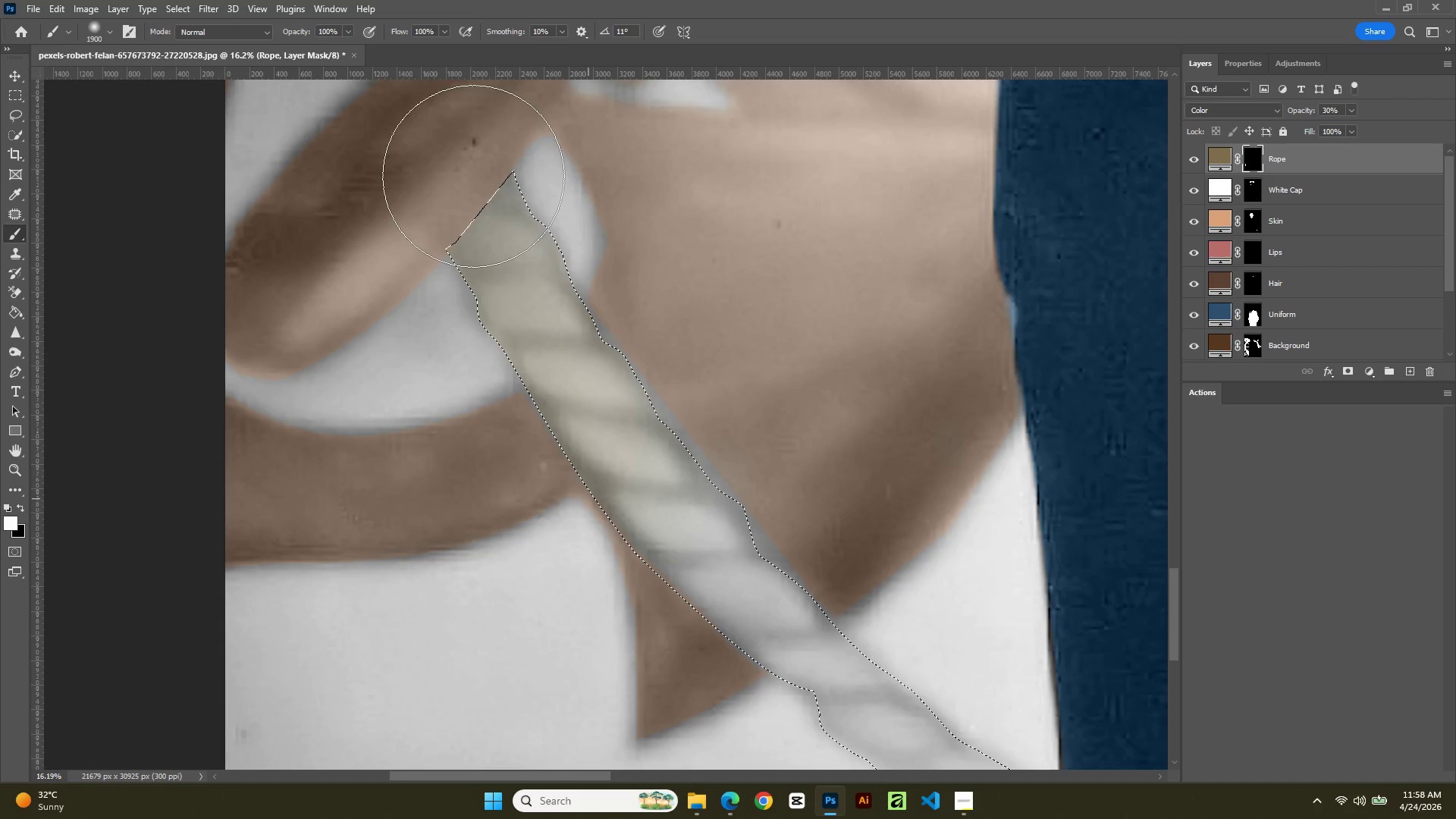 
left_click_drag(start_coordinate=[473, 176], to_coordinate=[828, 616])
 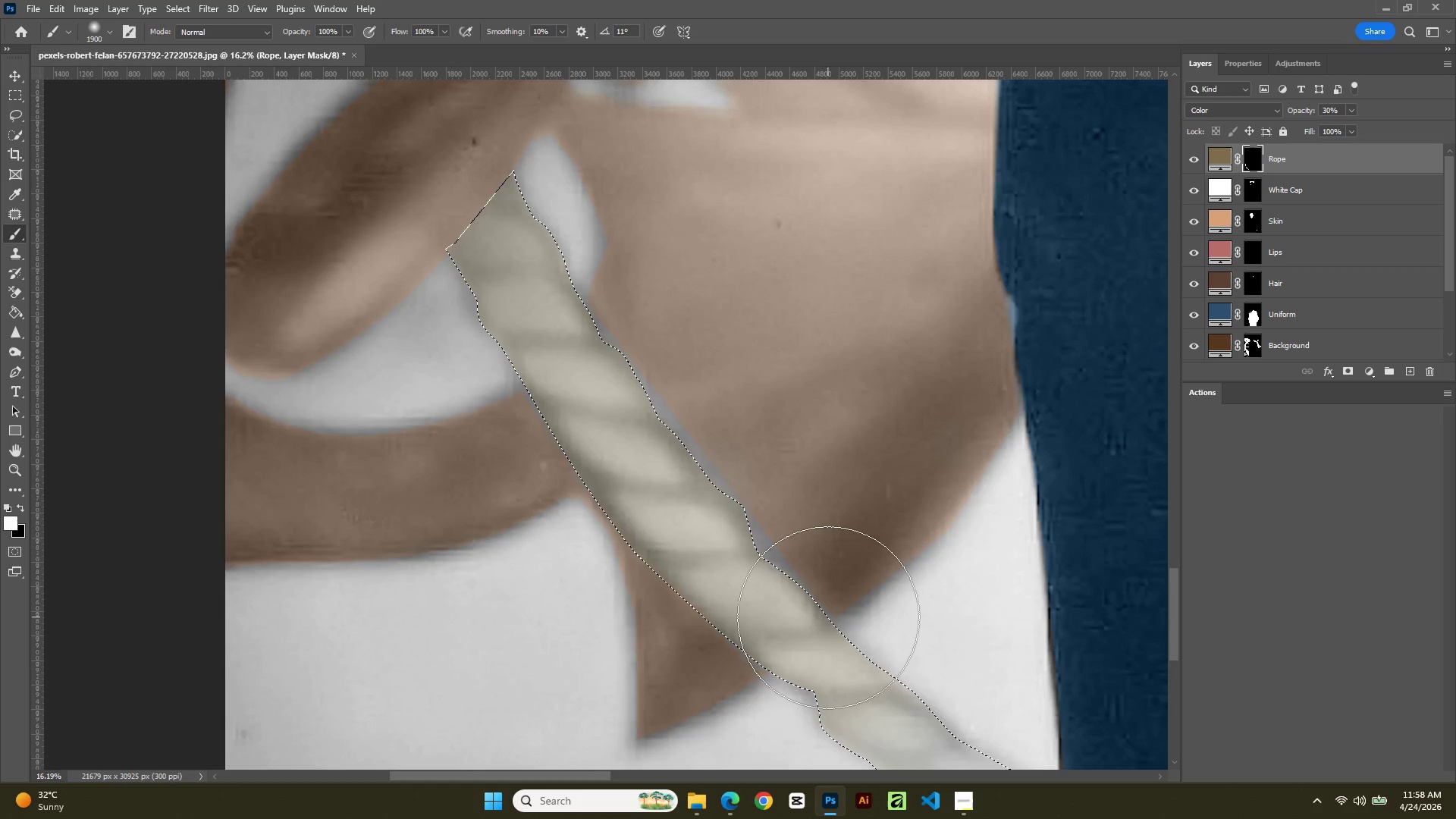 
hold_key(key=AltLeft, duration=1.27)
scroll: coordinate [841, 613], scroll_direction: down, amount: 9.0
 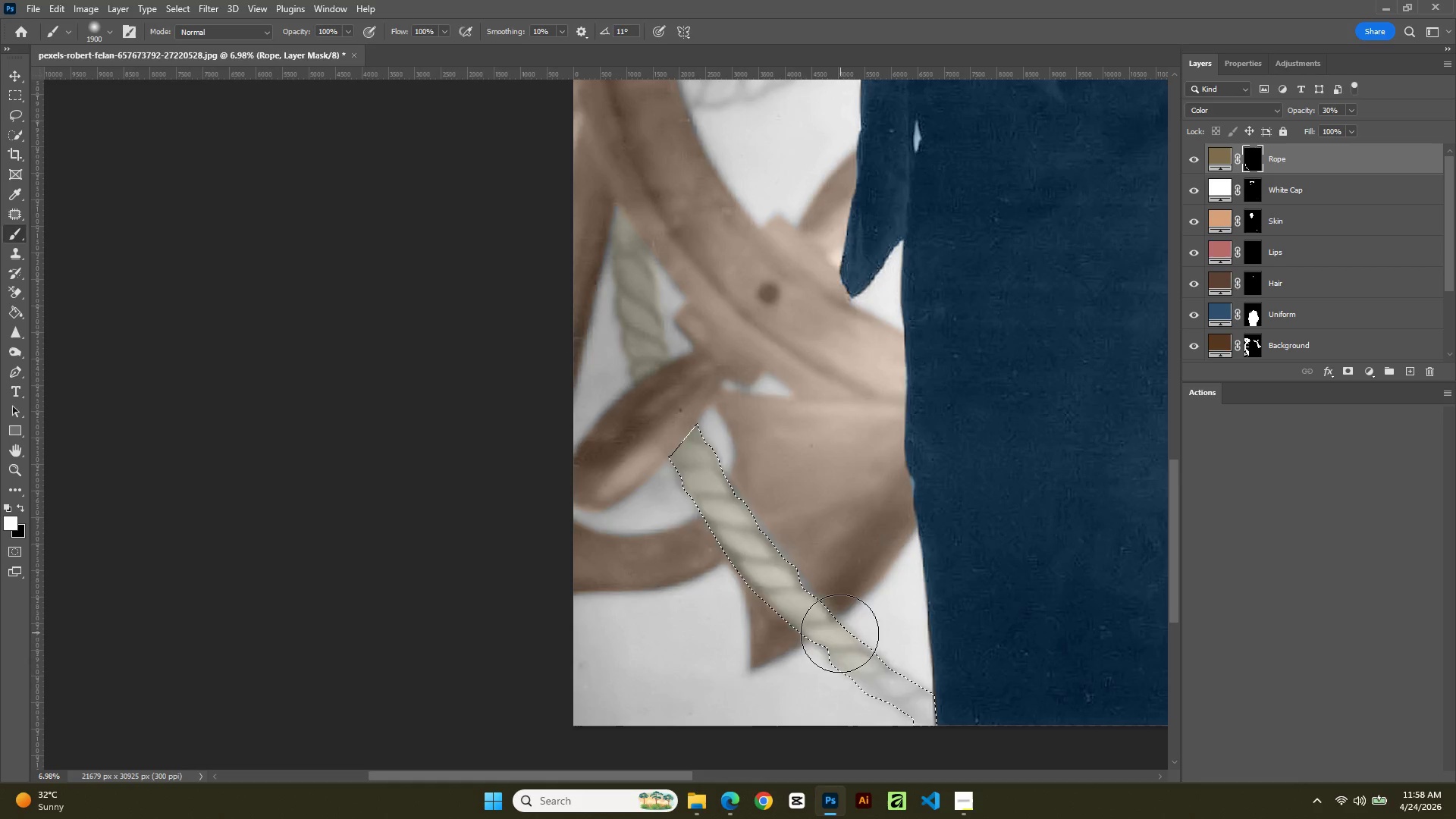 
left_click_drag(start_coordinate=[822, 626], to_coordinate=[947, 668])
 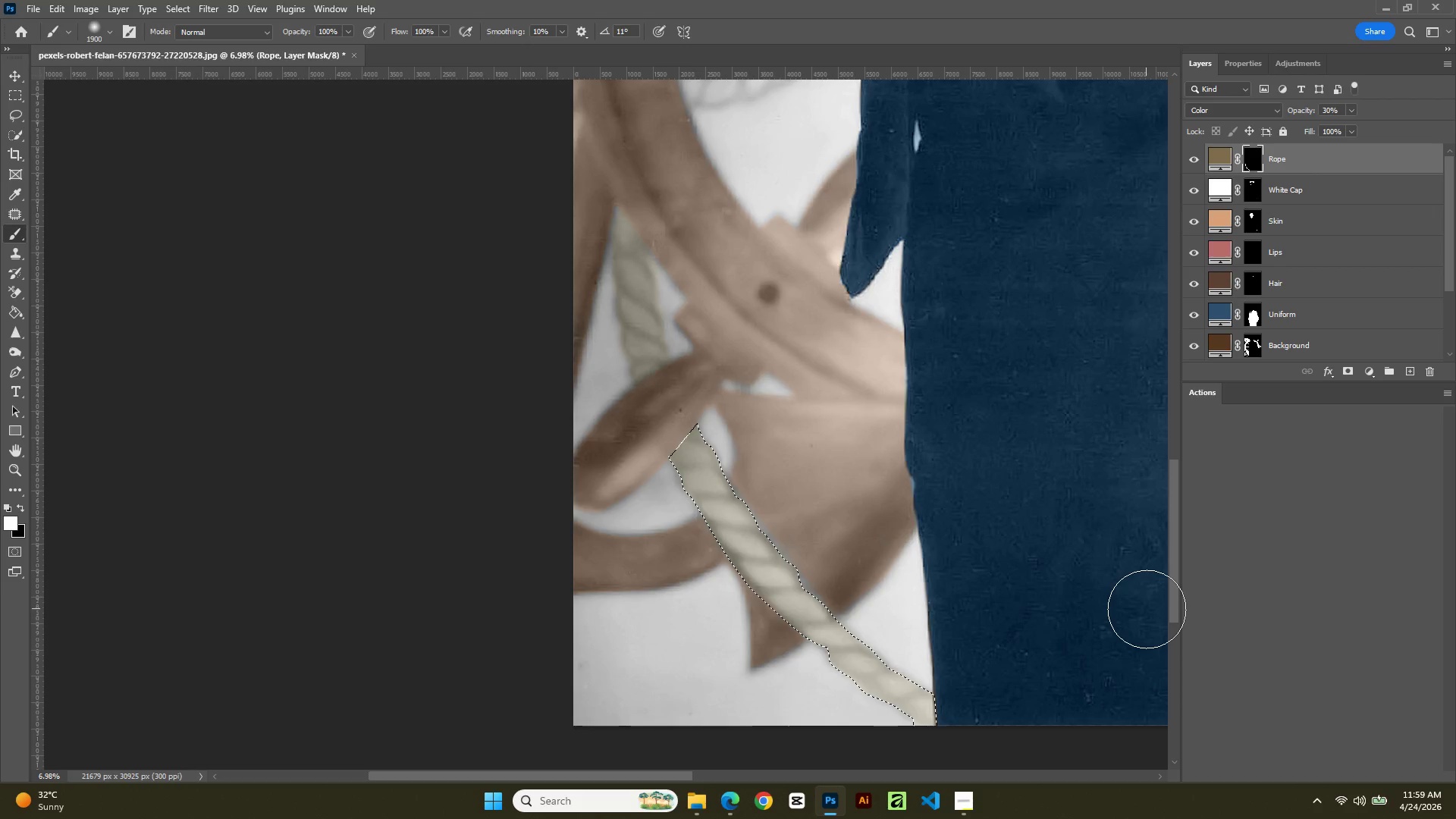 
type(ll)
 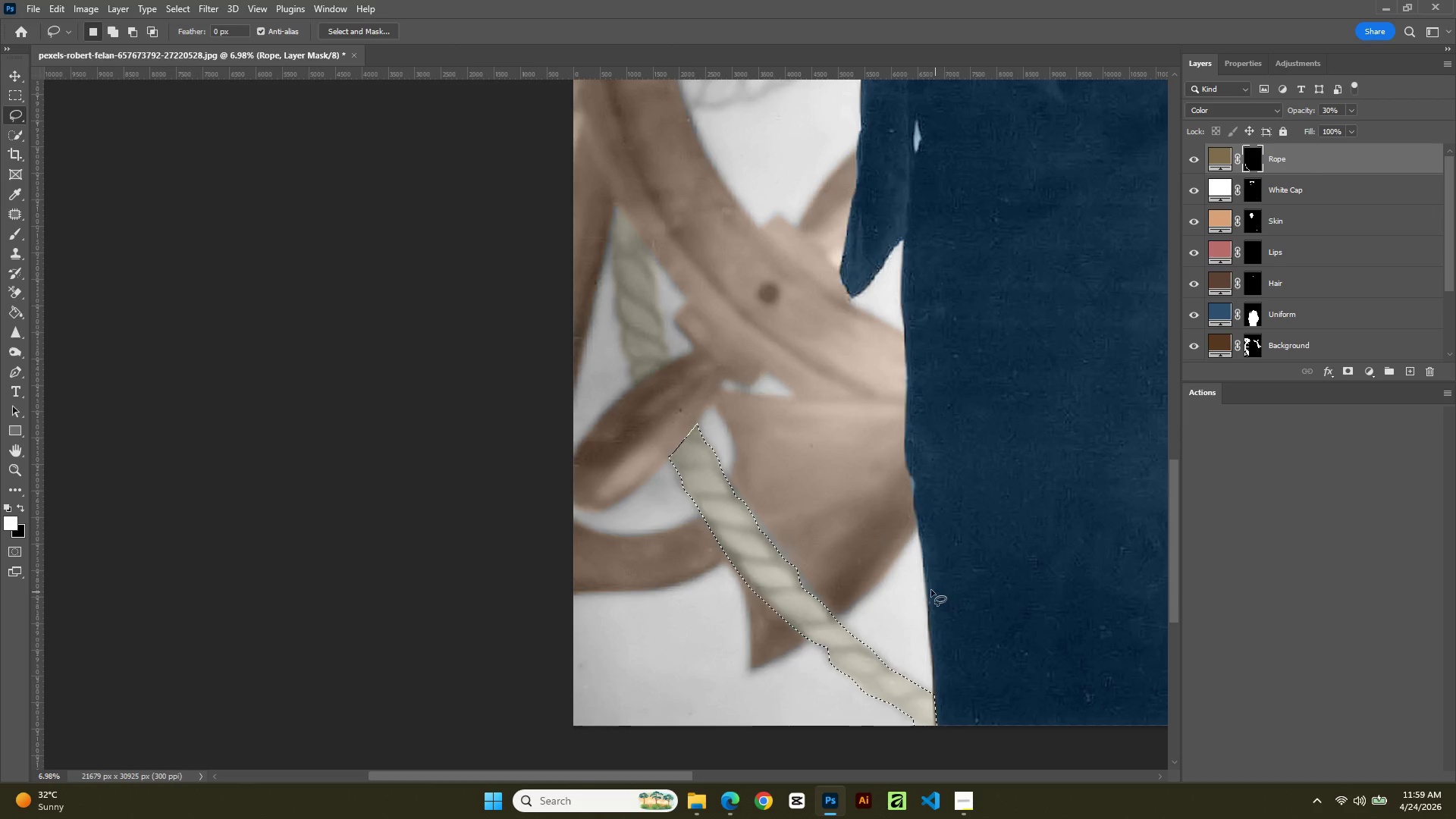 
left_click([927, 588])
 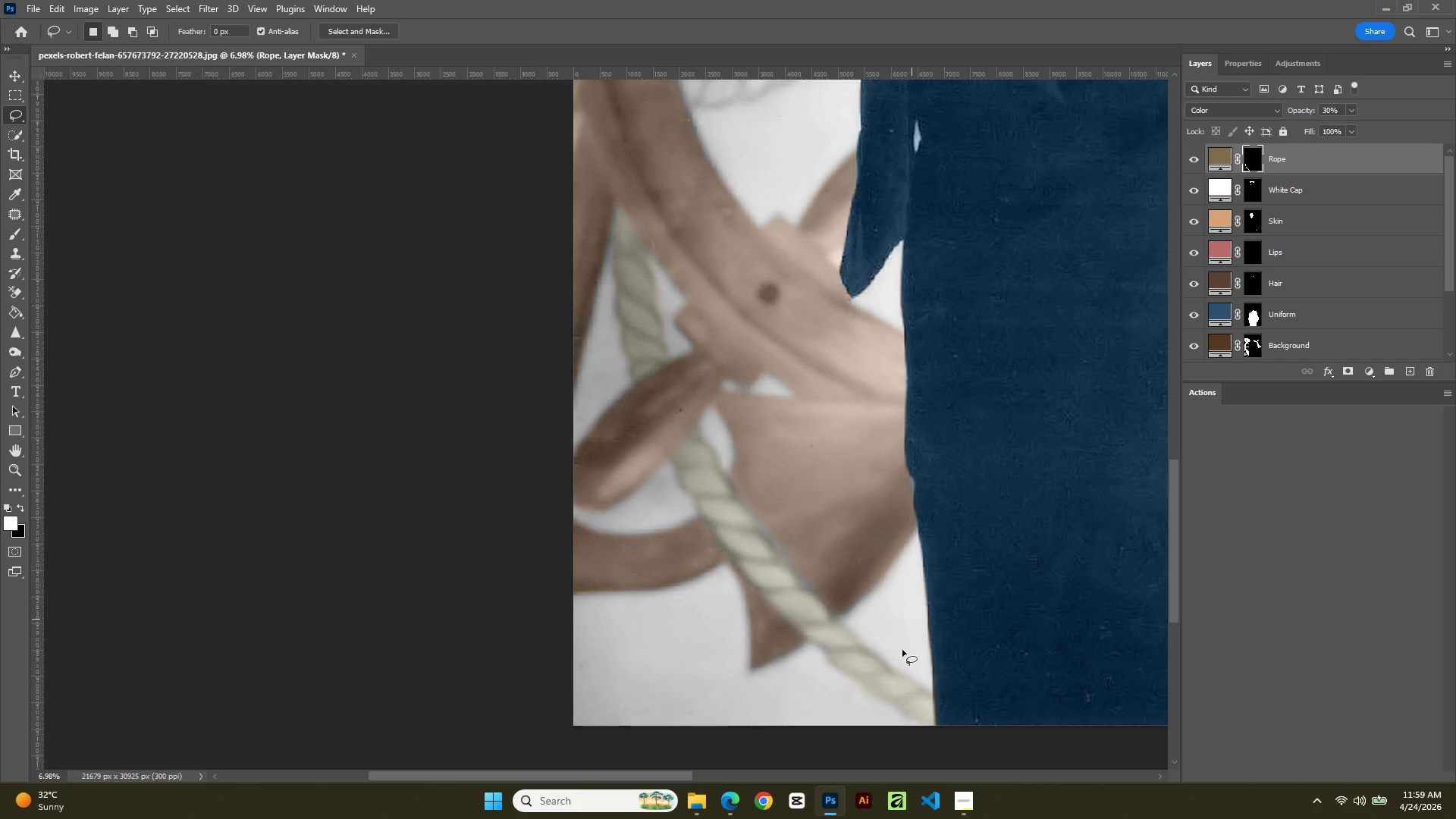 
hold_key(key=AltLeft, duration=1.01)
scroll: coordinate [1094, 684], scroll_direction: down, amount: 13.0
 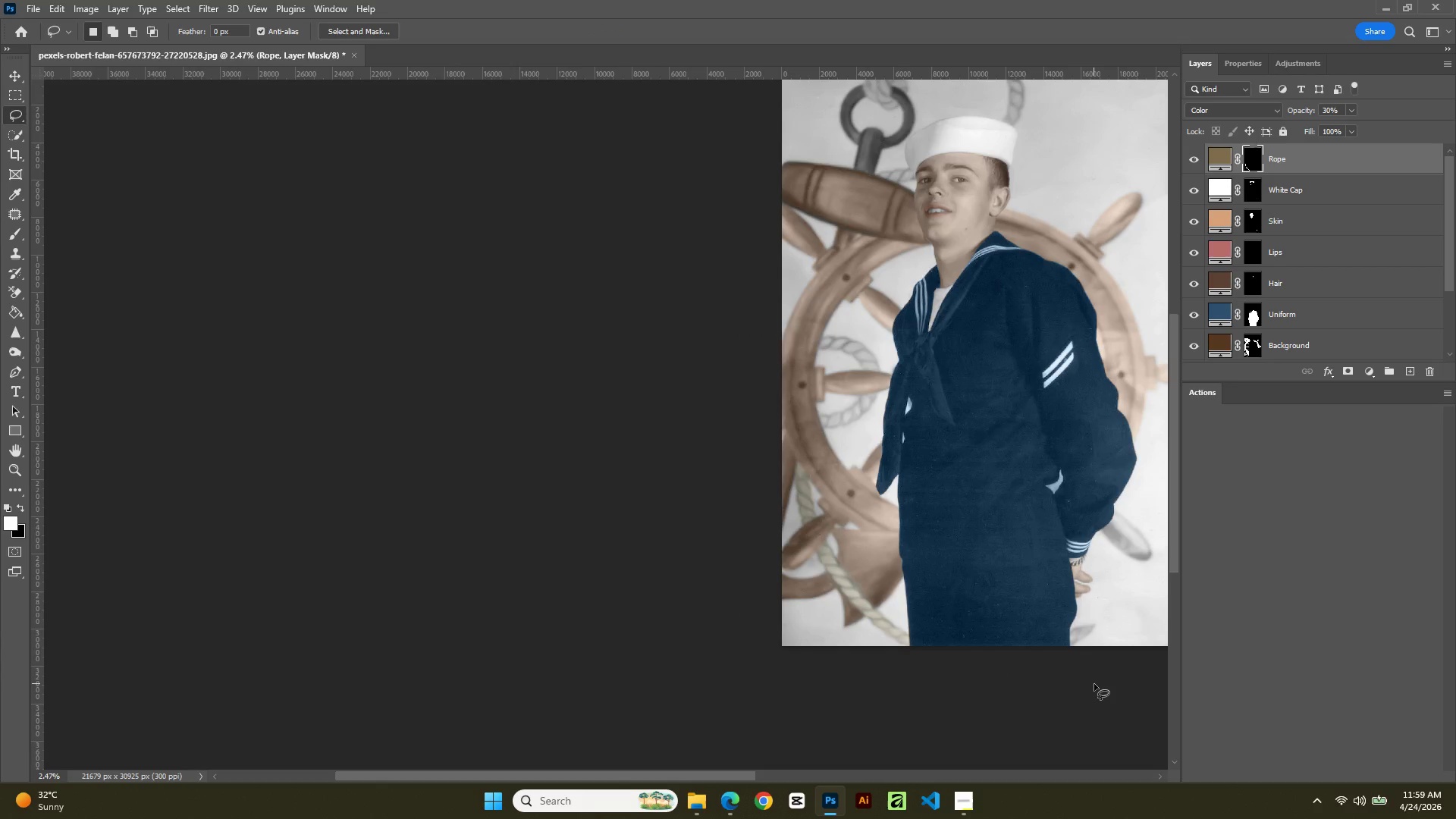 
wait(15.79)
 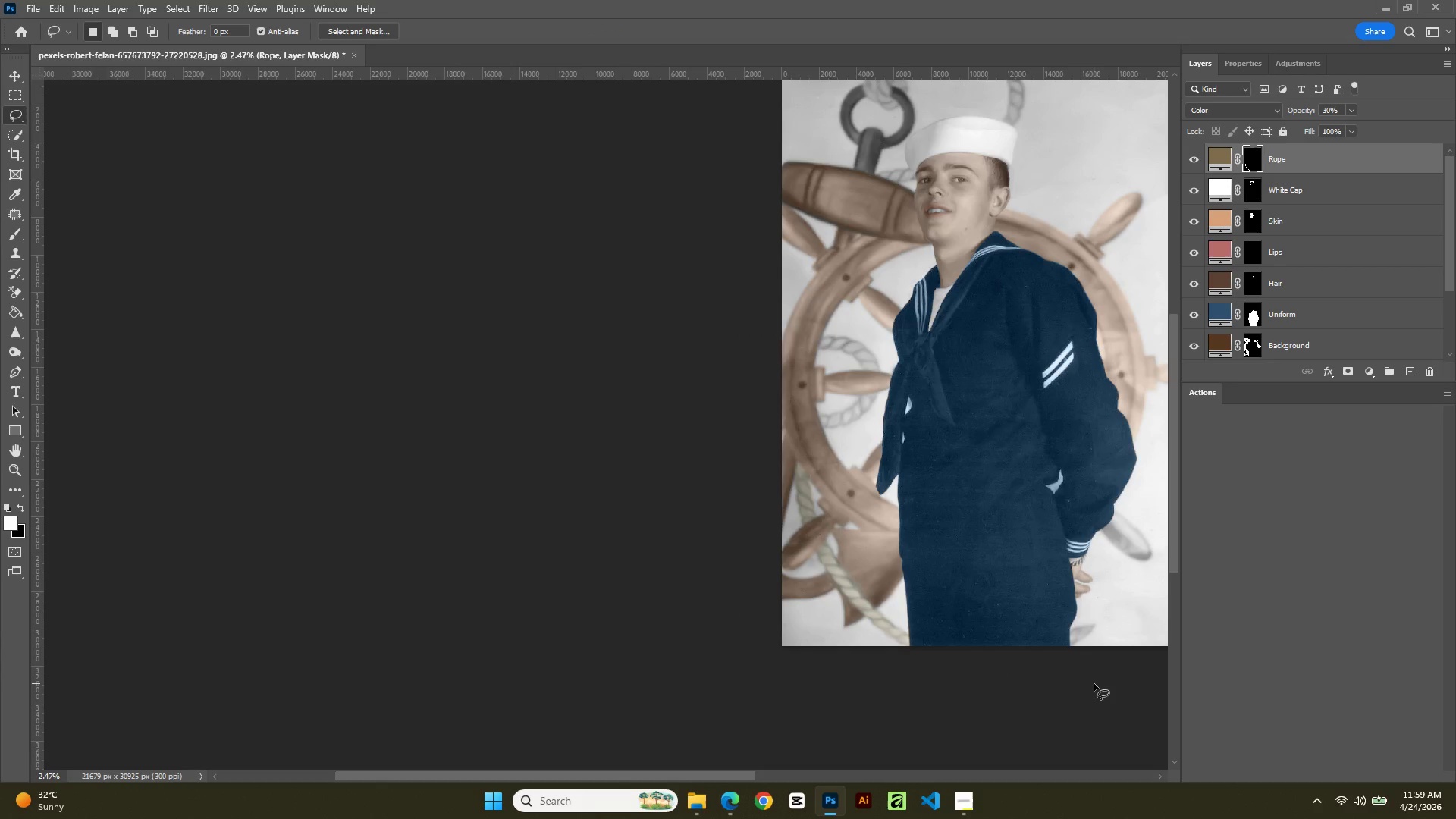 
hold_key(key=AltLeft, duration=1.0)
scroll: coordinate [954, 518], scroll_direction: up, amount: 10.0
 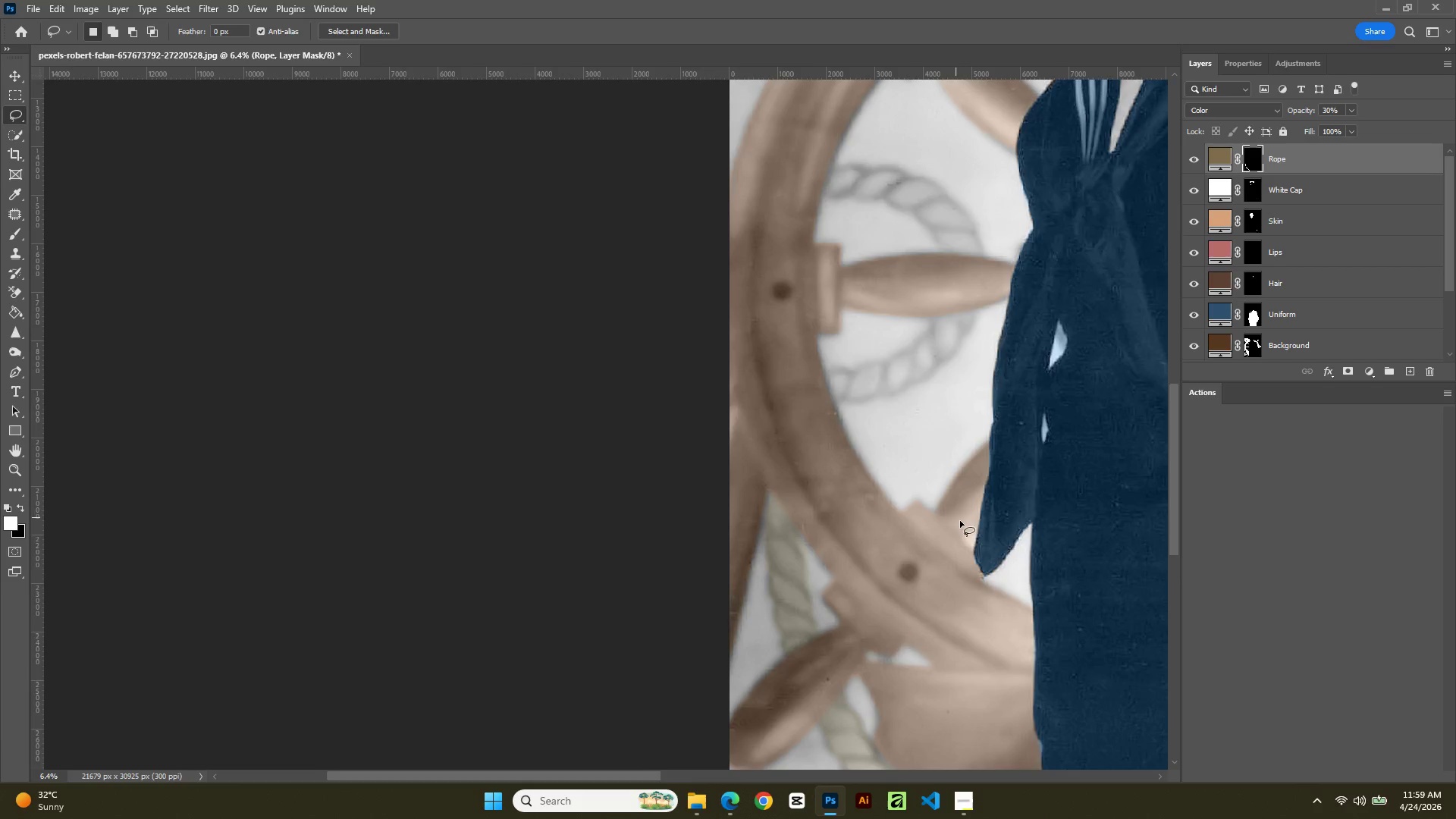 
hold_key(key=Space, duration=0.58)
 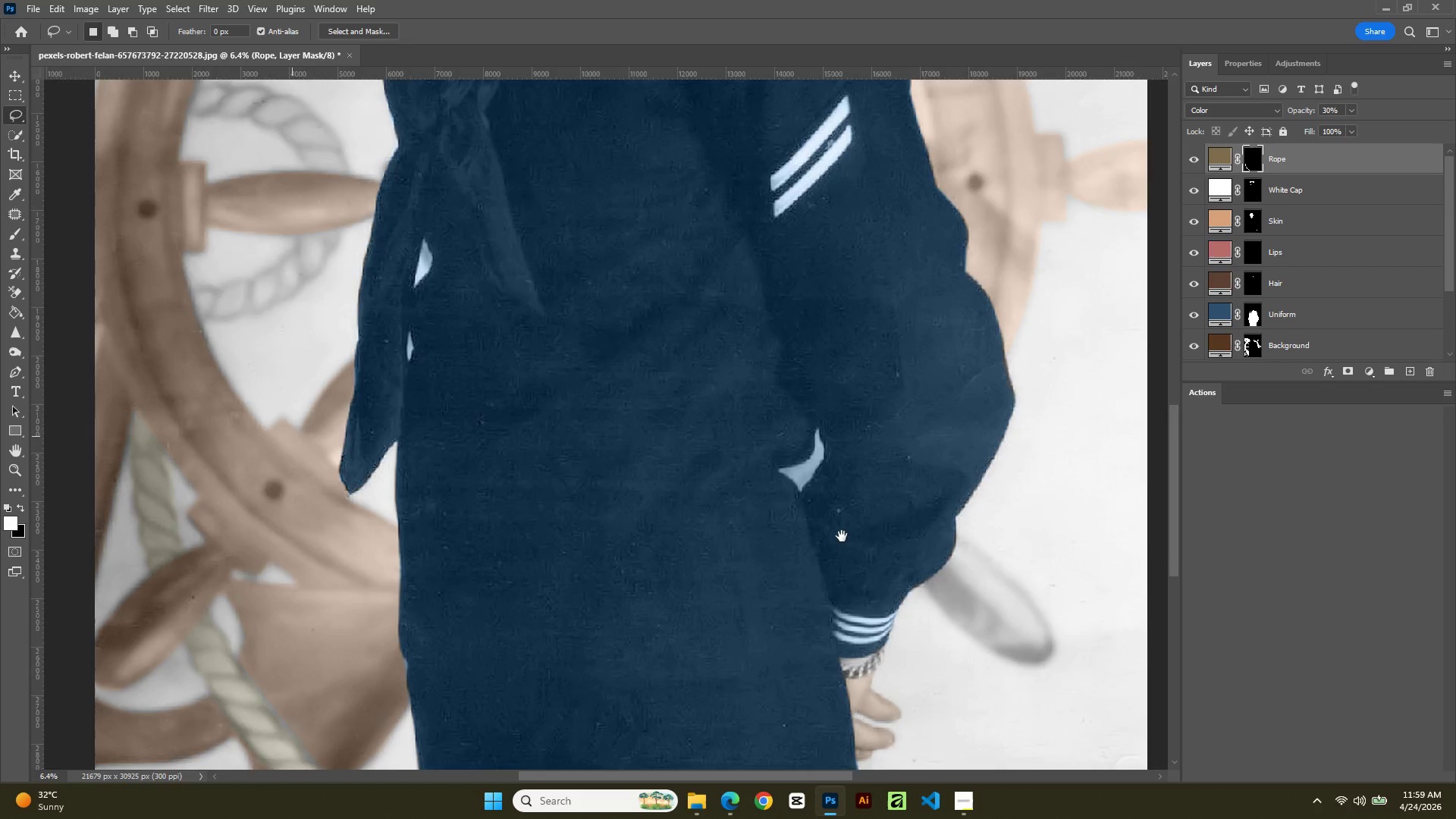 
left_click_drag(start_coordinate=[963, 524], to_coordinate=[535, 491])
 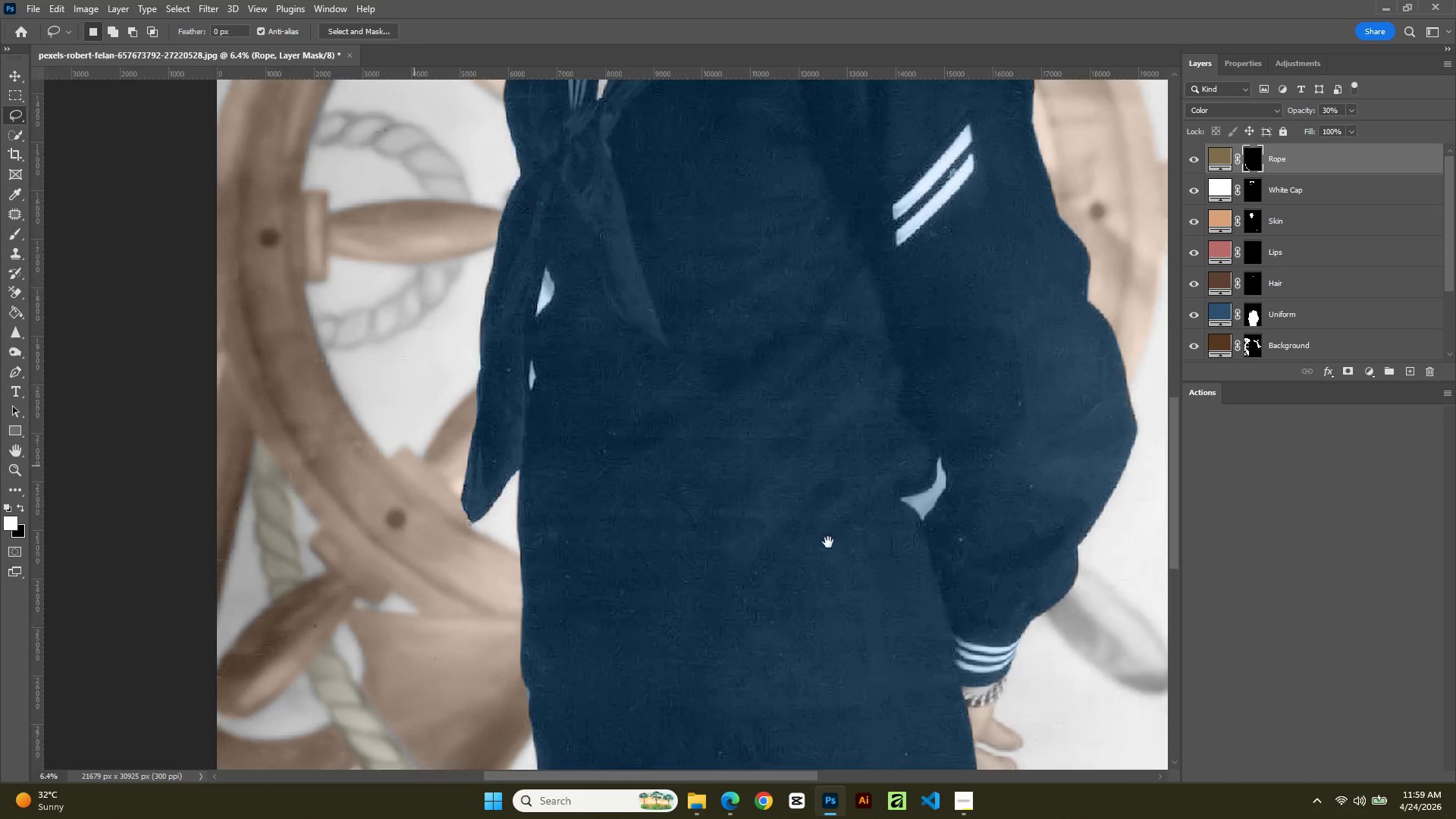 
hold_key(key=AltLeft, duration=0.94)
scroll: coordinate [846, 536], scroll_direction: up, amount: 10.0
 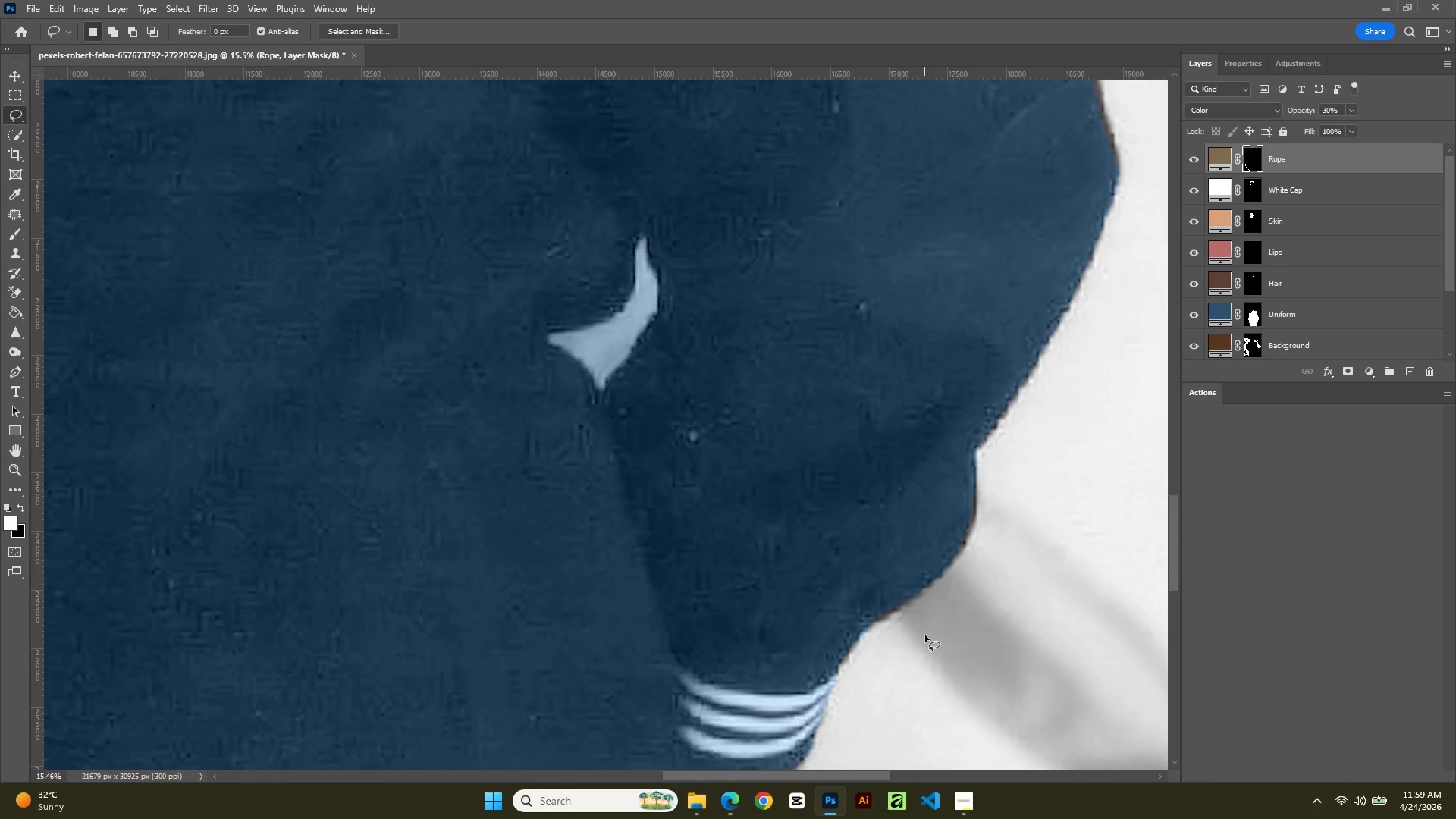 
key(Alt+AltLeft)
 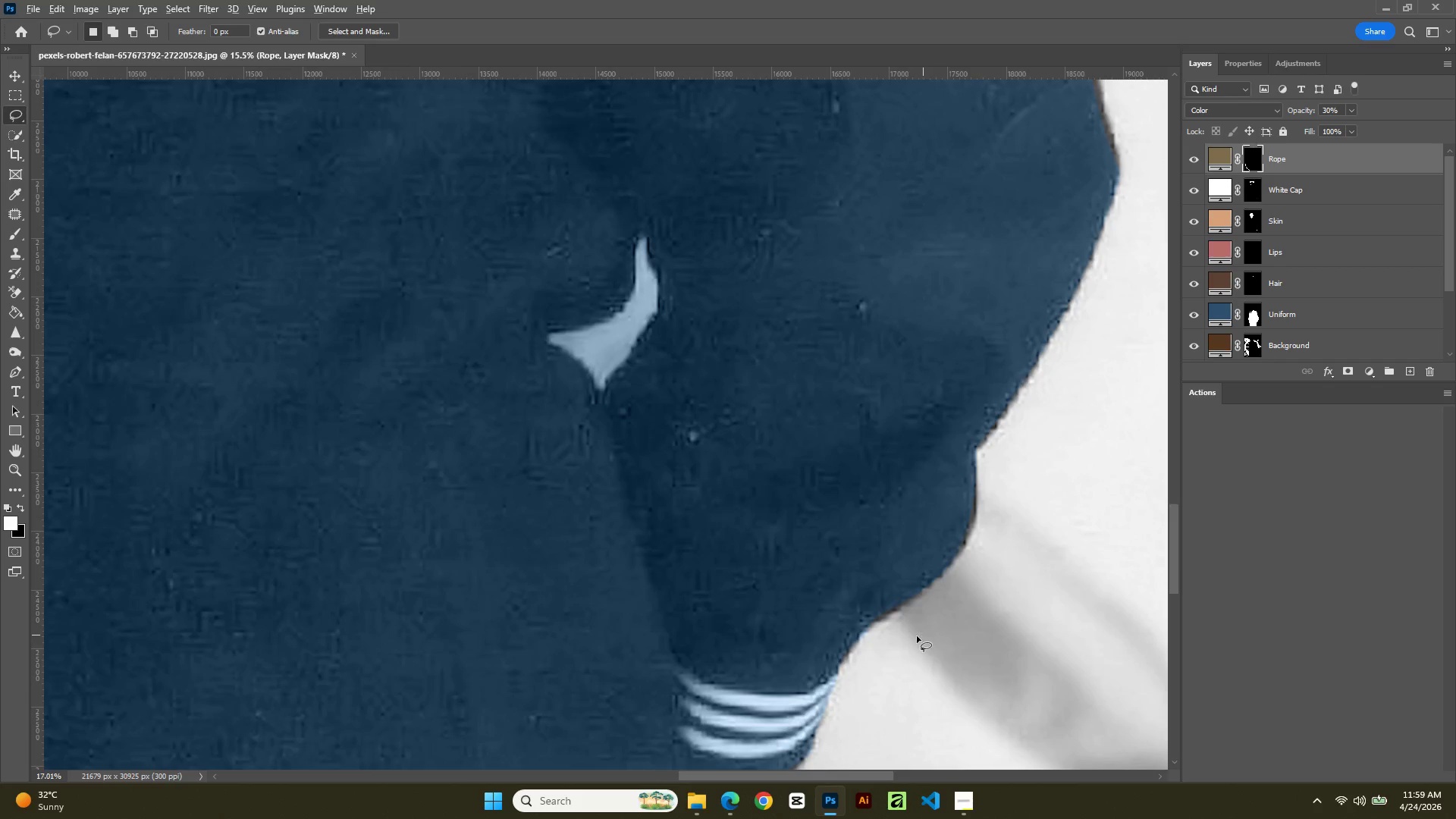 
hold_key(key=AltLeft, duration=0.5)
scroll: coordinate [1098, 666], scroll_direction: down, amount: 7.0
 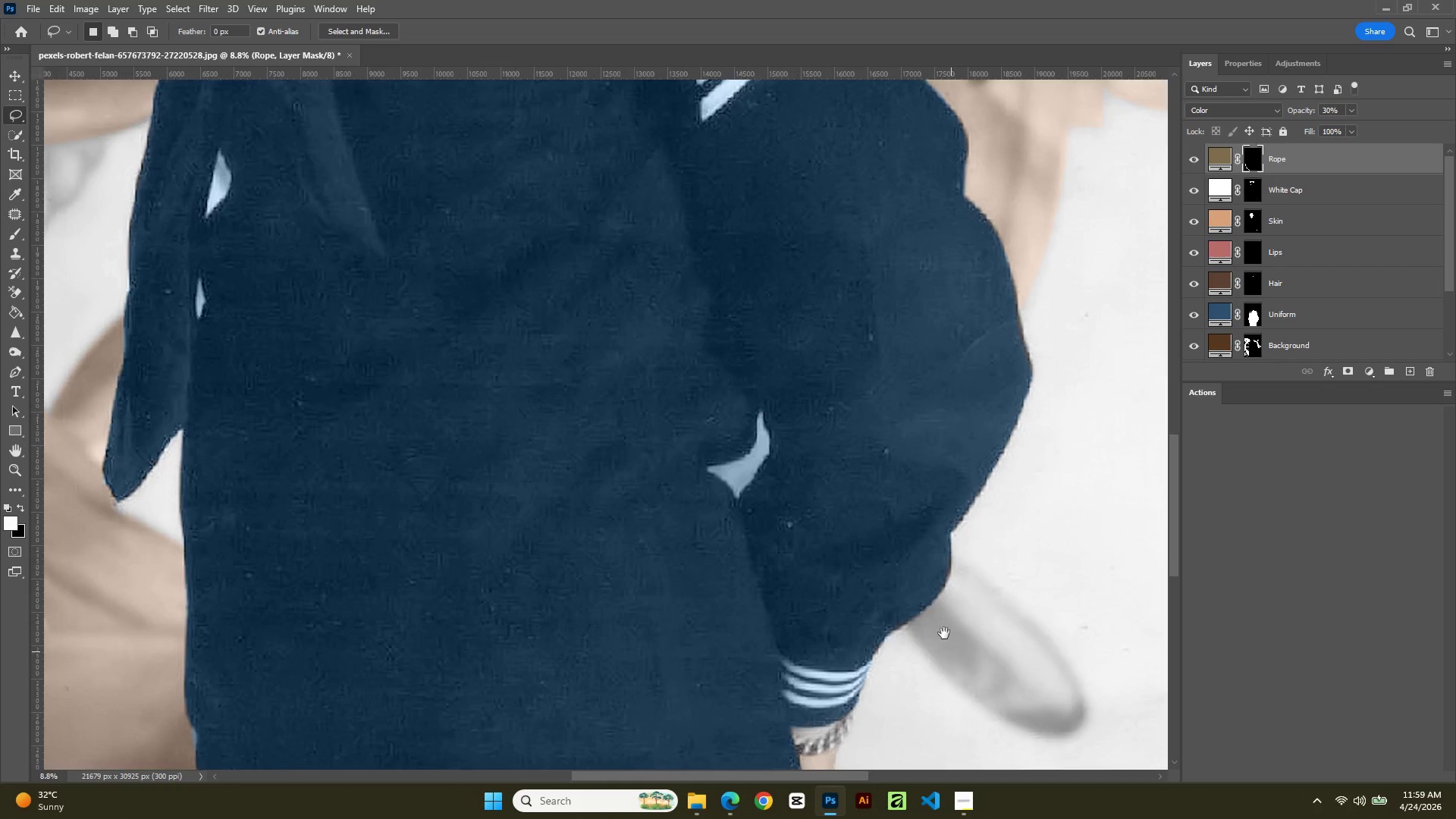 
hold_key(key=Space, duration=0.84)
 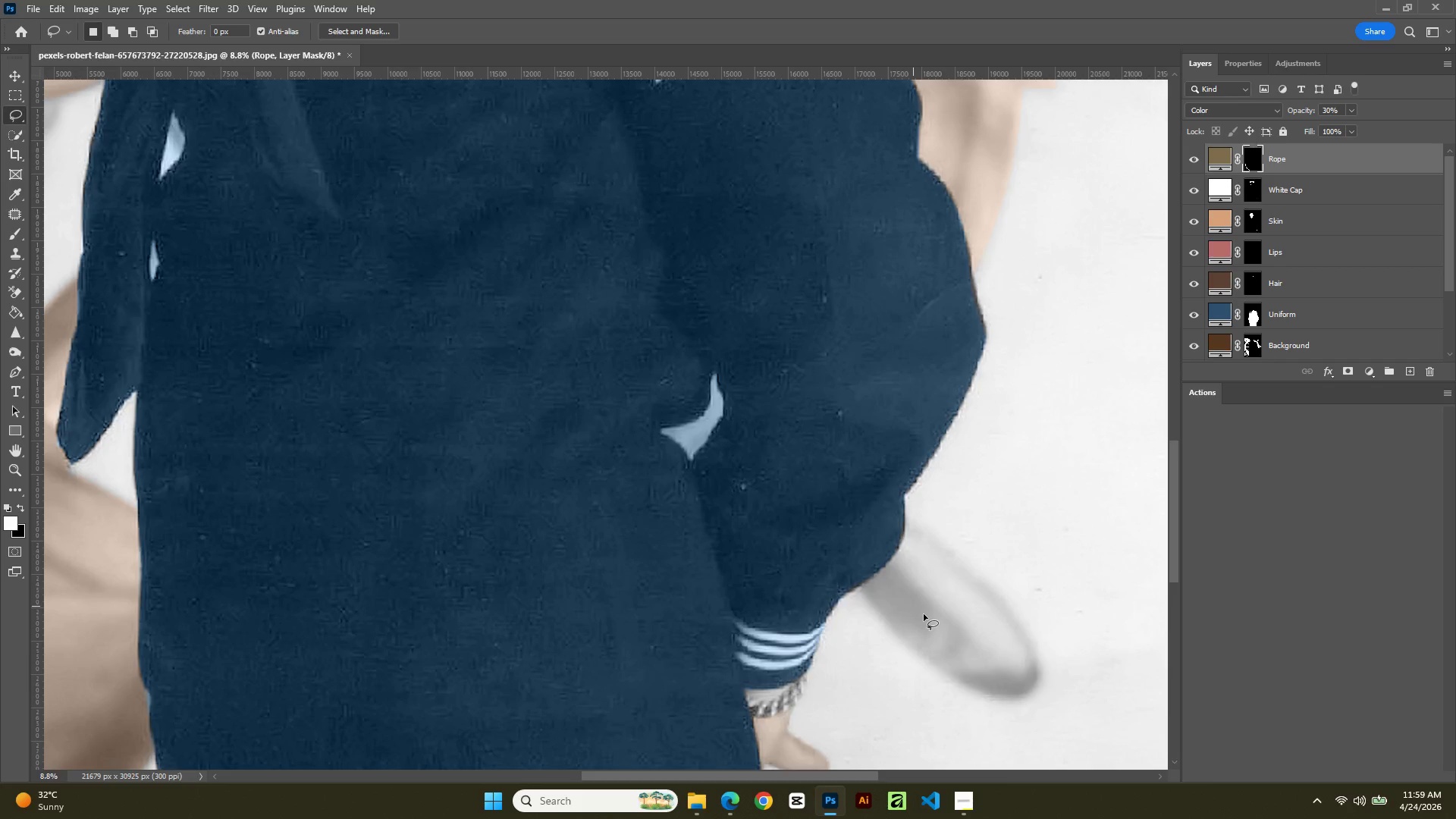 
left_click_drag(start_coordinate=[1066, 669], to_coordinate=[924, 614])
 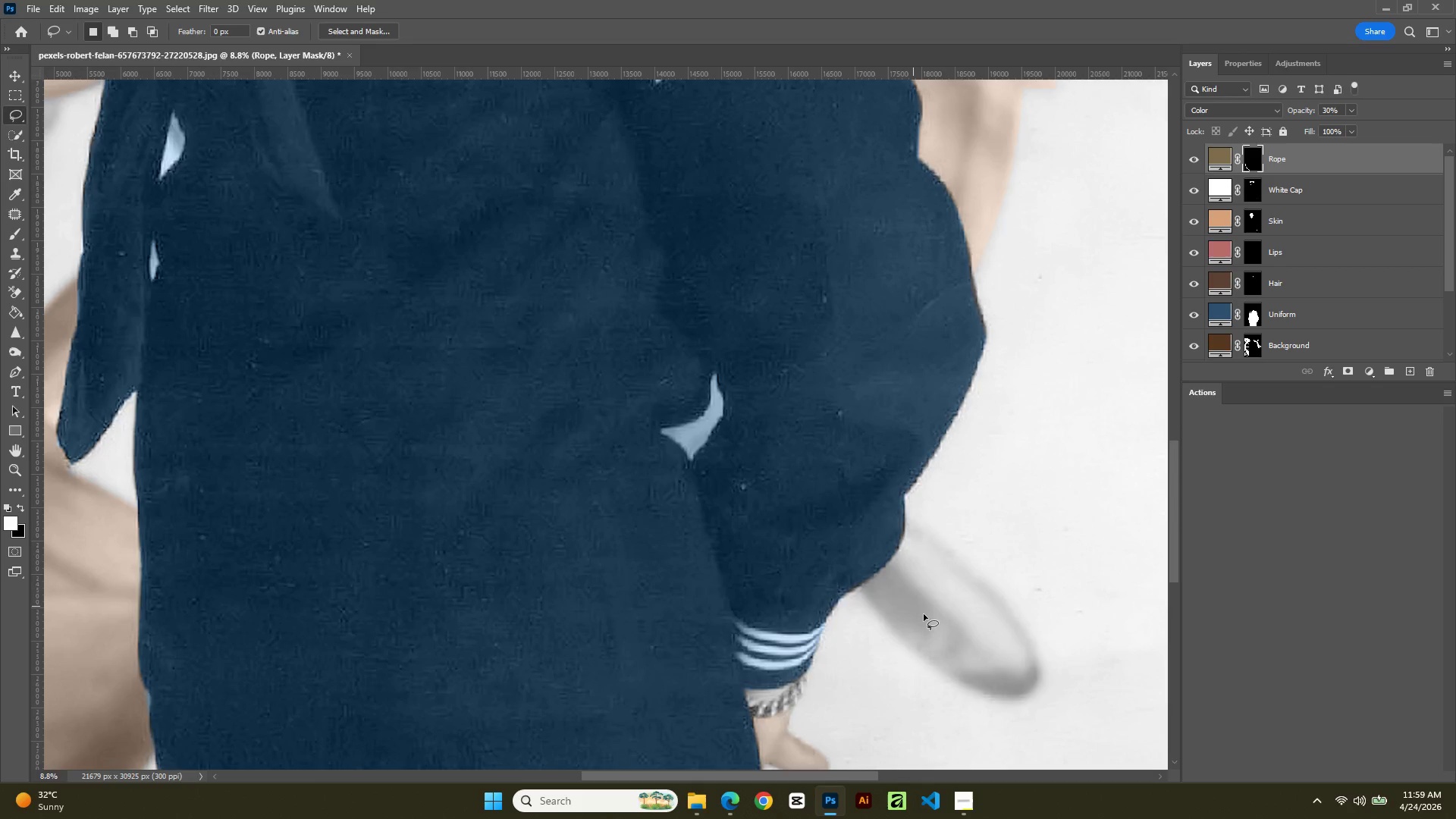 
key(P)
 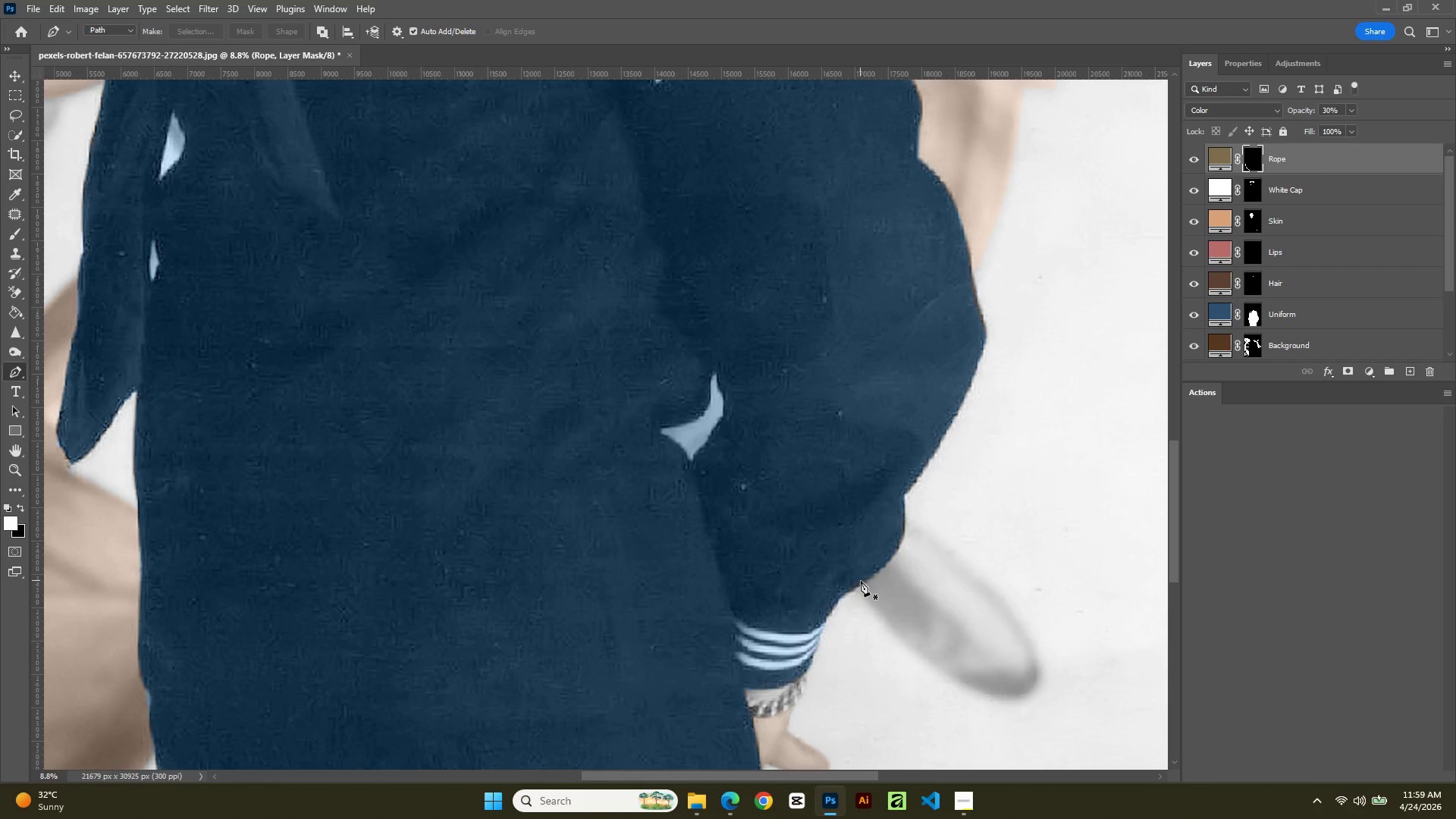 
left_click([860, 588])
 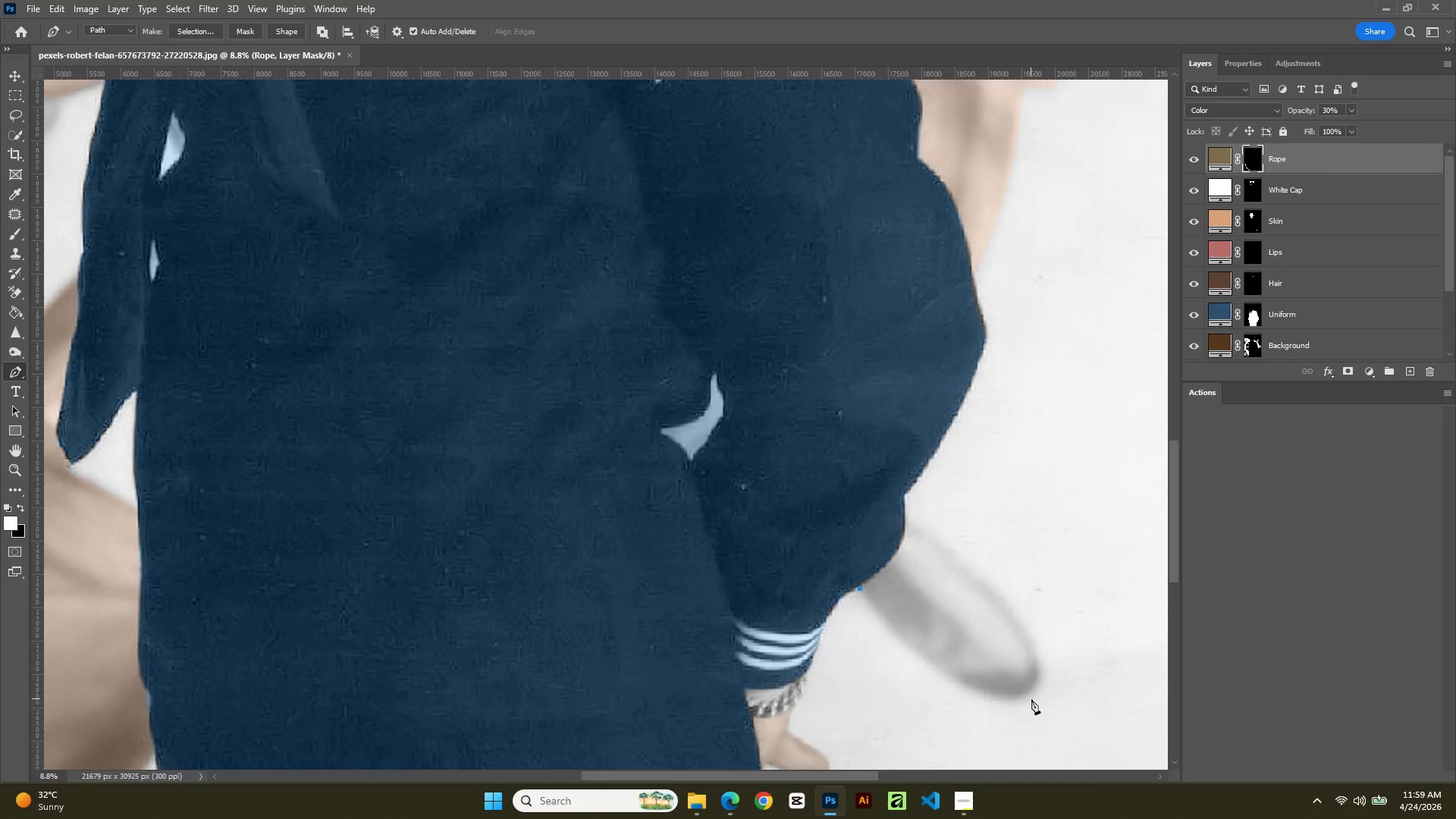 
left_click([1026, 689])
 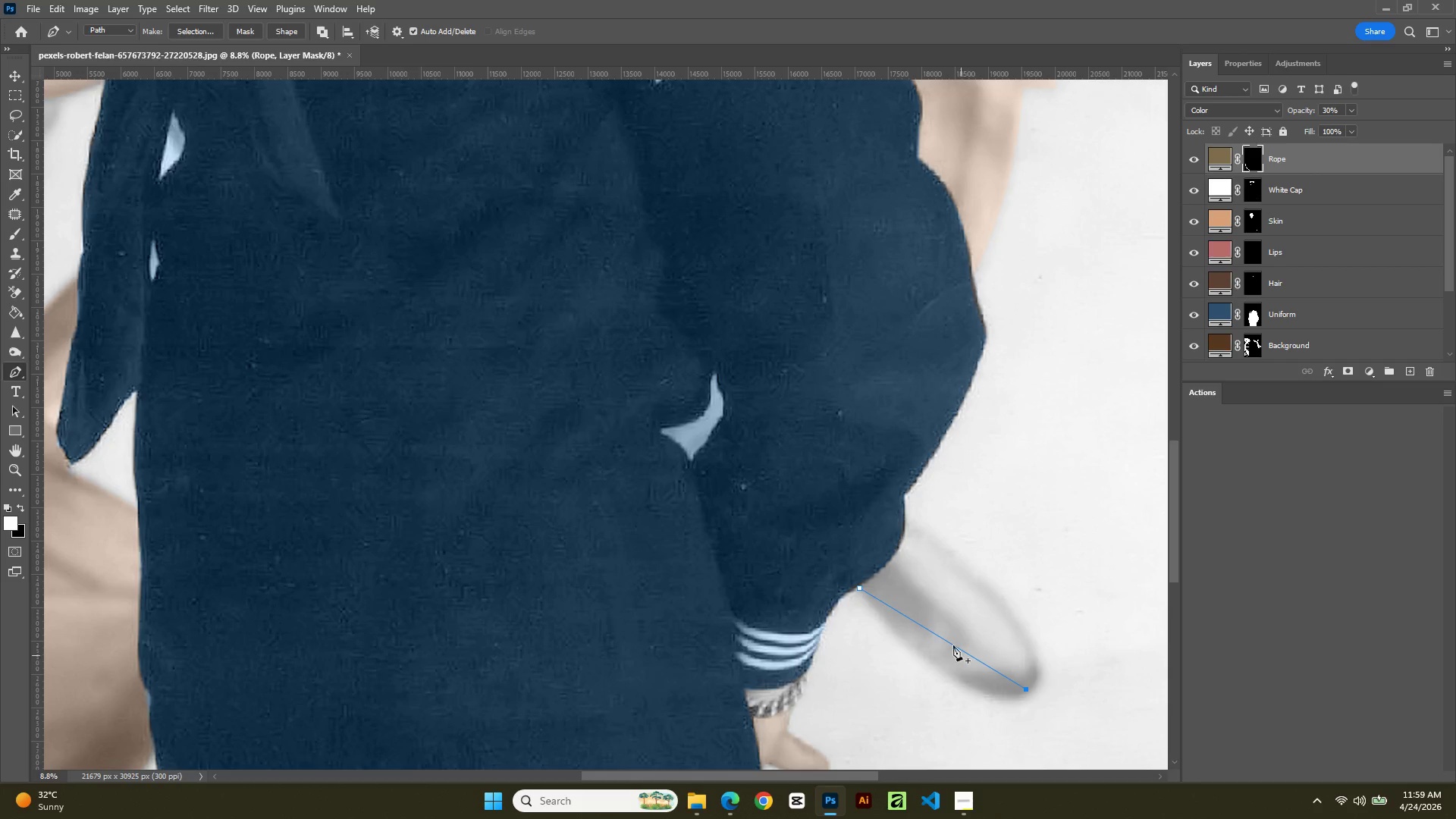 
left_click([952, 641])
 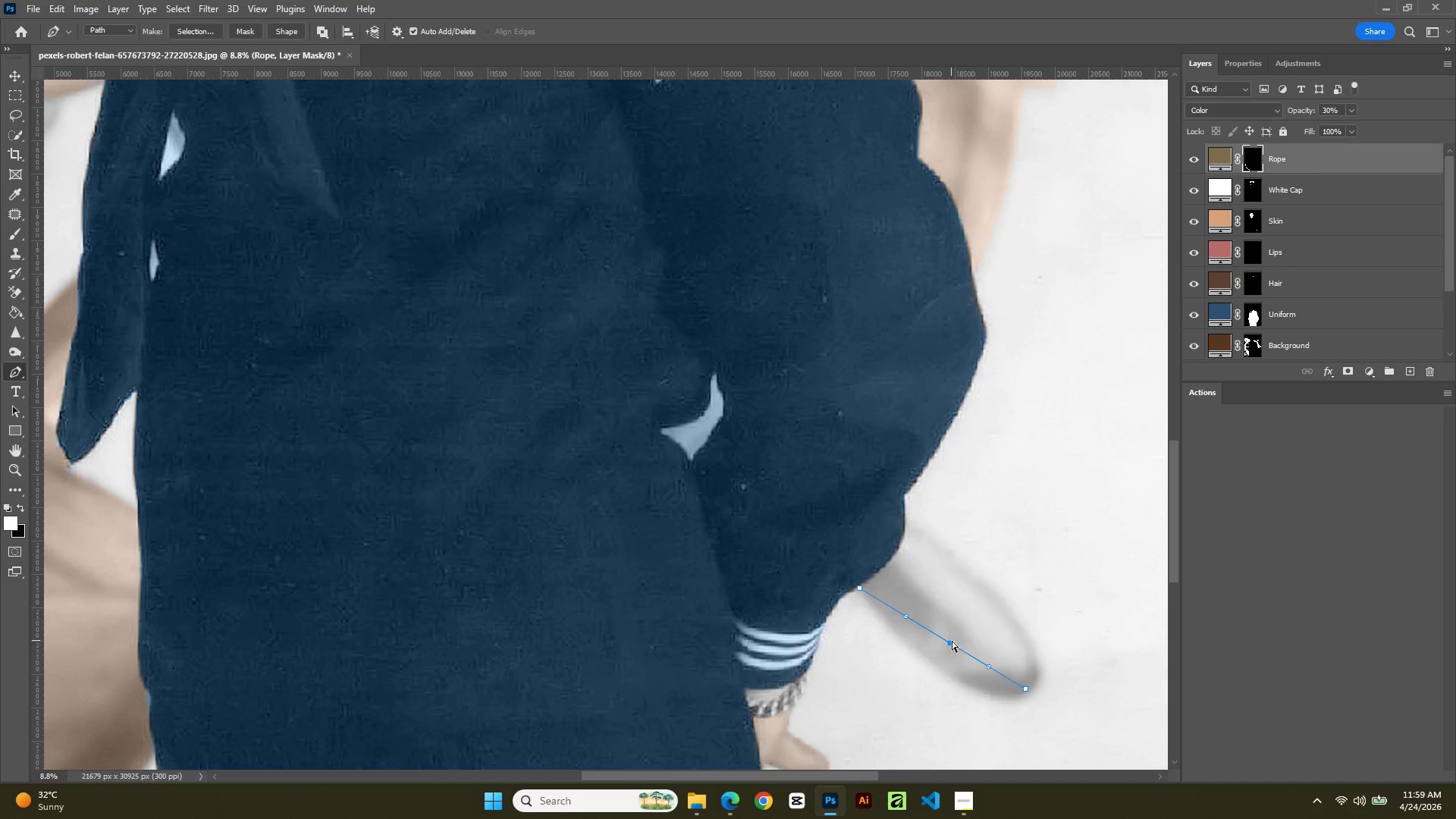 
hold_key(key=ControlLeft, duration=1.94)
left_click_drag(start_coordinate=[952, 641], to_coordinate=[946, 669])
 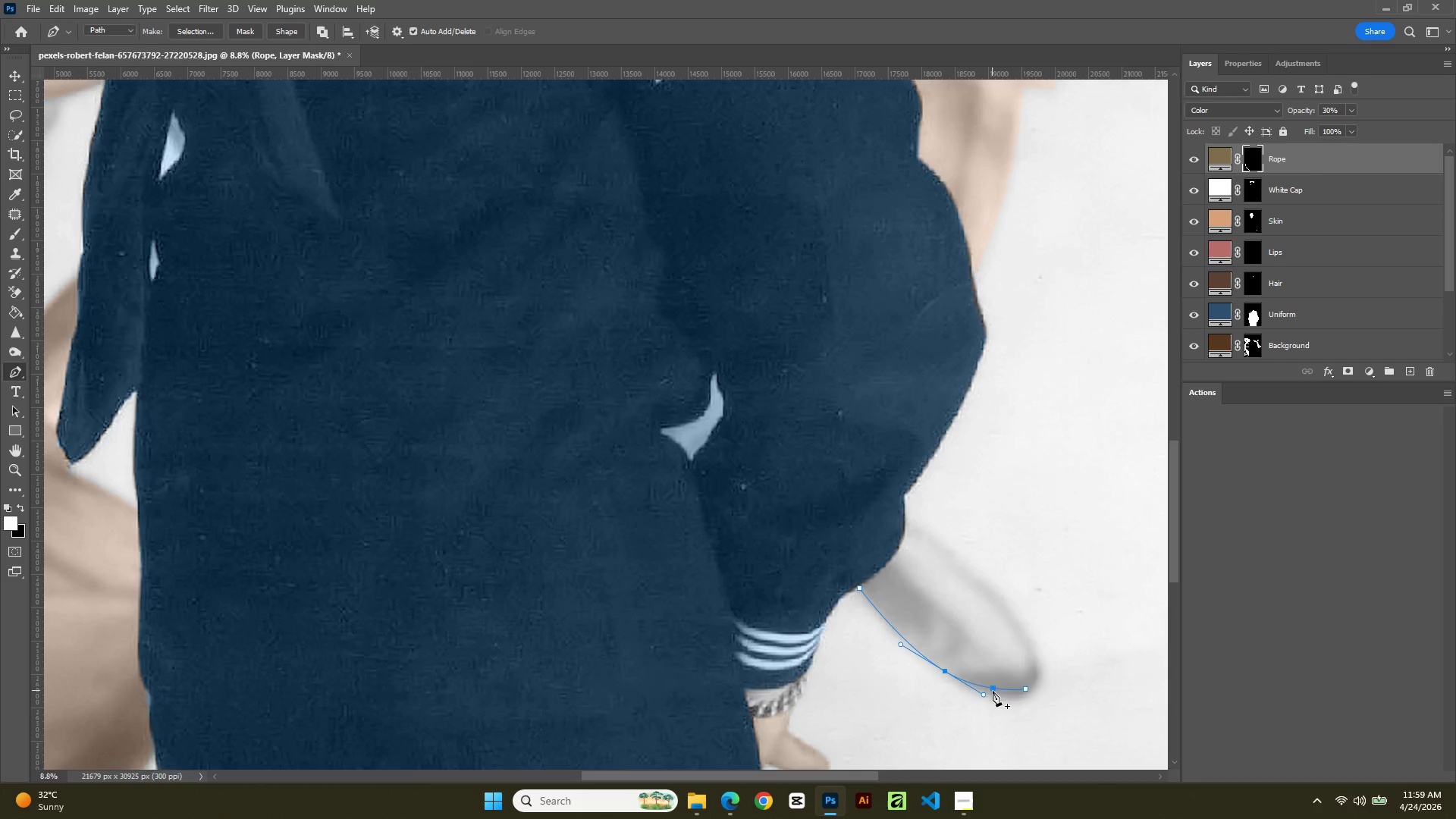 
left_click([993, 691])
 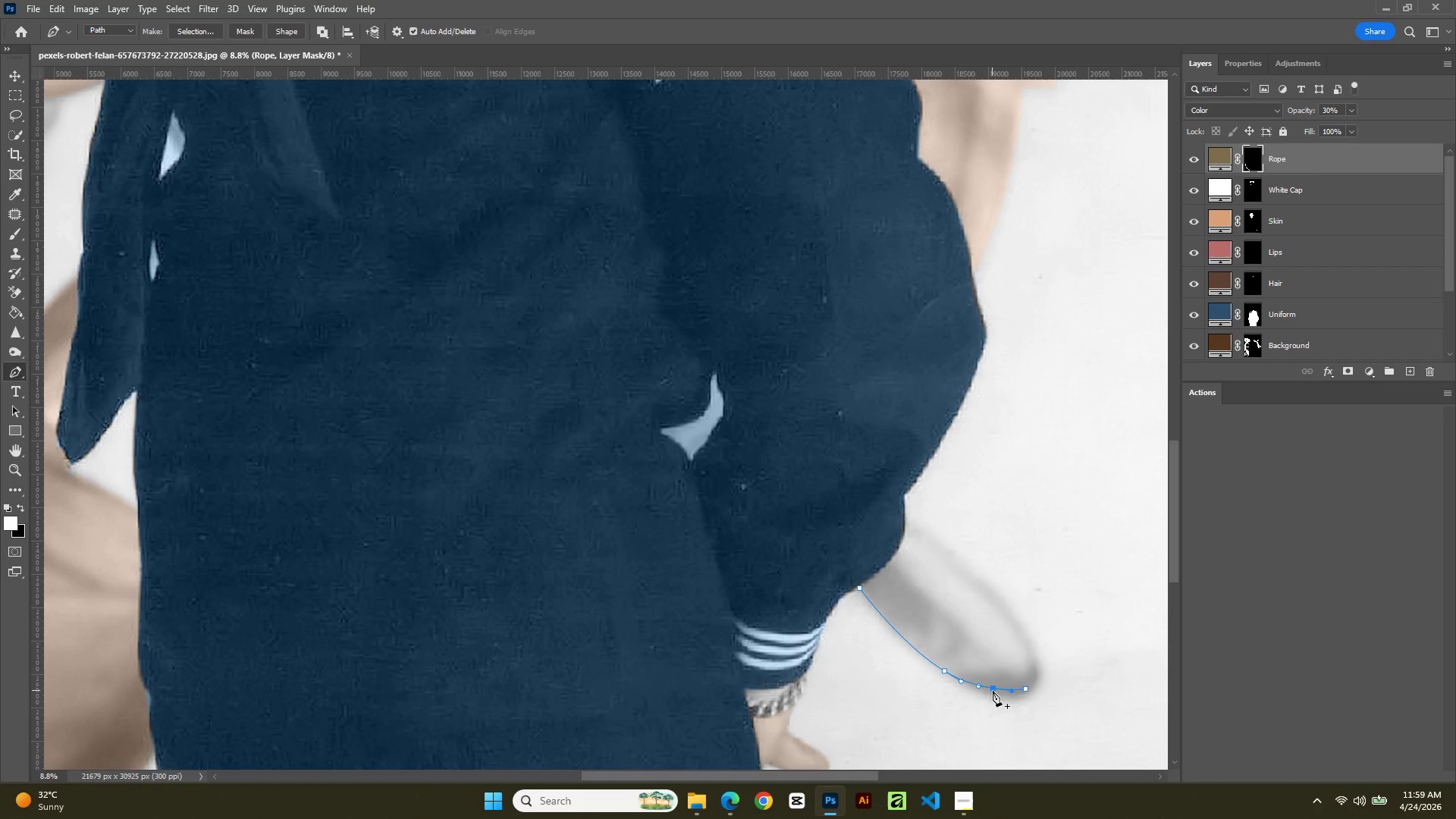 
hold_key(key=ControlLeft, duration=1.08)
left_click_drag(start_coordinate=[993, 691], to_coordinate=[998, 698])
 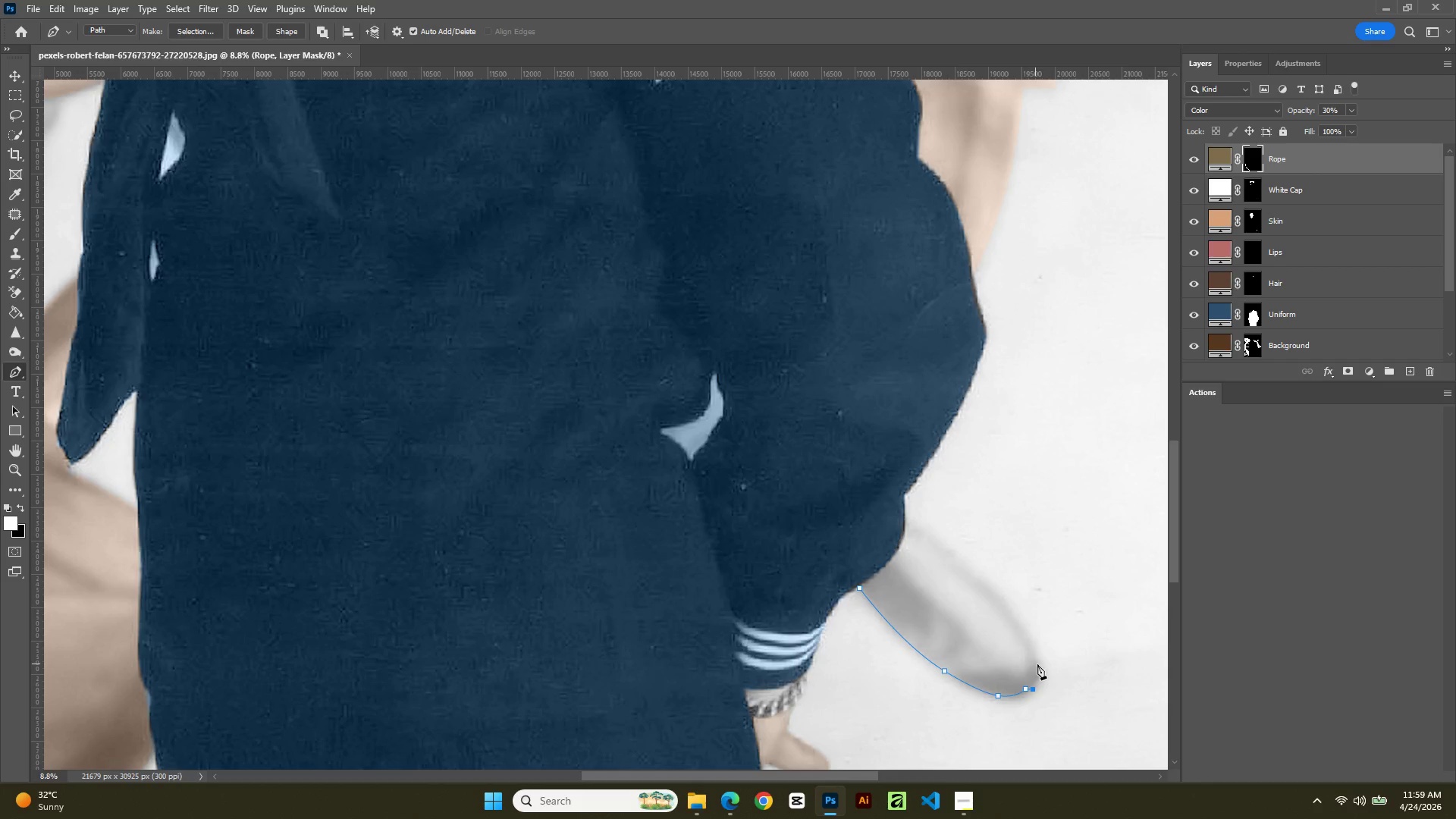 
key(Control+Z)
 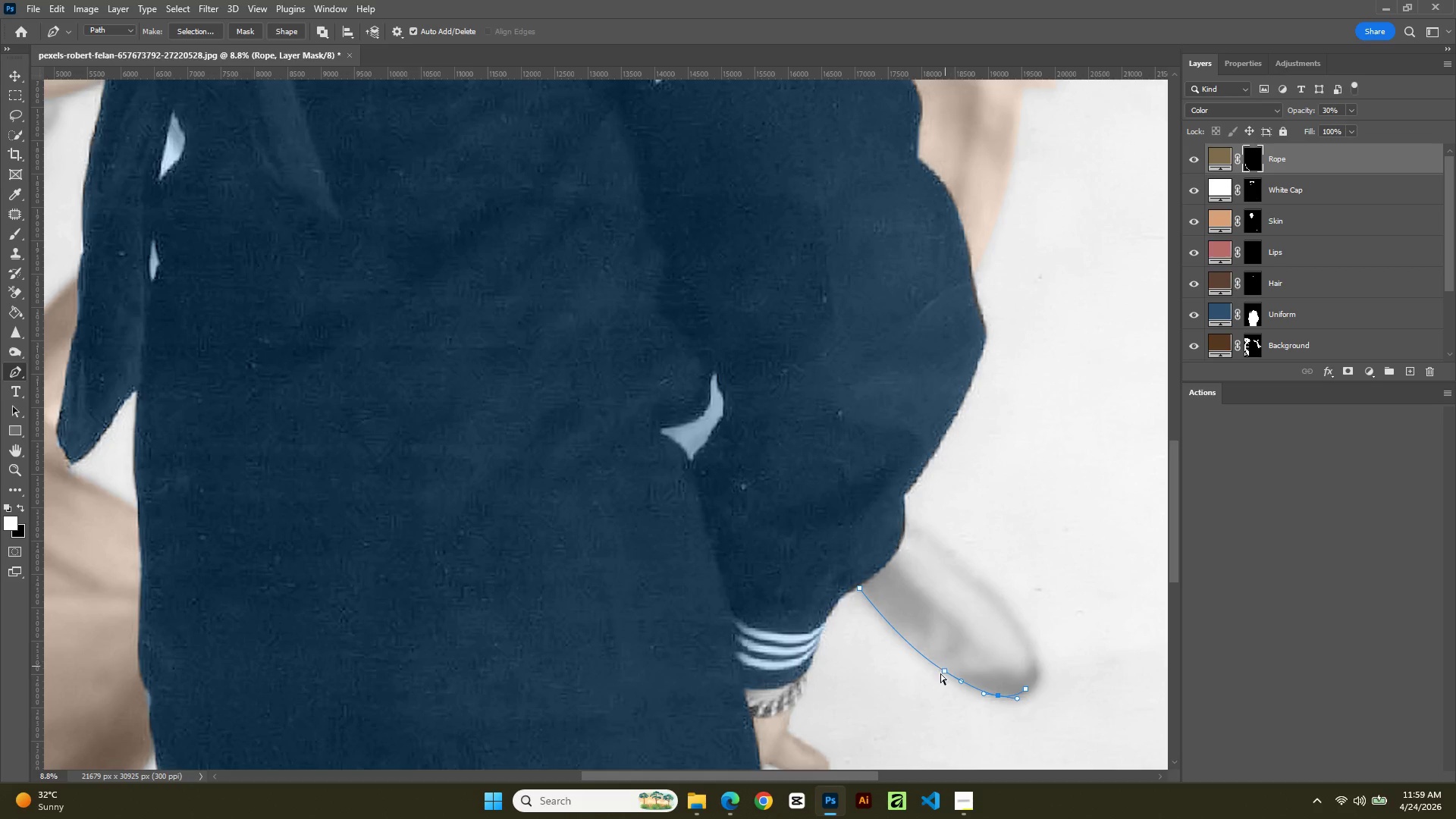 
key(Control+Z)
 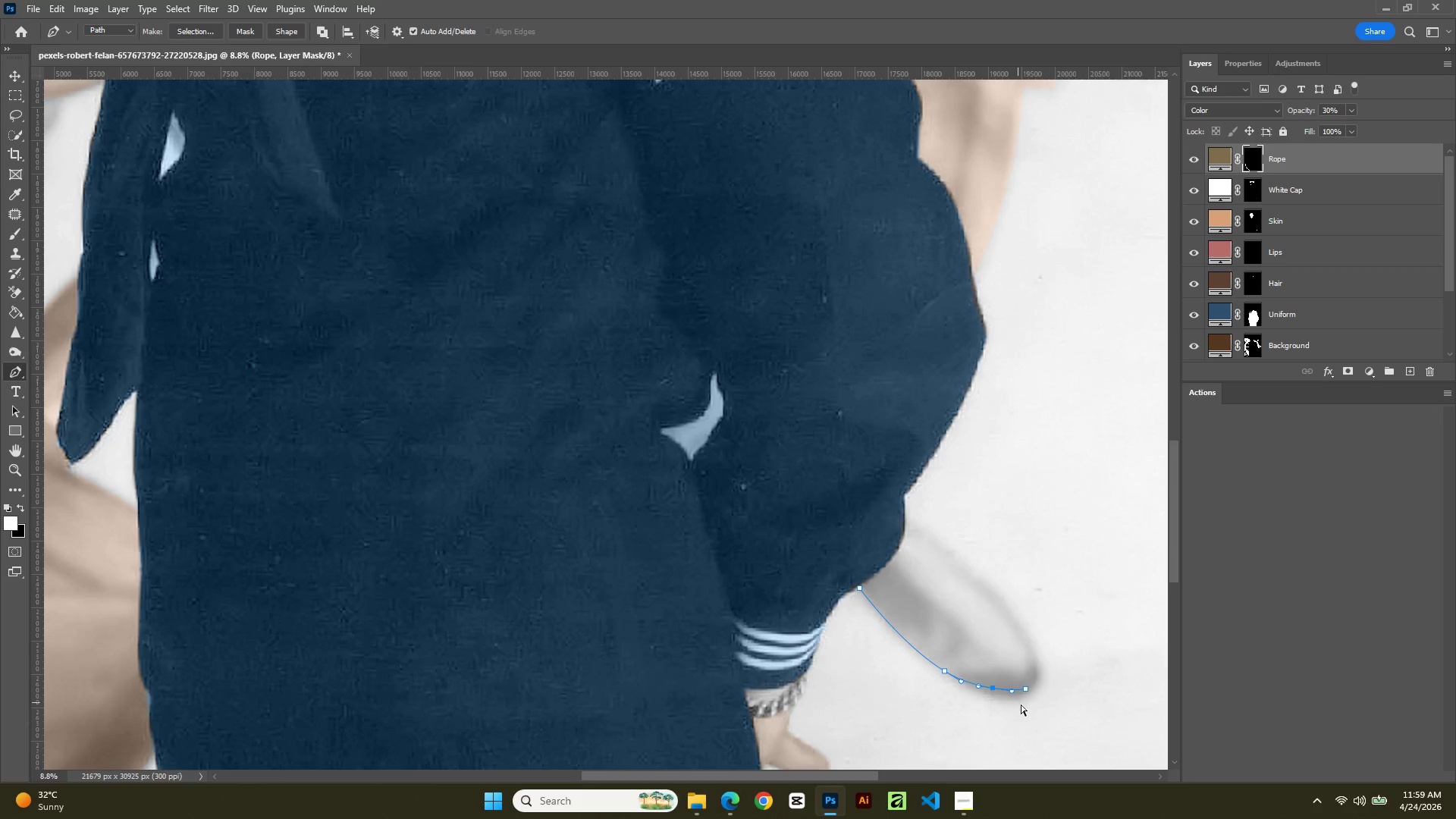 
key(Control+Z)
 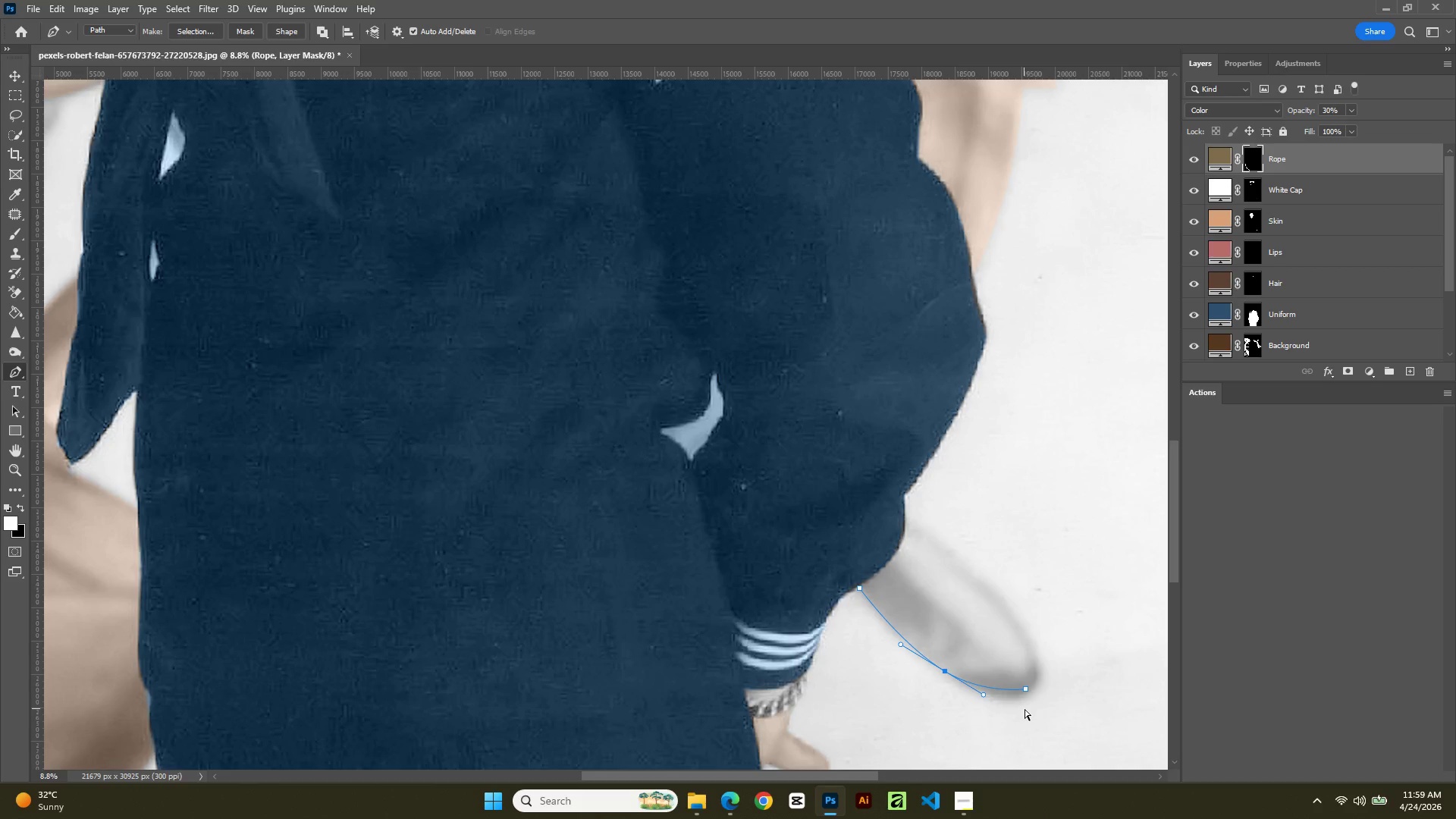 
key(Control+Z)
 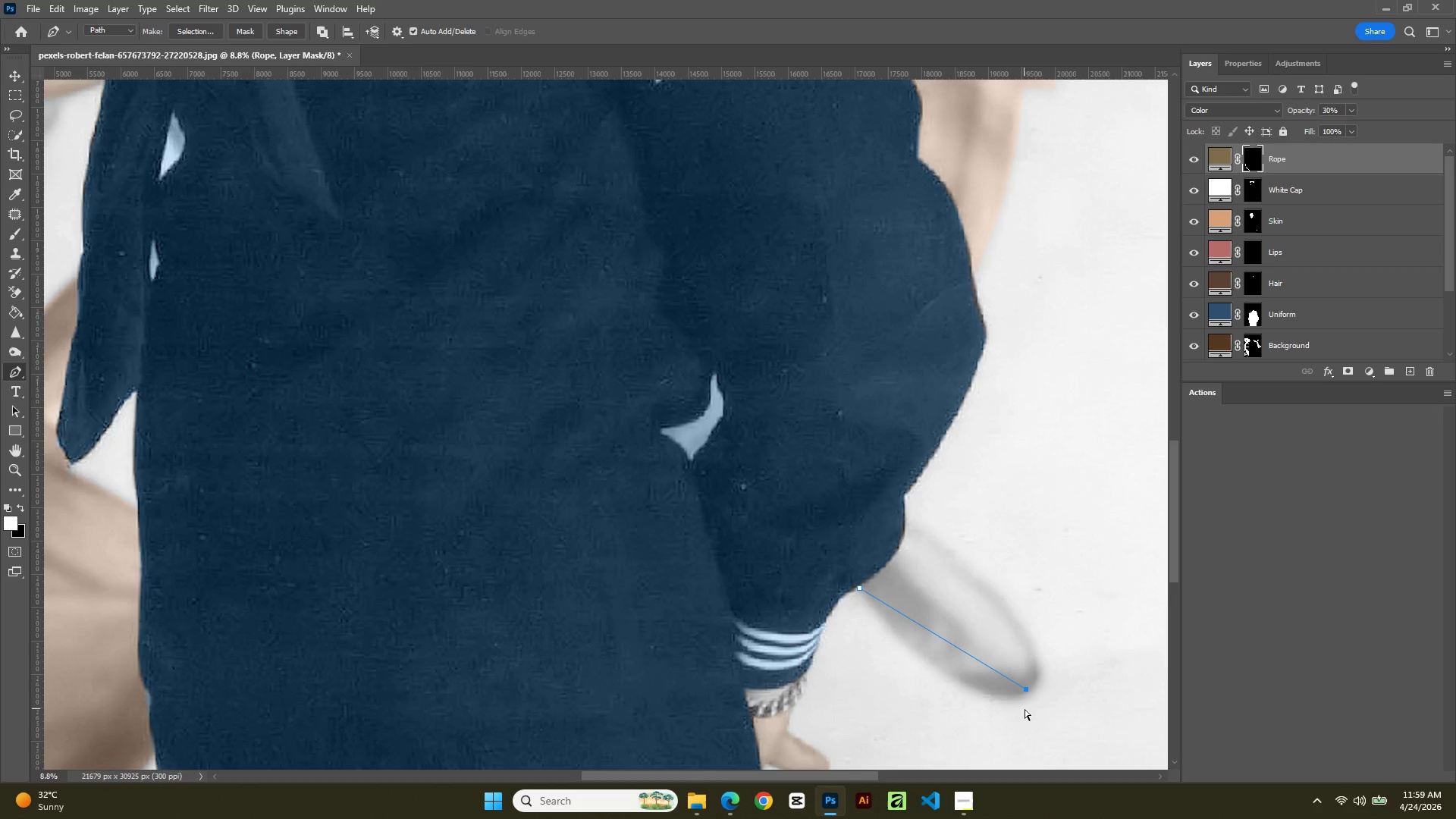 
key(Control+Z)
 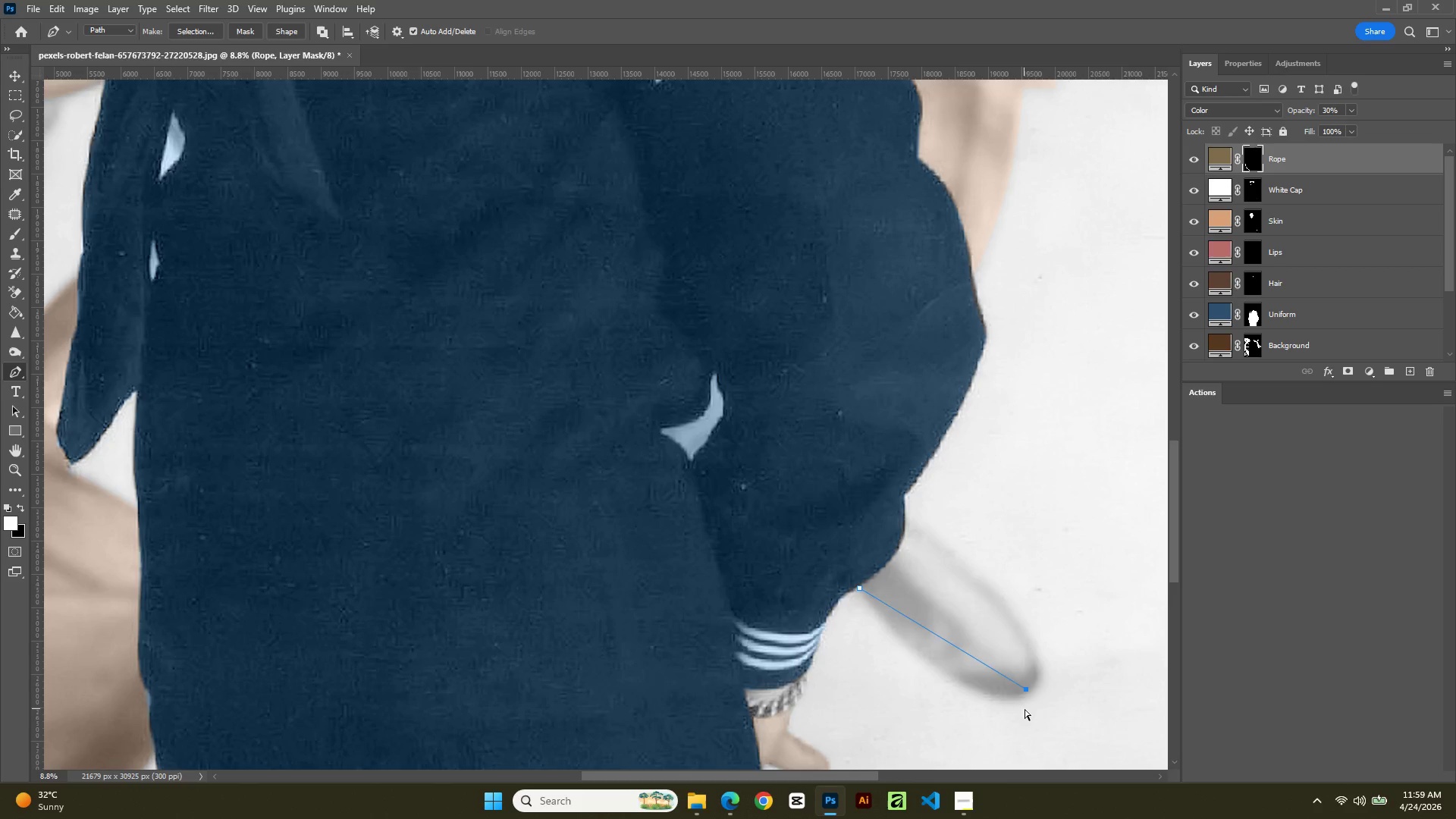 
key(Control+Z)
 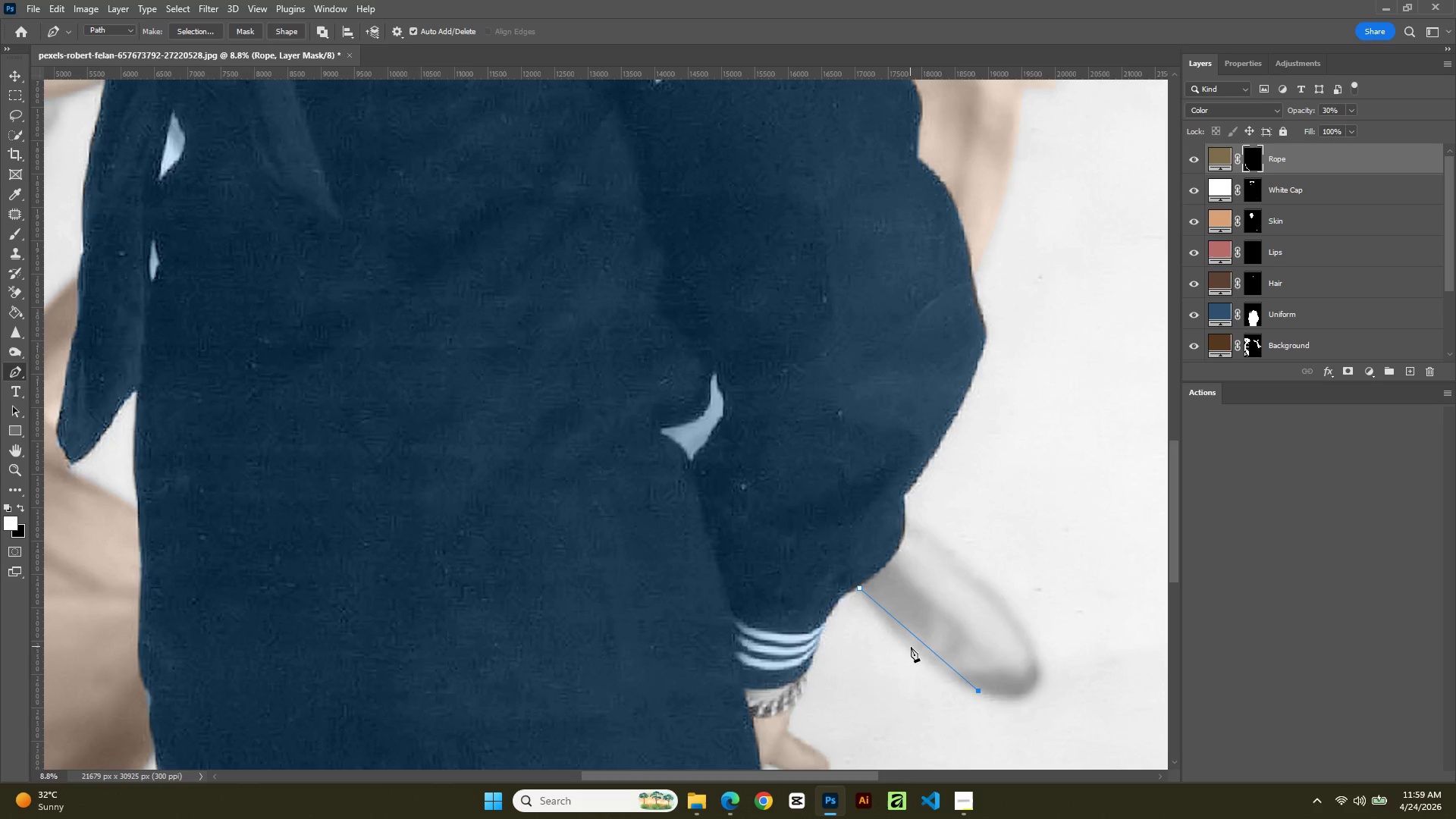 
left_click([922, 642])
 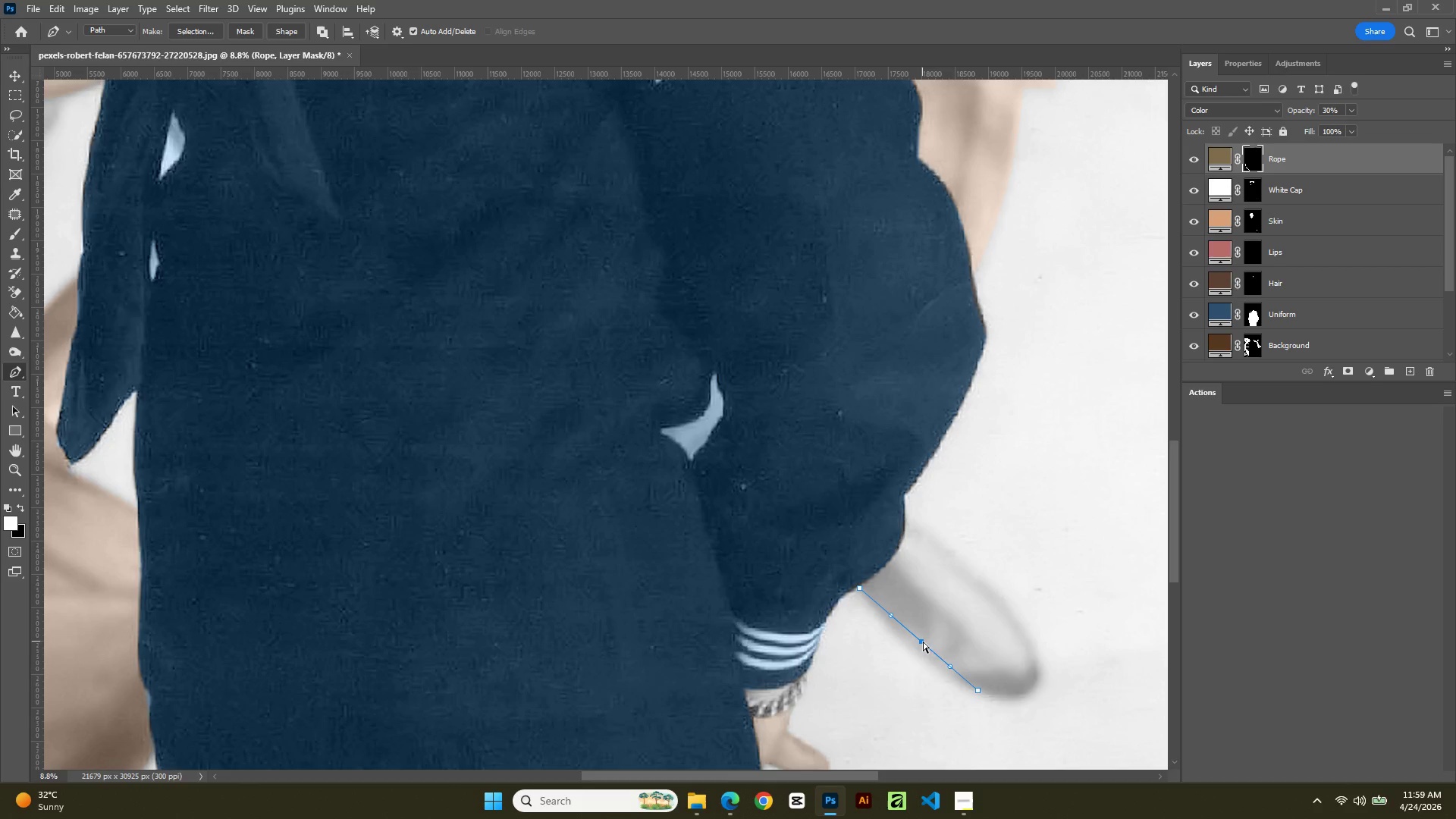 
hold_key(key=ControlLeft, duration=1.33)
left_click_drag(start_coordinate=[923, 642], to_coordinate=[924, 659])
 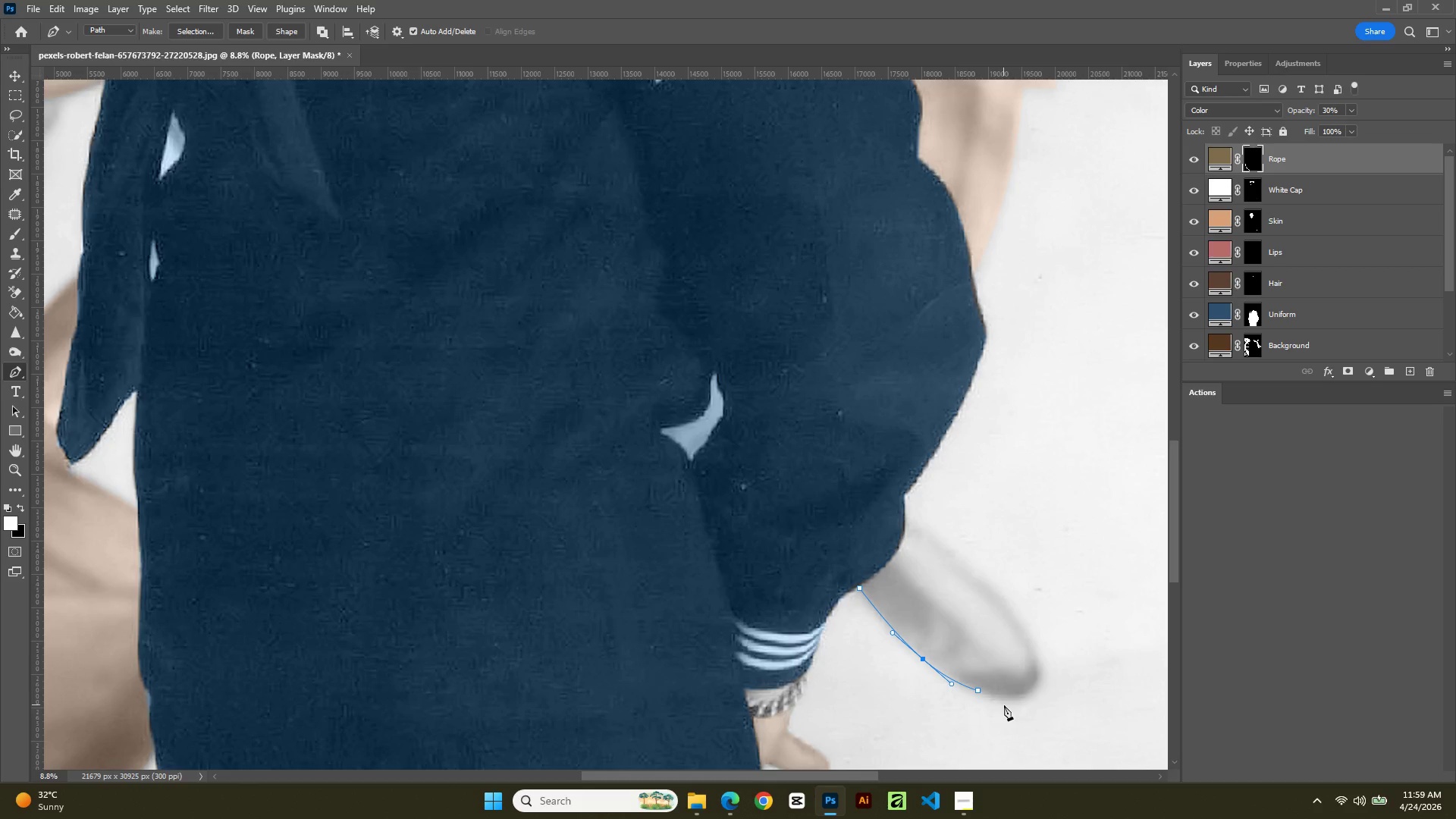 
left_click([1004, 705])
 